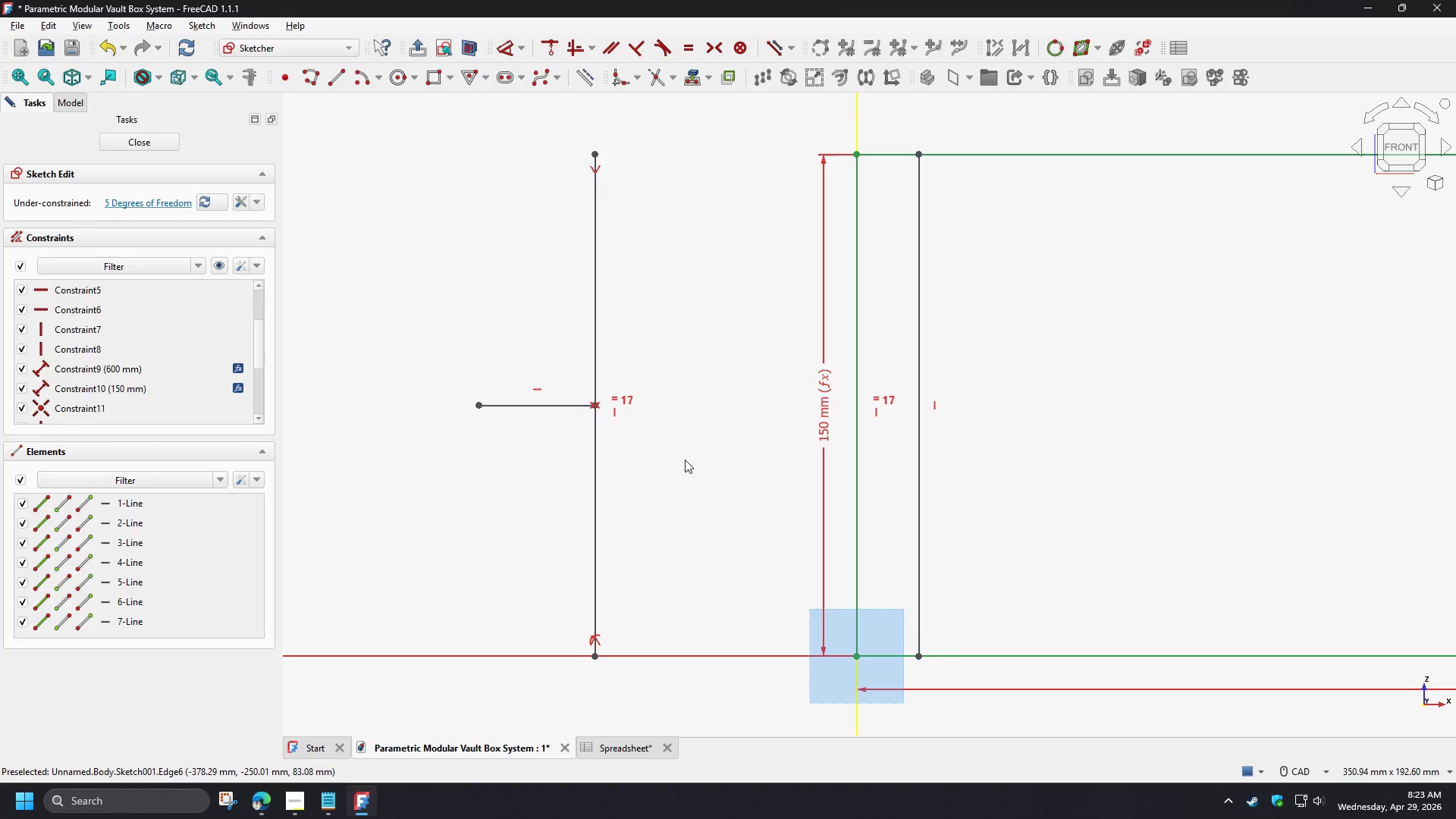 
scroll: coordinate [685, 460], scroll_direction: down, amount: 1.0
 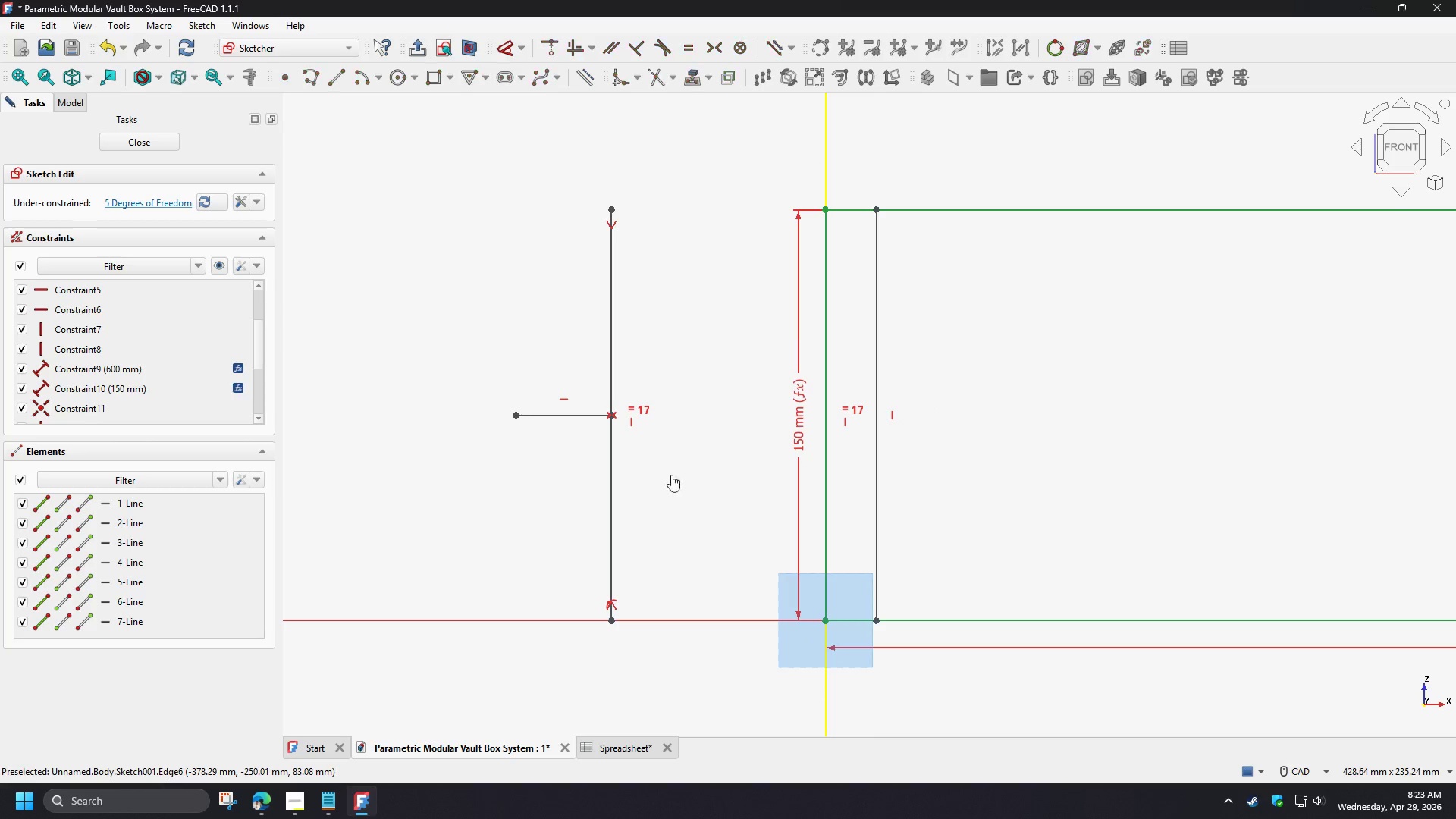 
left_click([671, 475])
 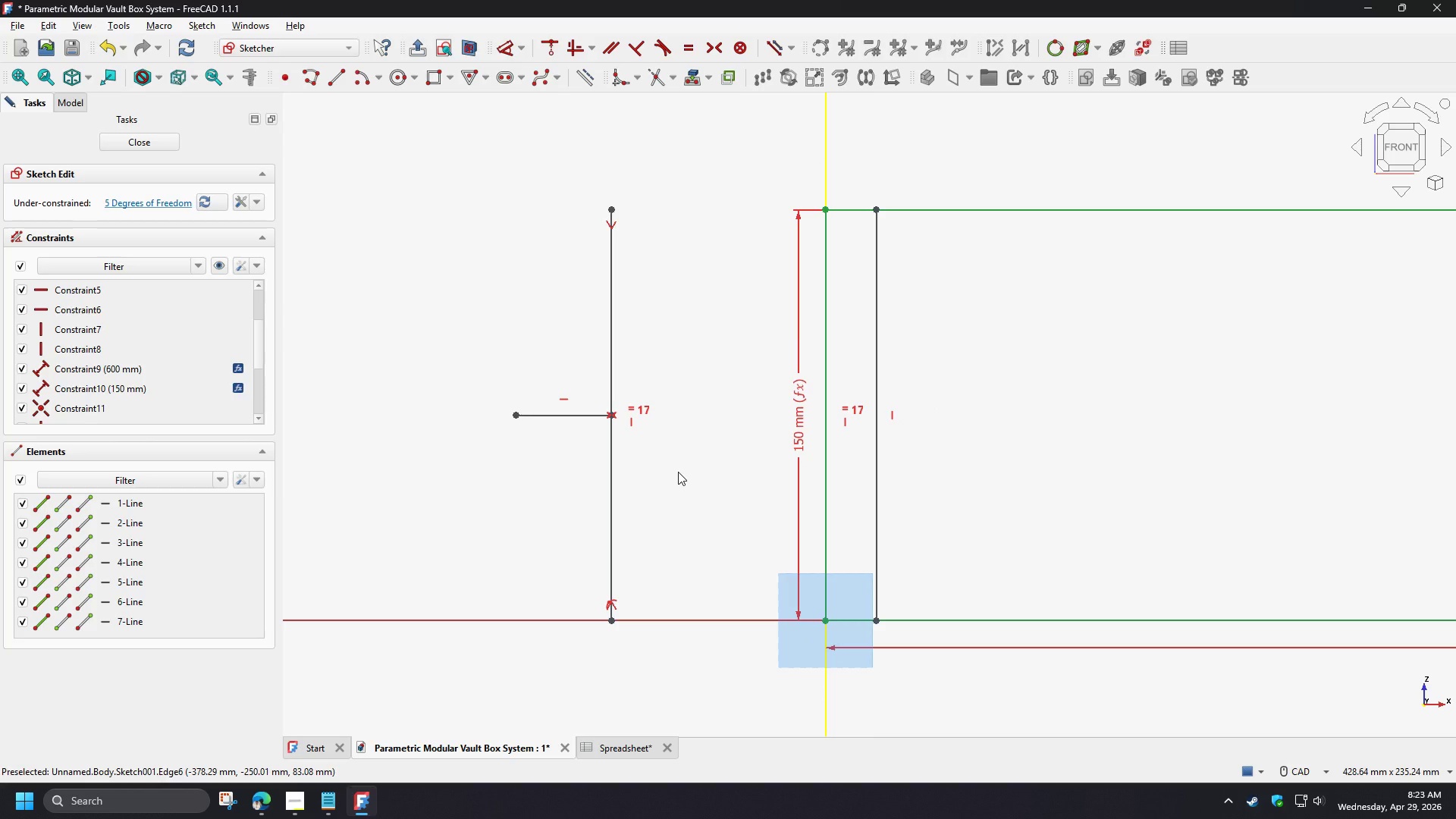 
left_click([678, 472])
 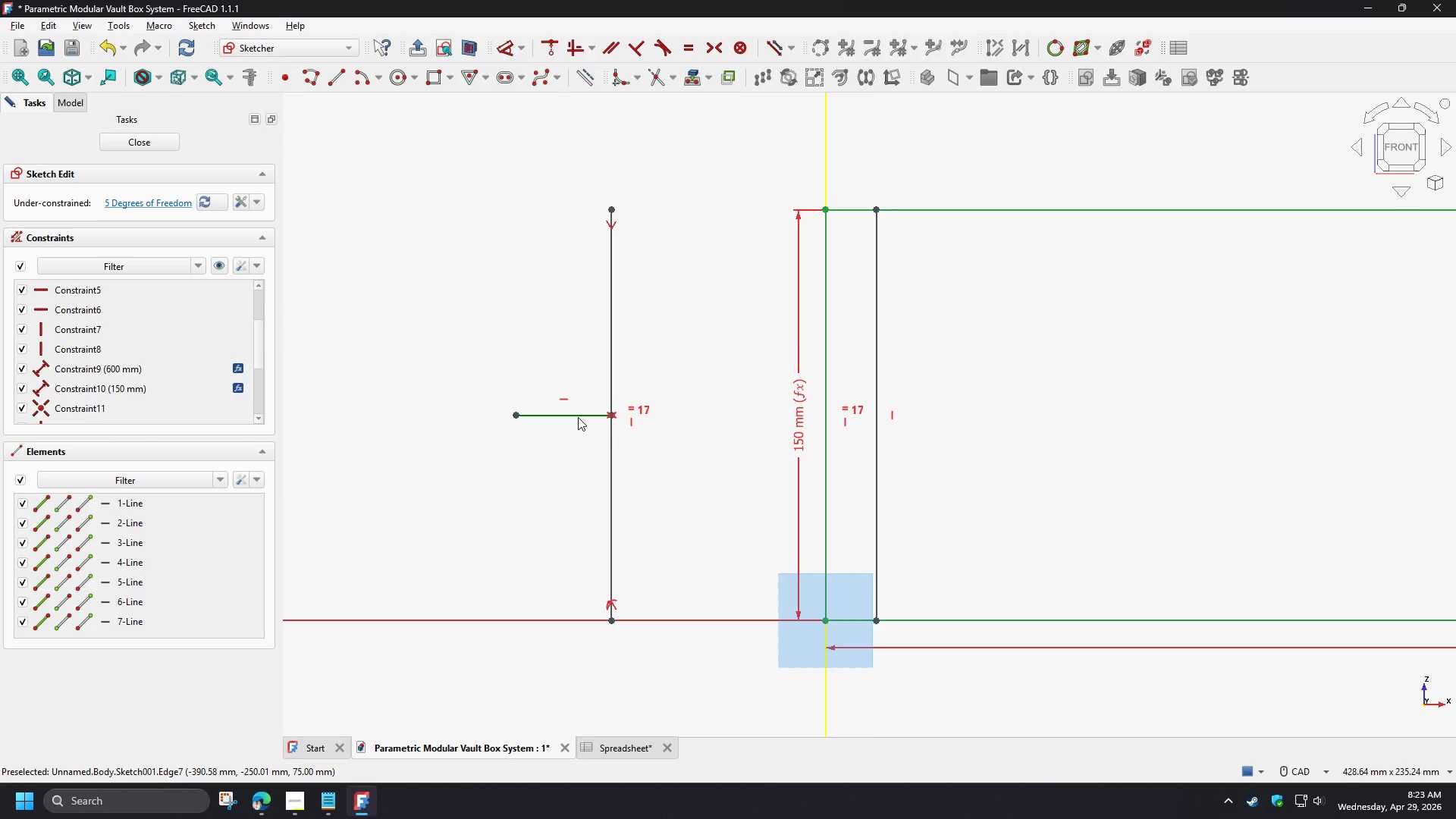 
wait(15.58)
 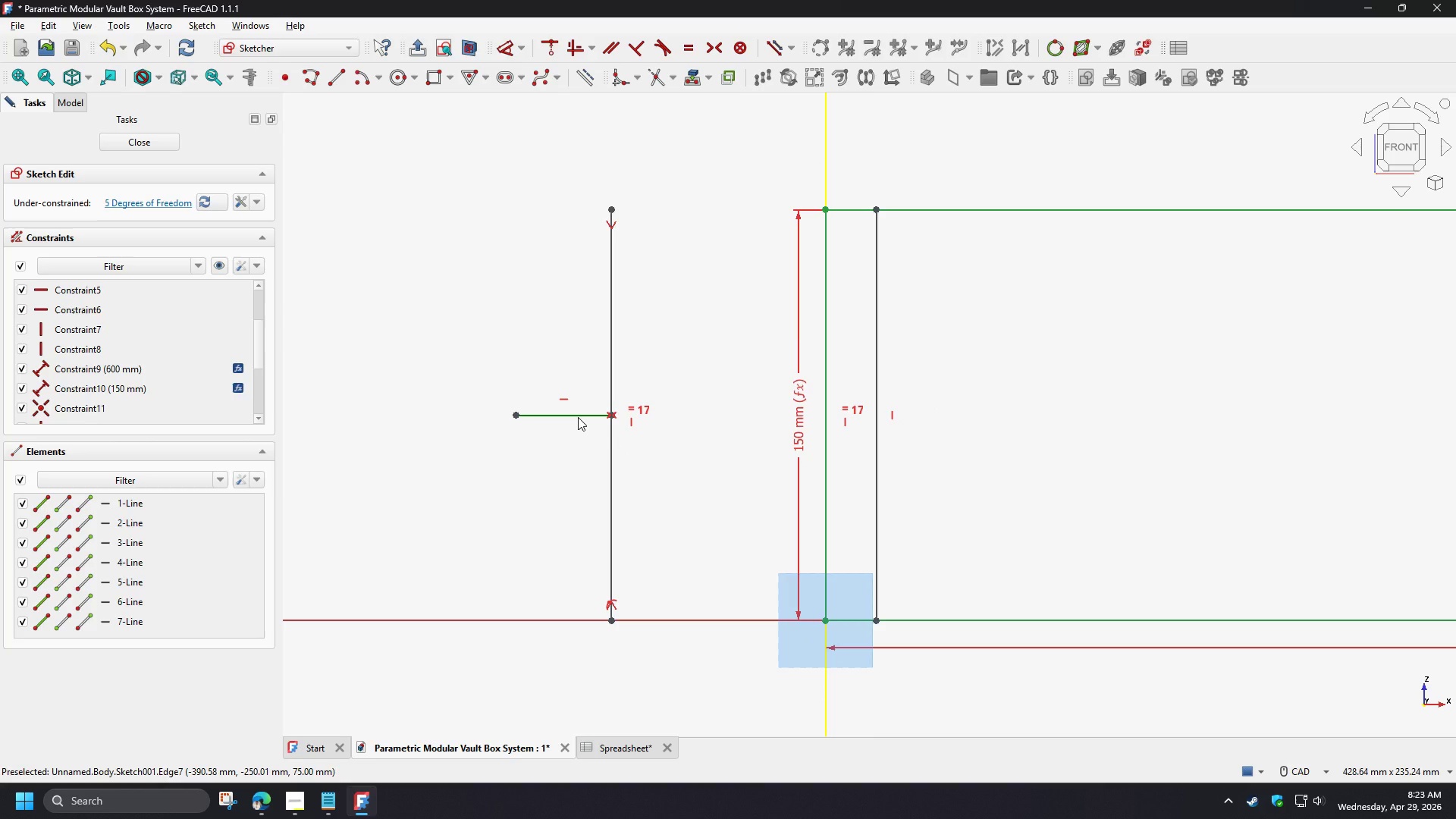 
left_click([578, 417])
 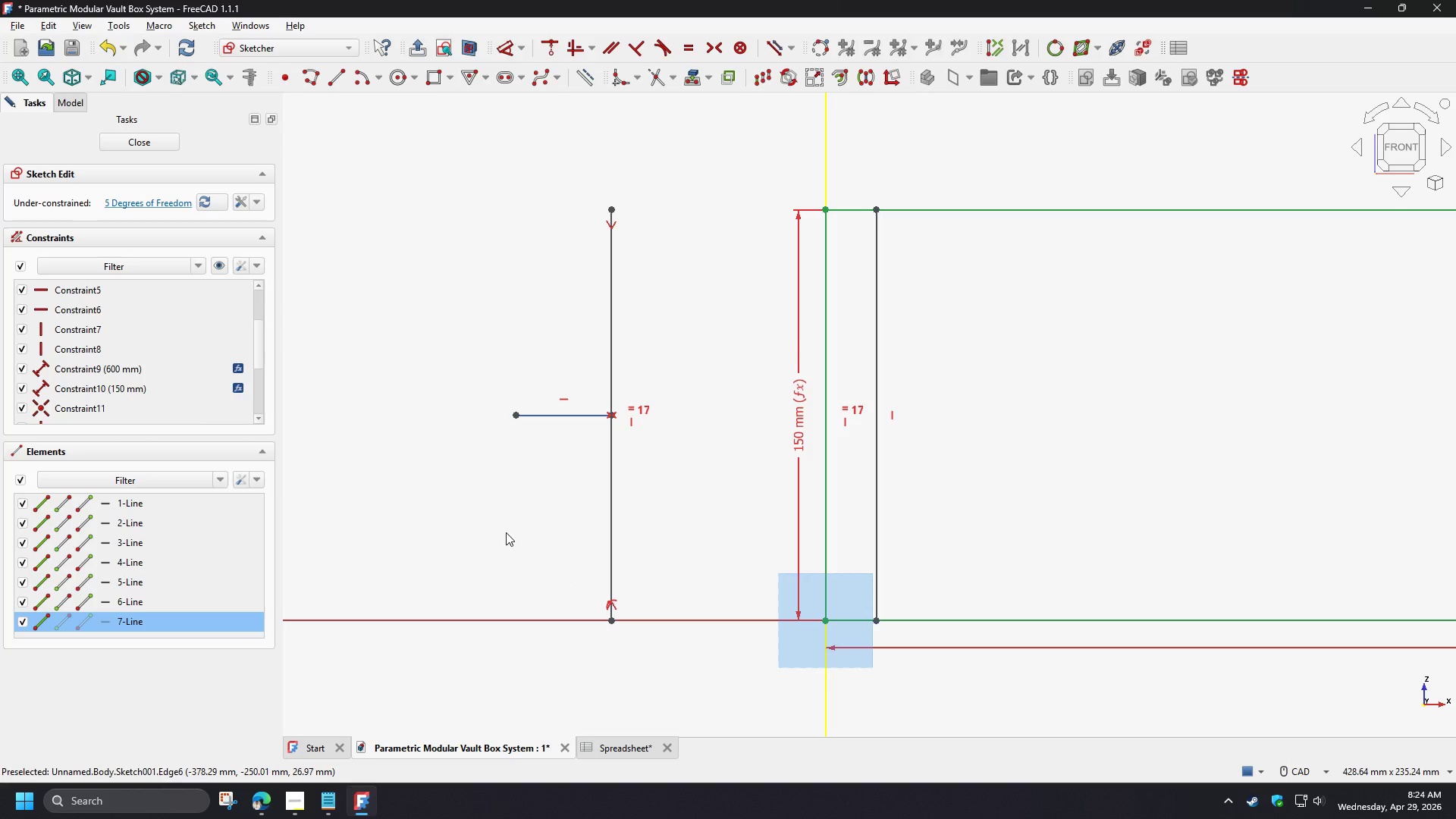 
wait(19.33)
 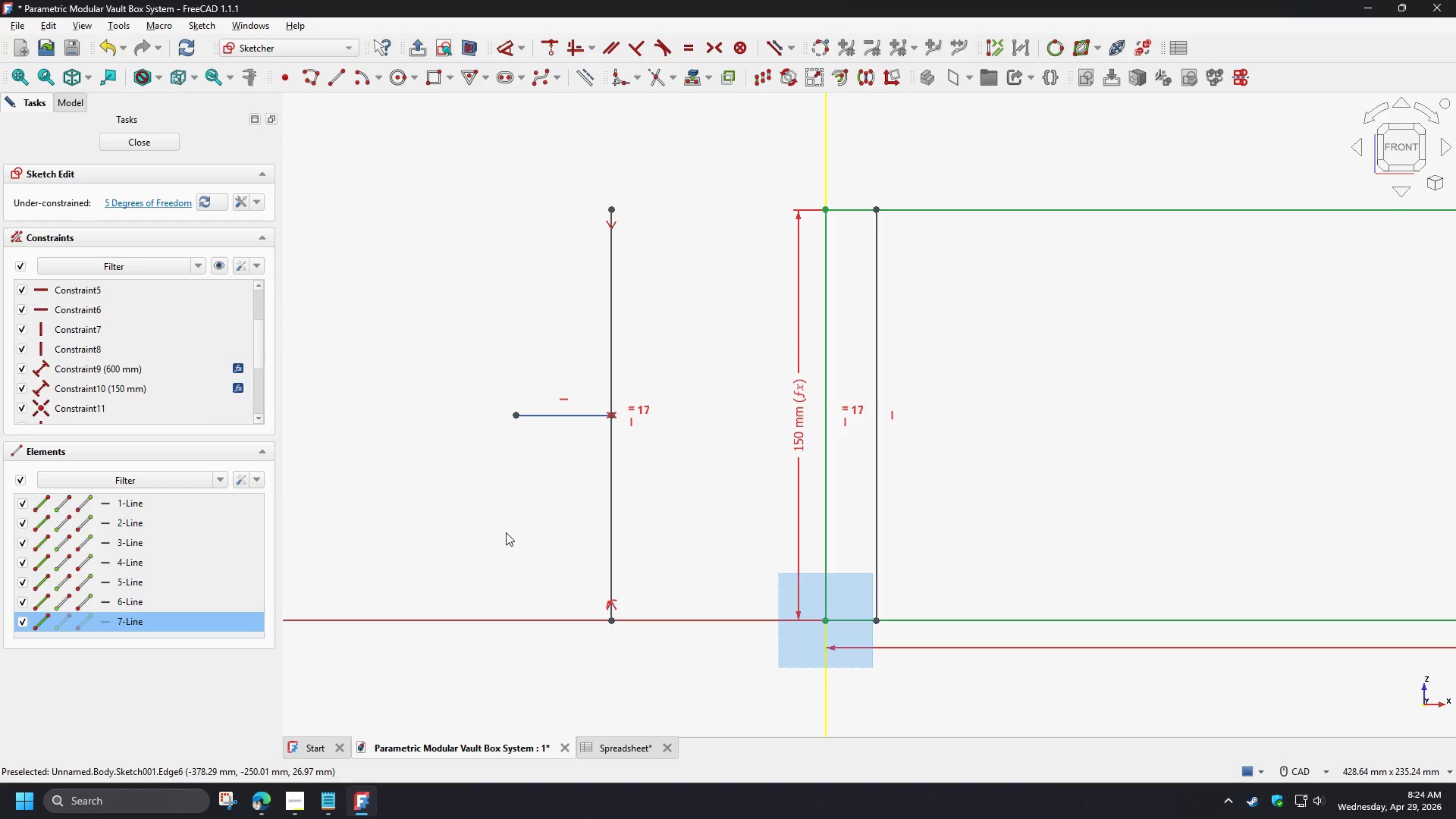 
left_click([540, 509])
 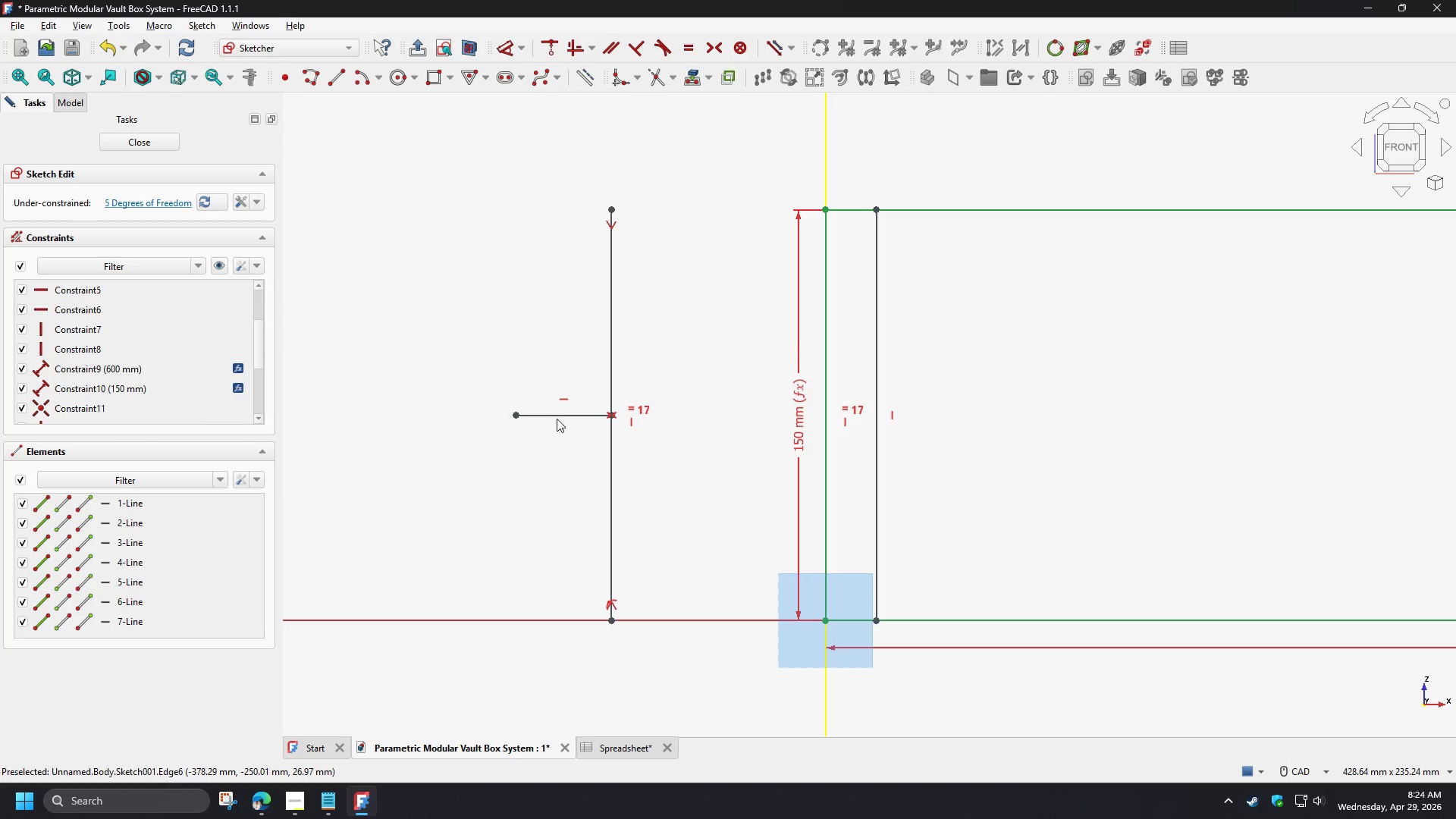 
left_click([557, 416])
 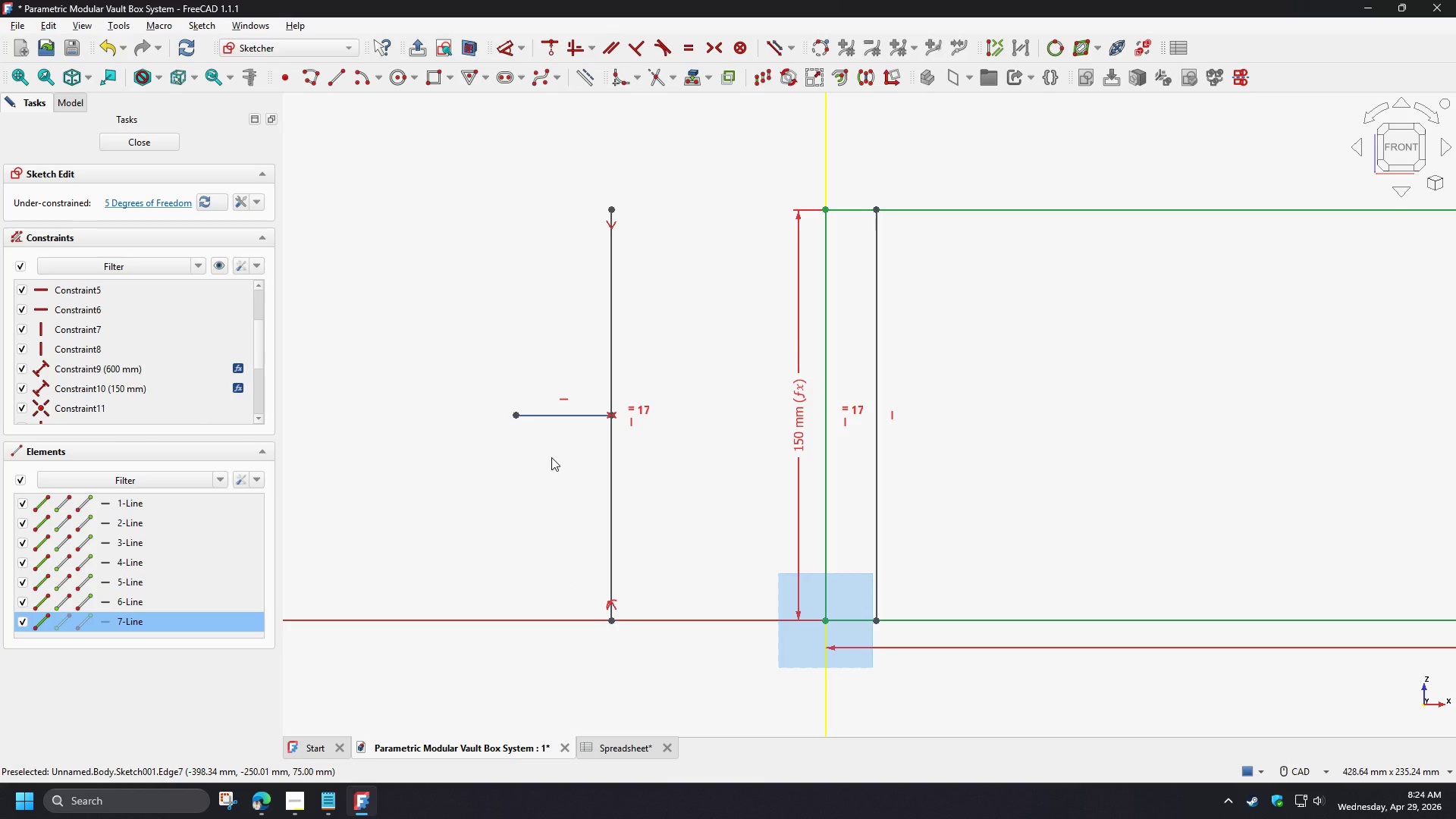 
key(W)
 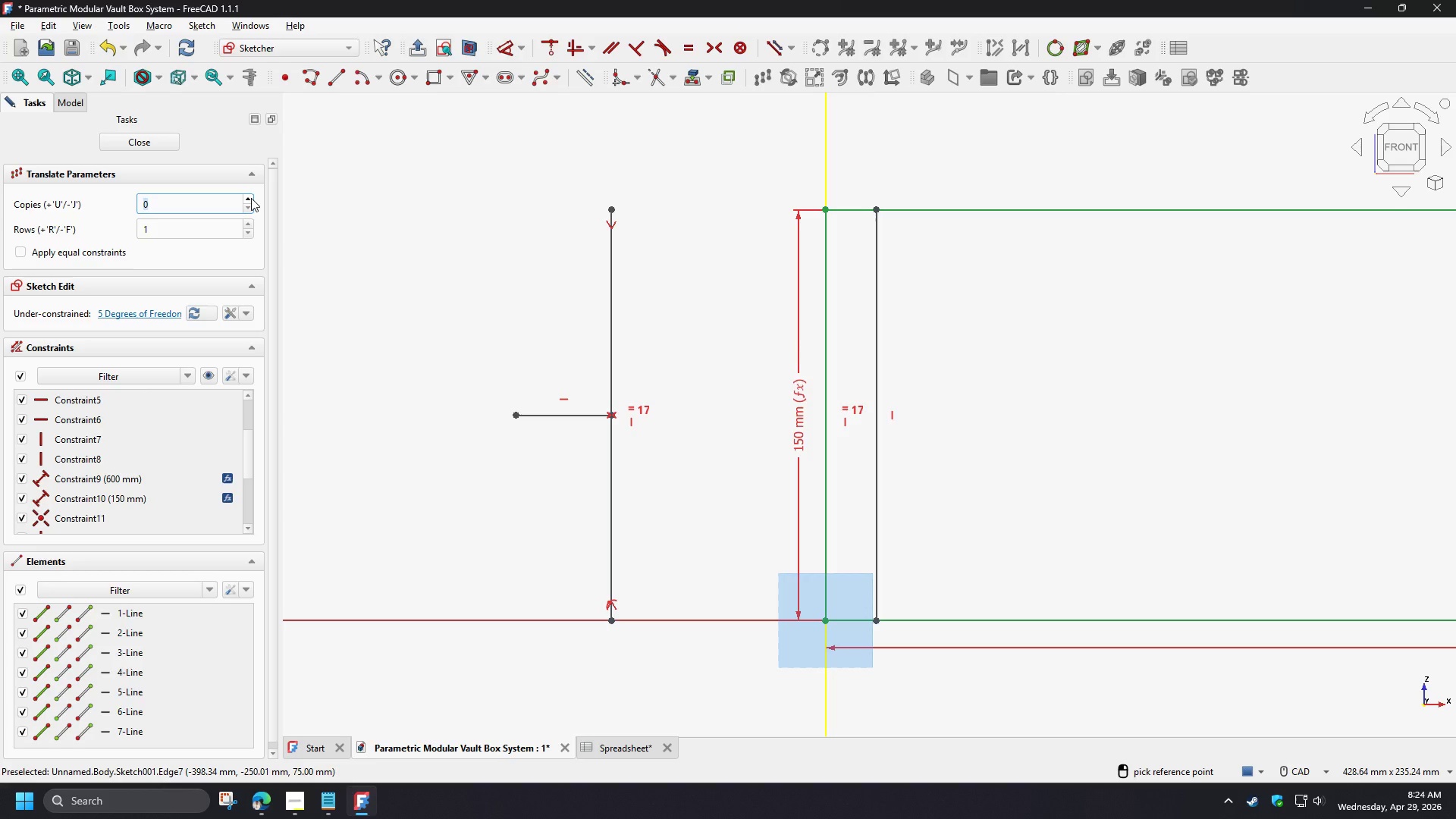 
double_click([251, 198])
 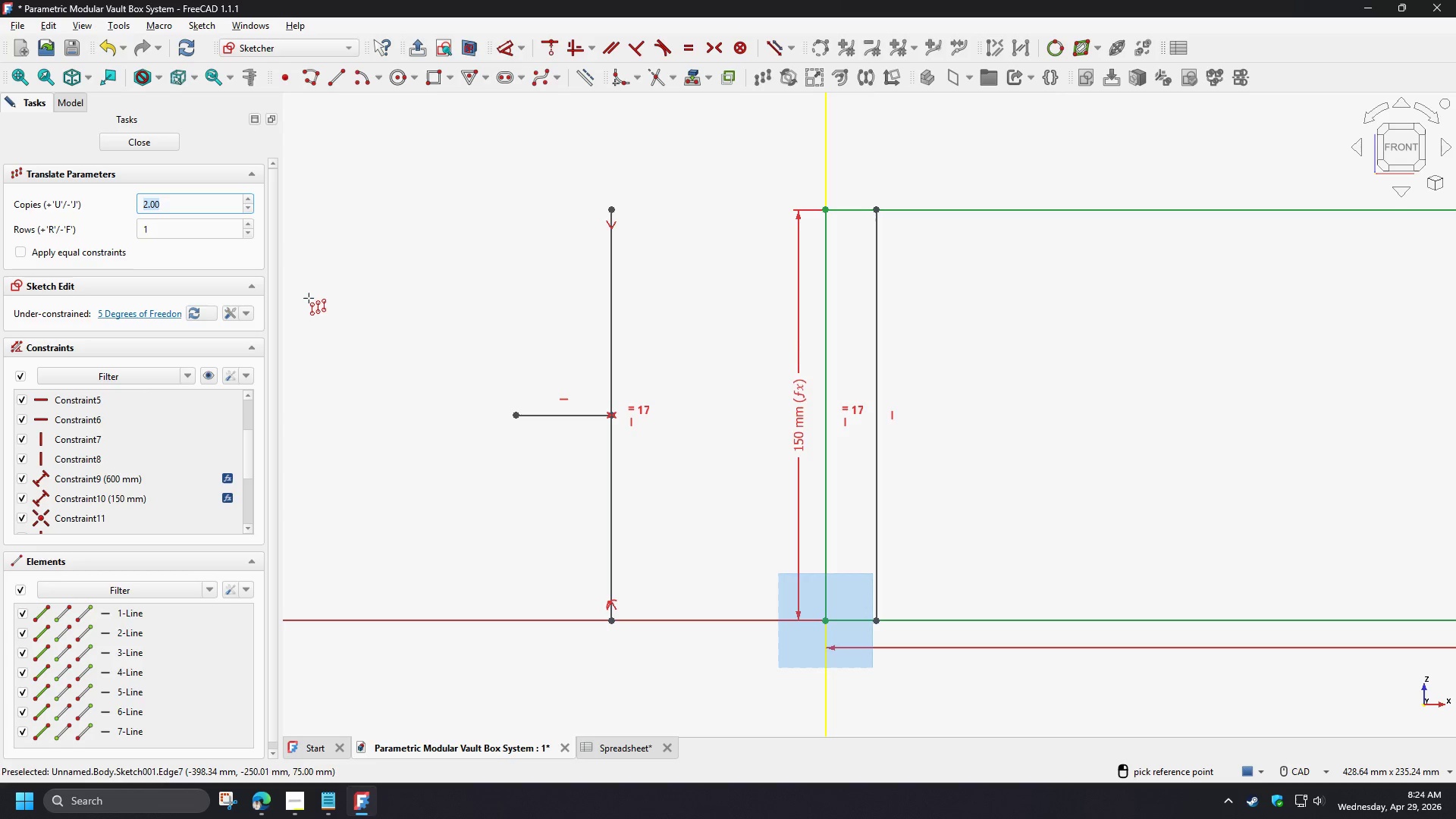 
left_click([537, 463])
 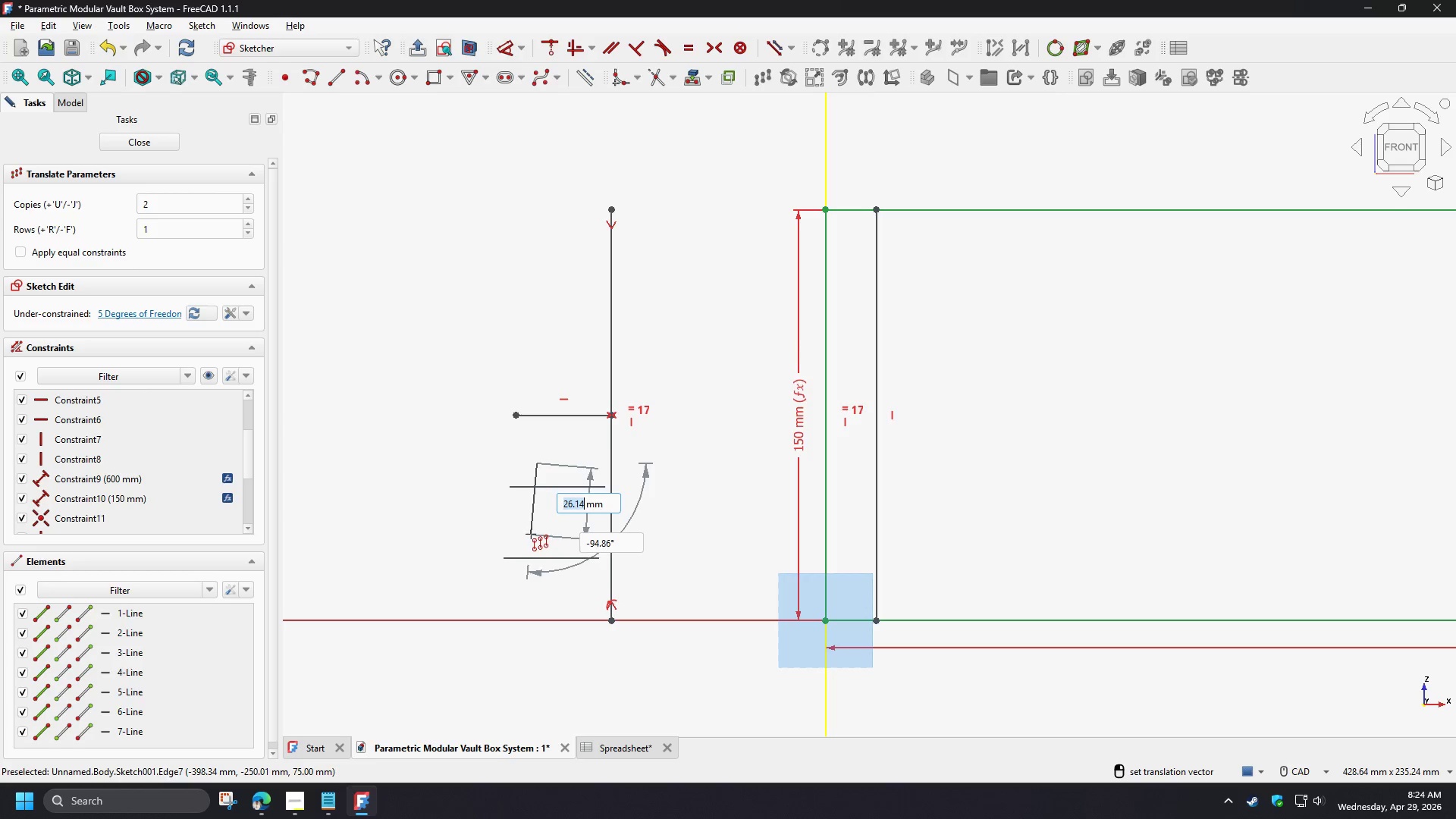 
hold_key(key=ControlLeft, duration=1.5)
 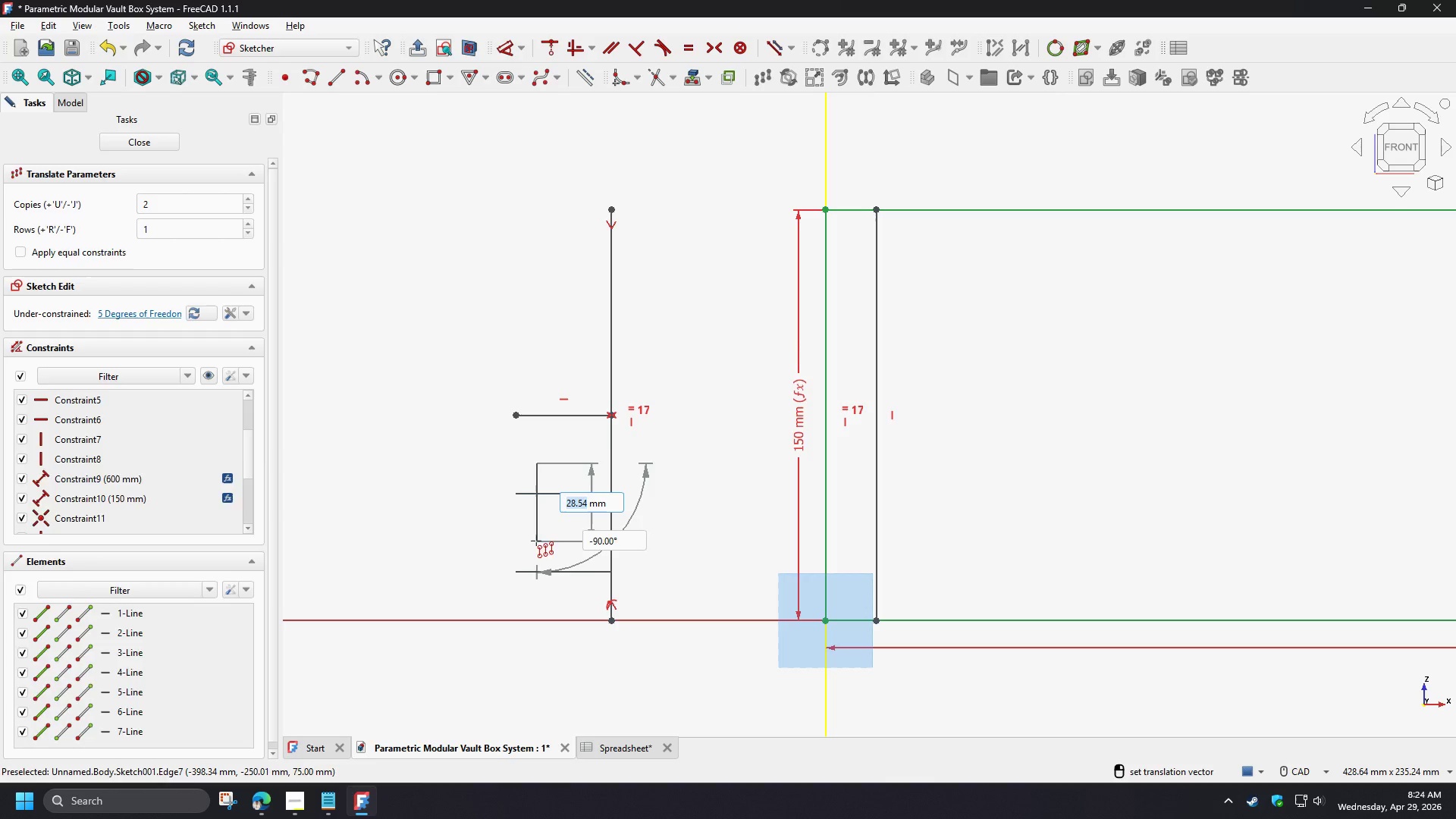 
hold_key(key=ControlLeft, duration=1.2)
left_click([536, 541])
 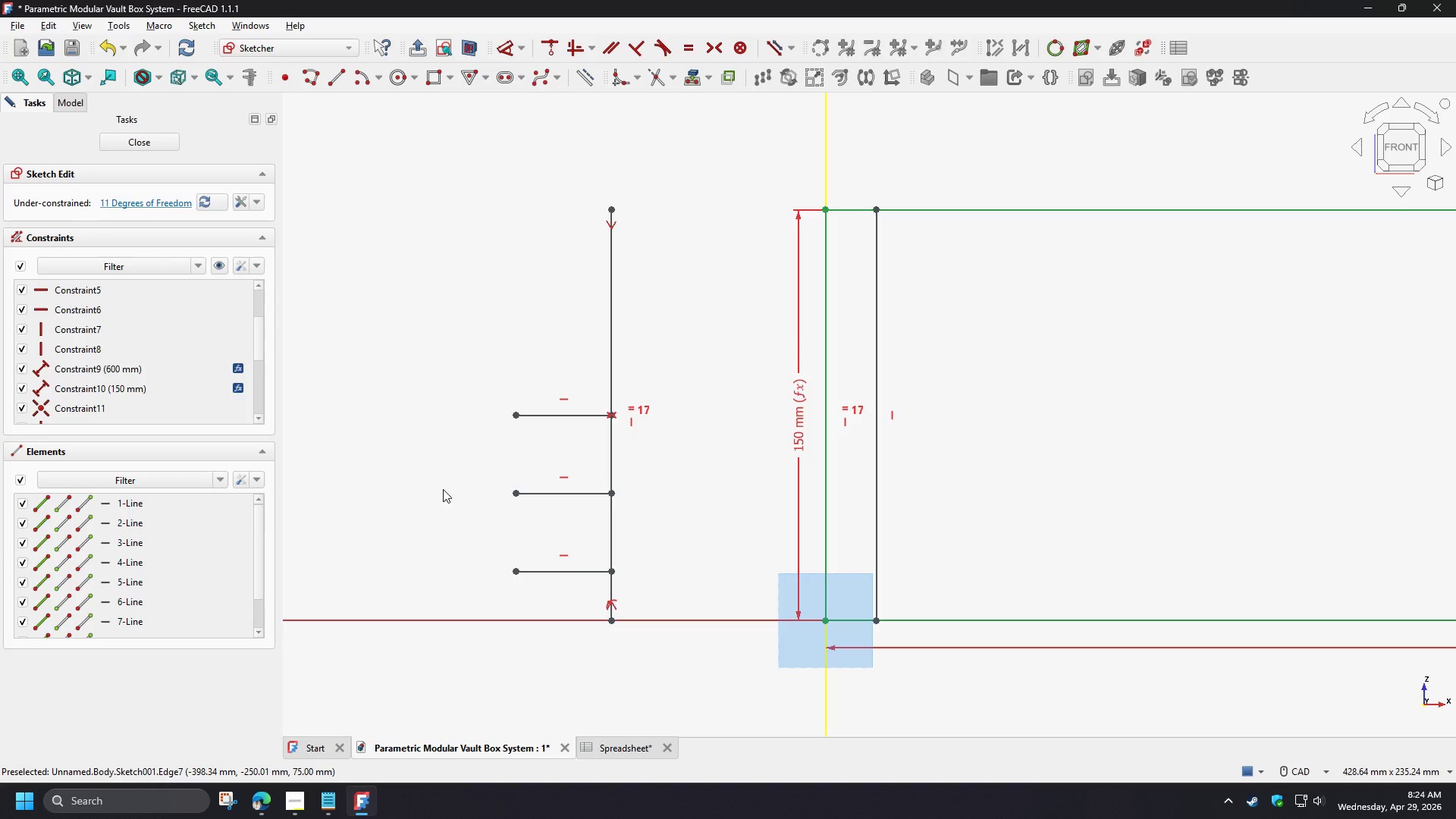 
right_click([443, 489])
 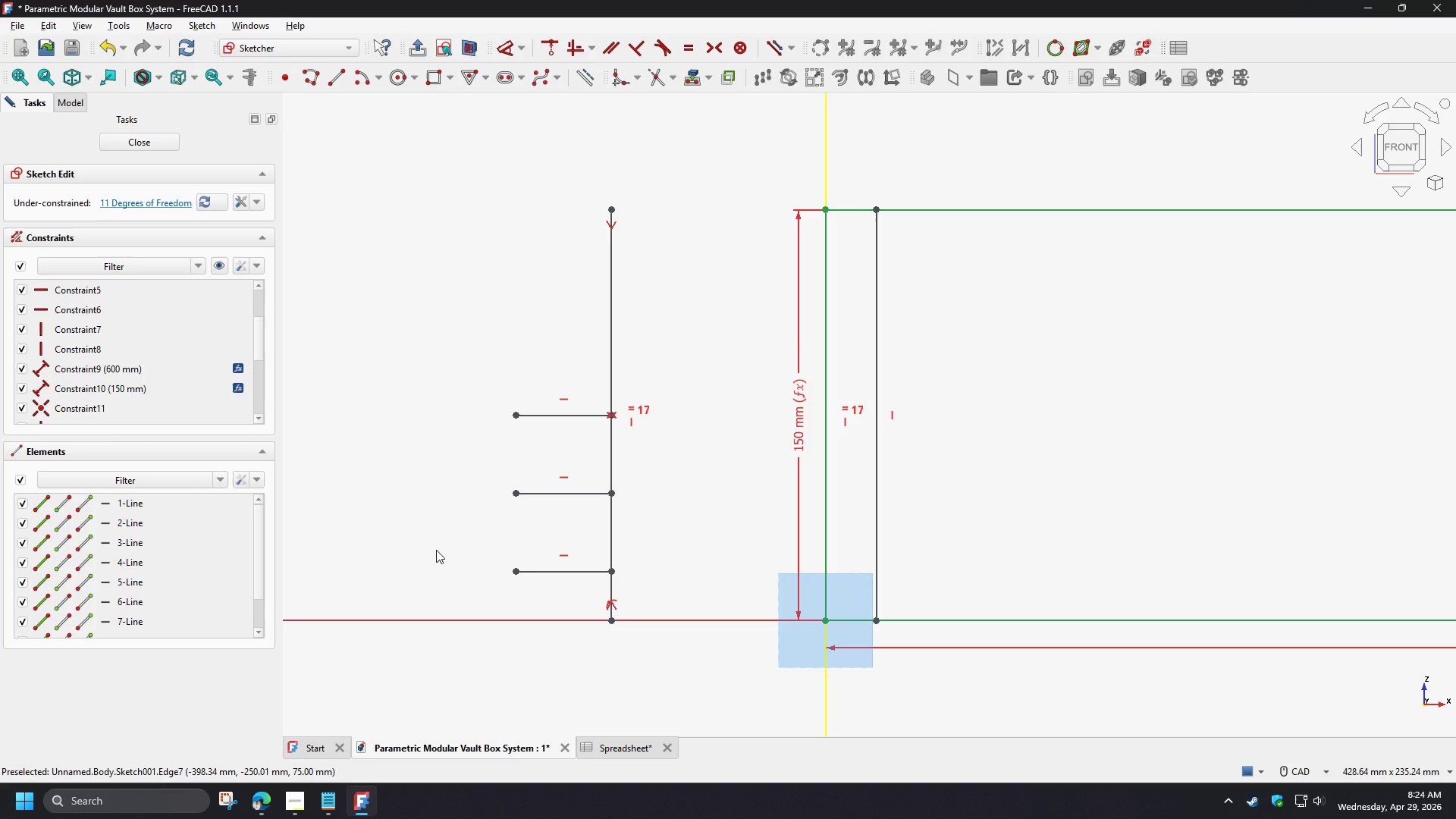 
left_click([670, 507])
 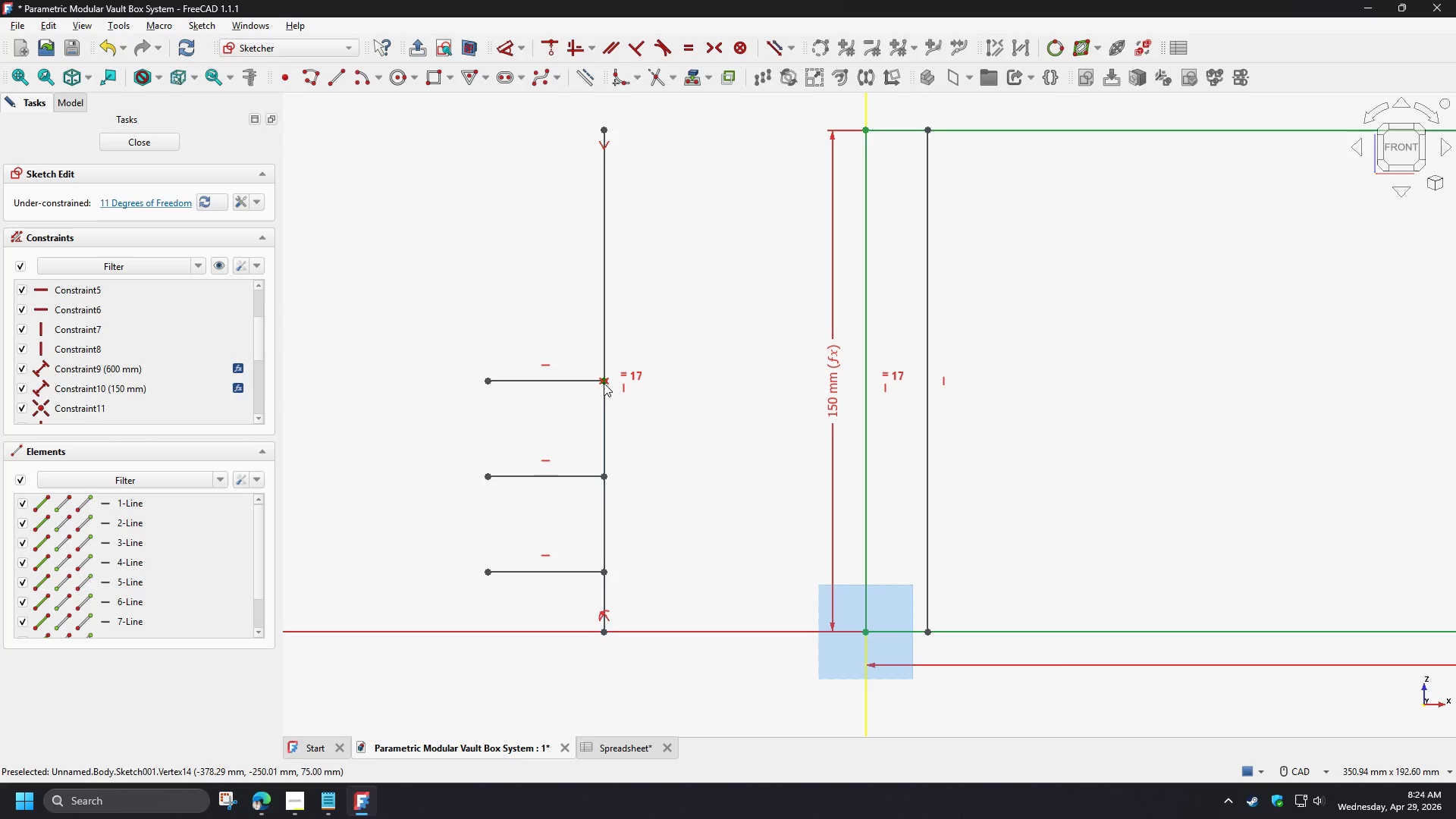 
scroll: coordinate [645, 570], scroll_direction: up, amount: 1.0
 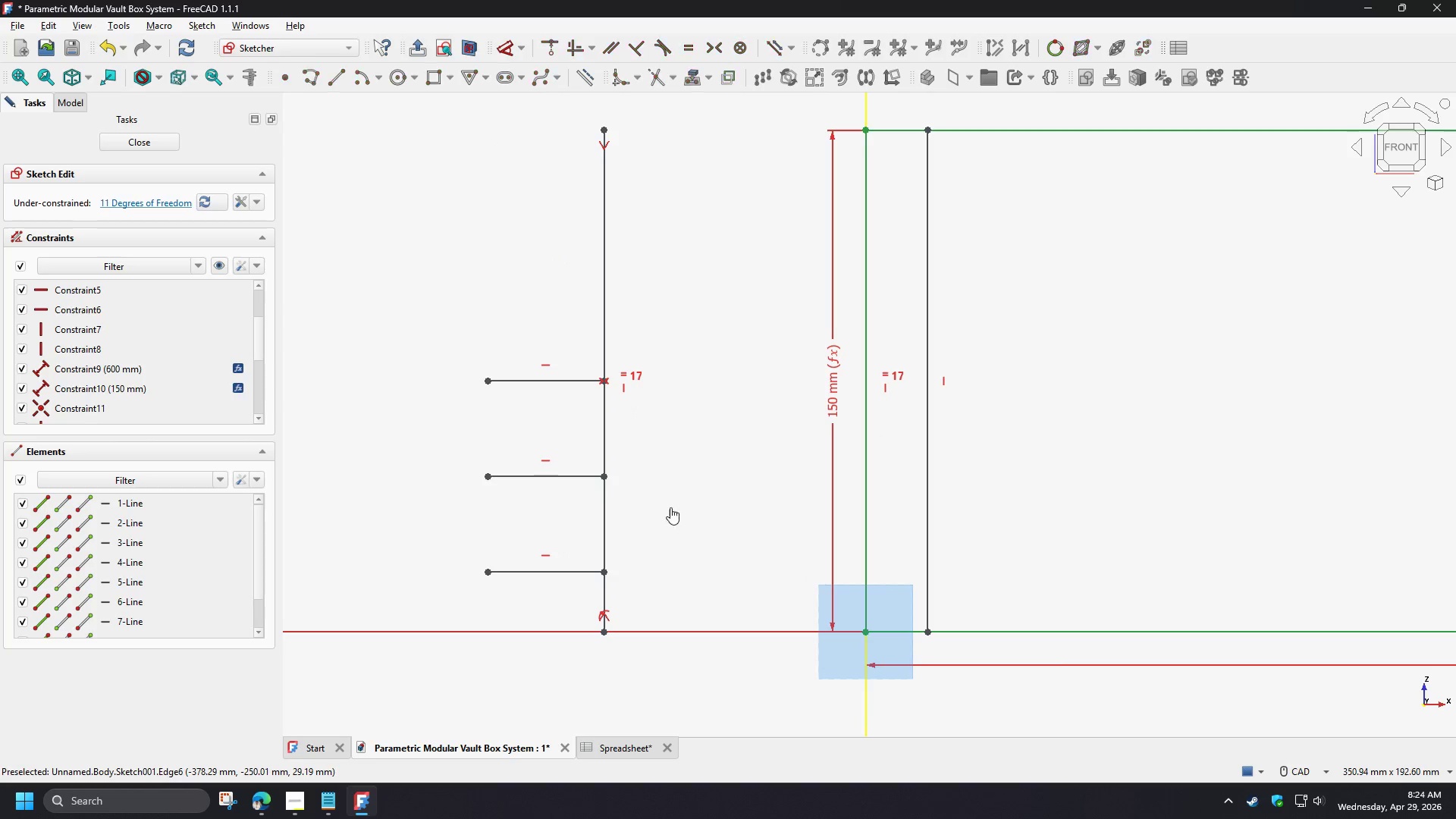 
left_click([604, 382])
 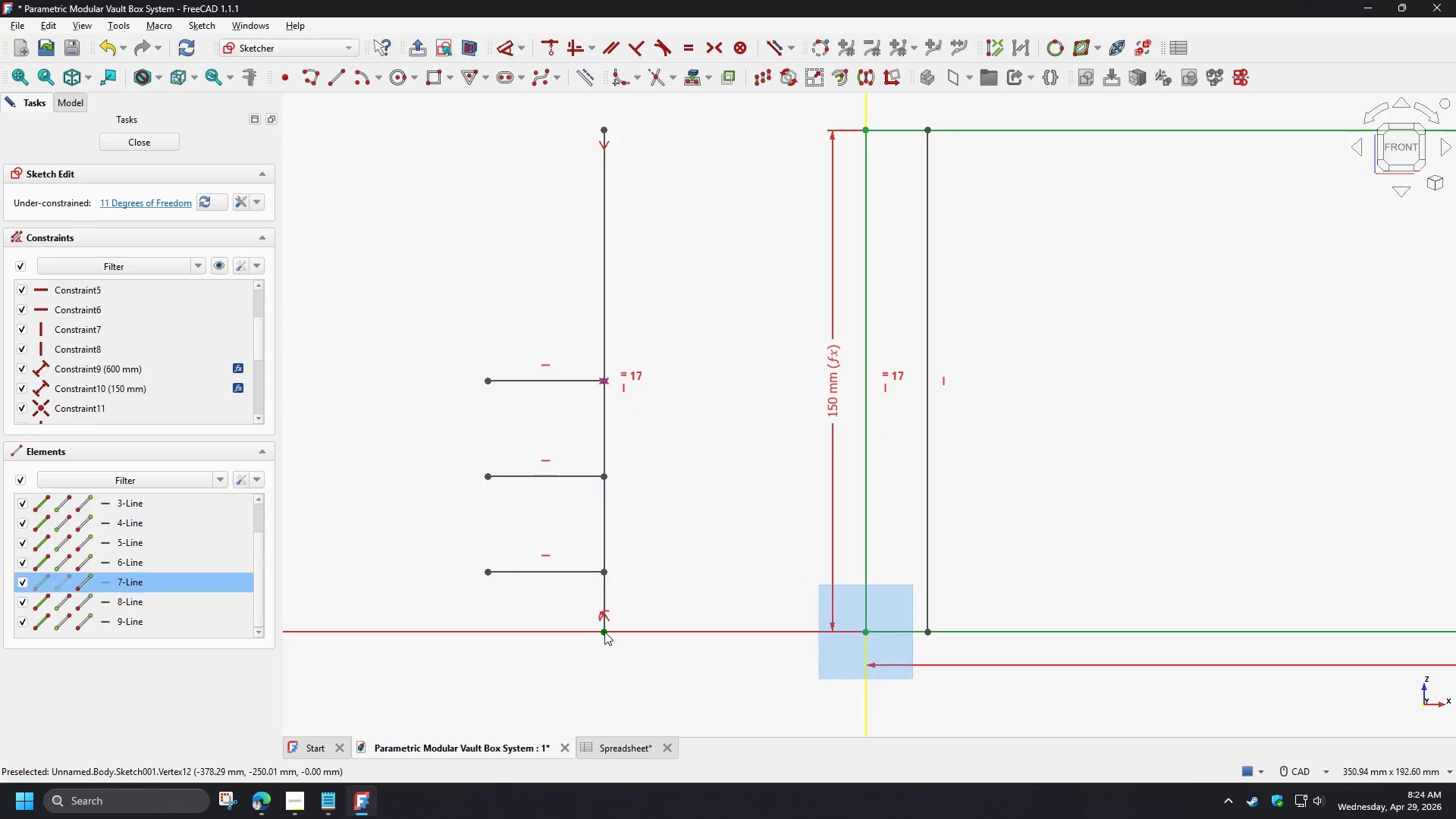 
left_click([604, 632])
 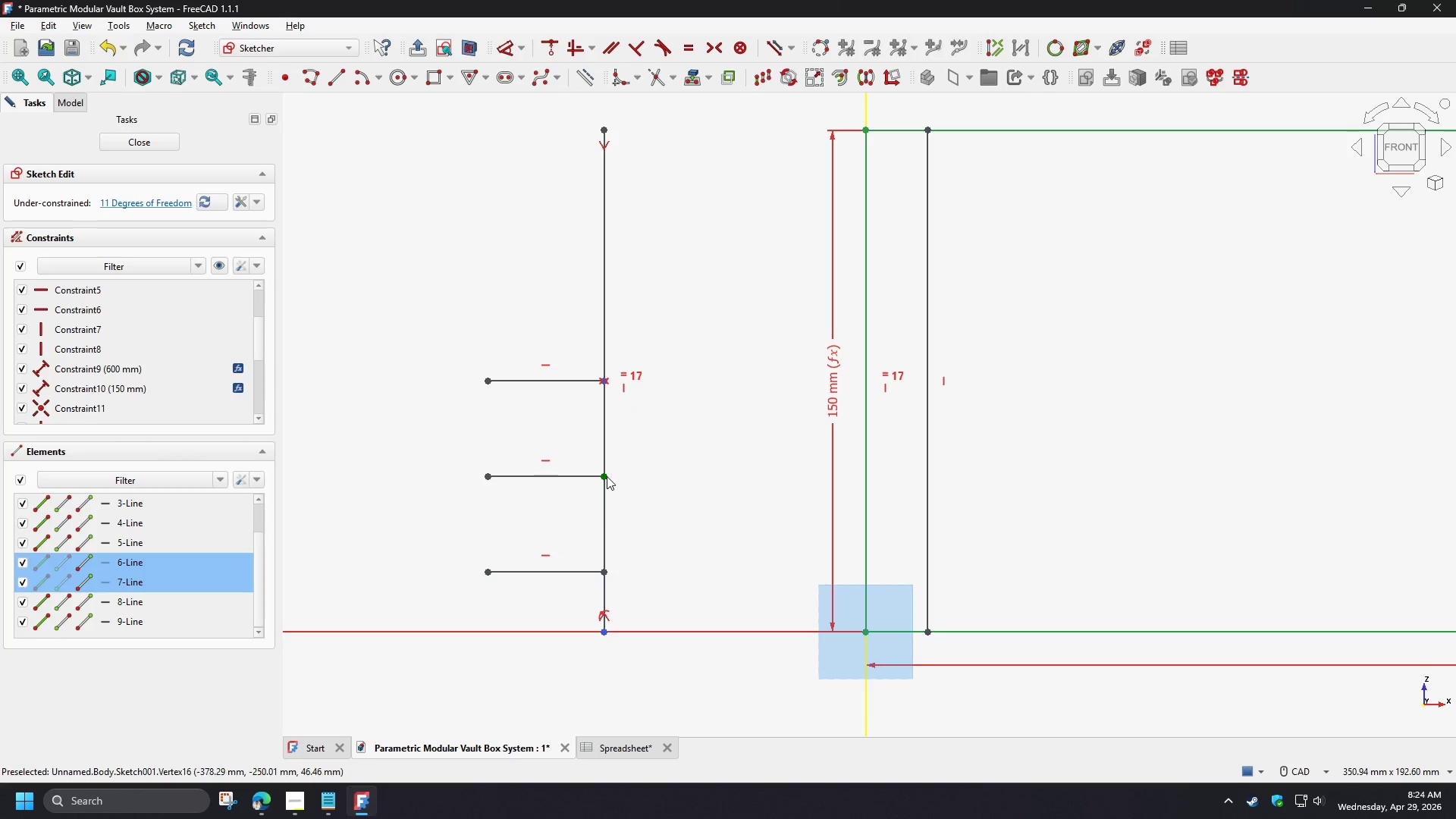 
left_click([604, 476])
 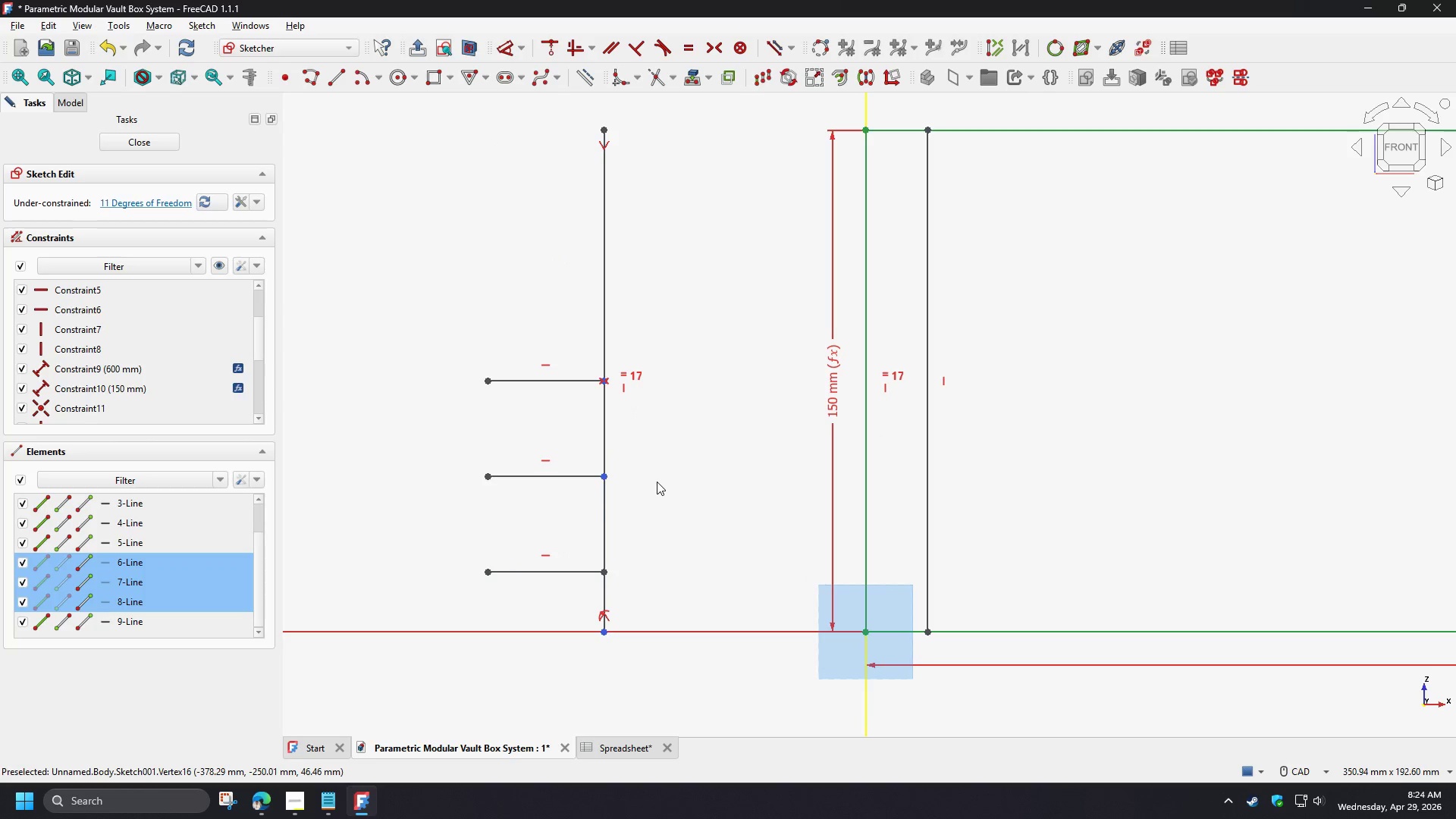 
key(S)
 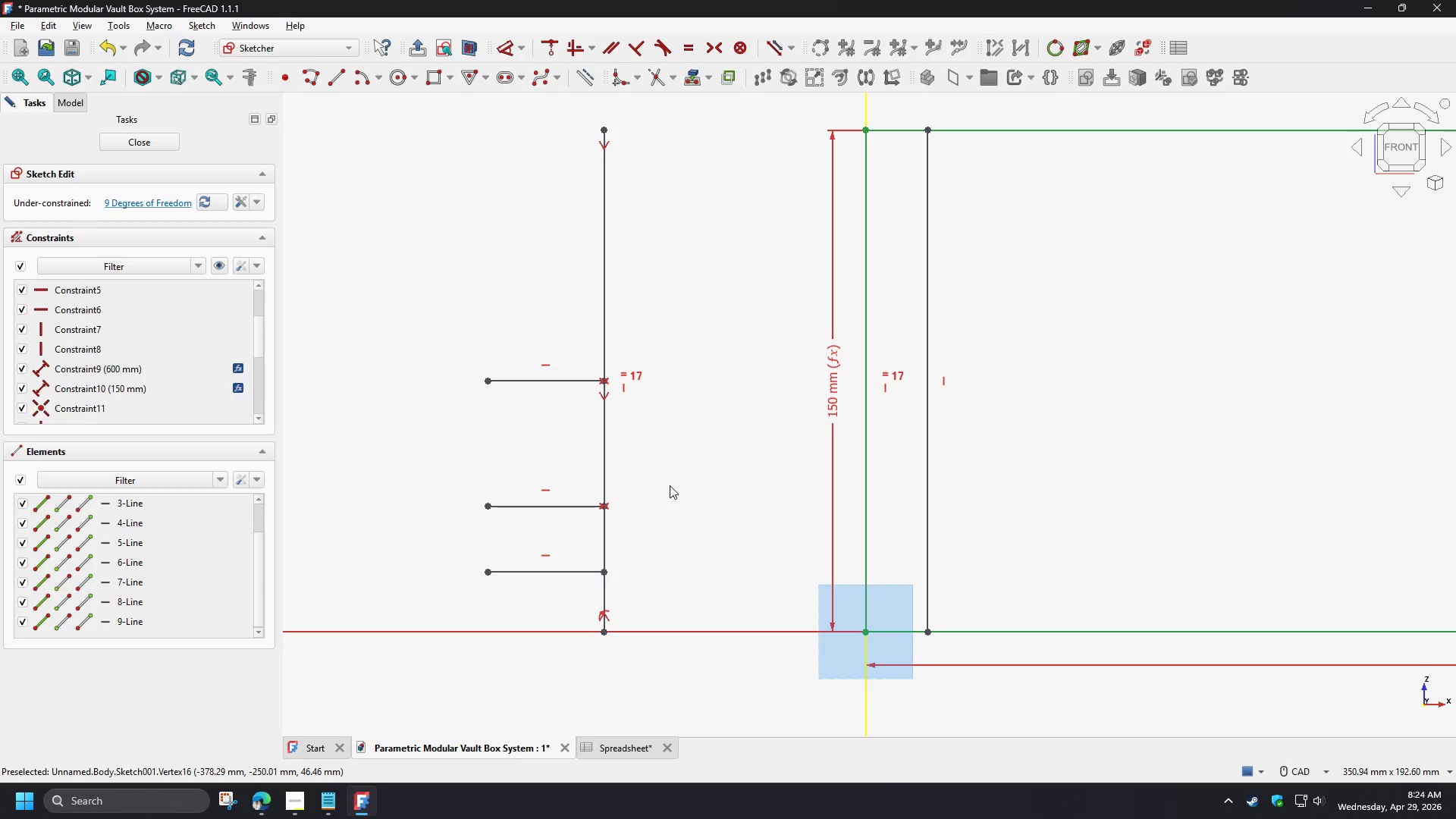 
left_click([670, 485])
 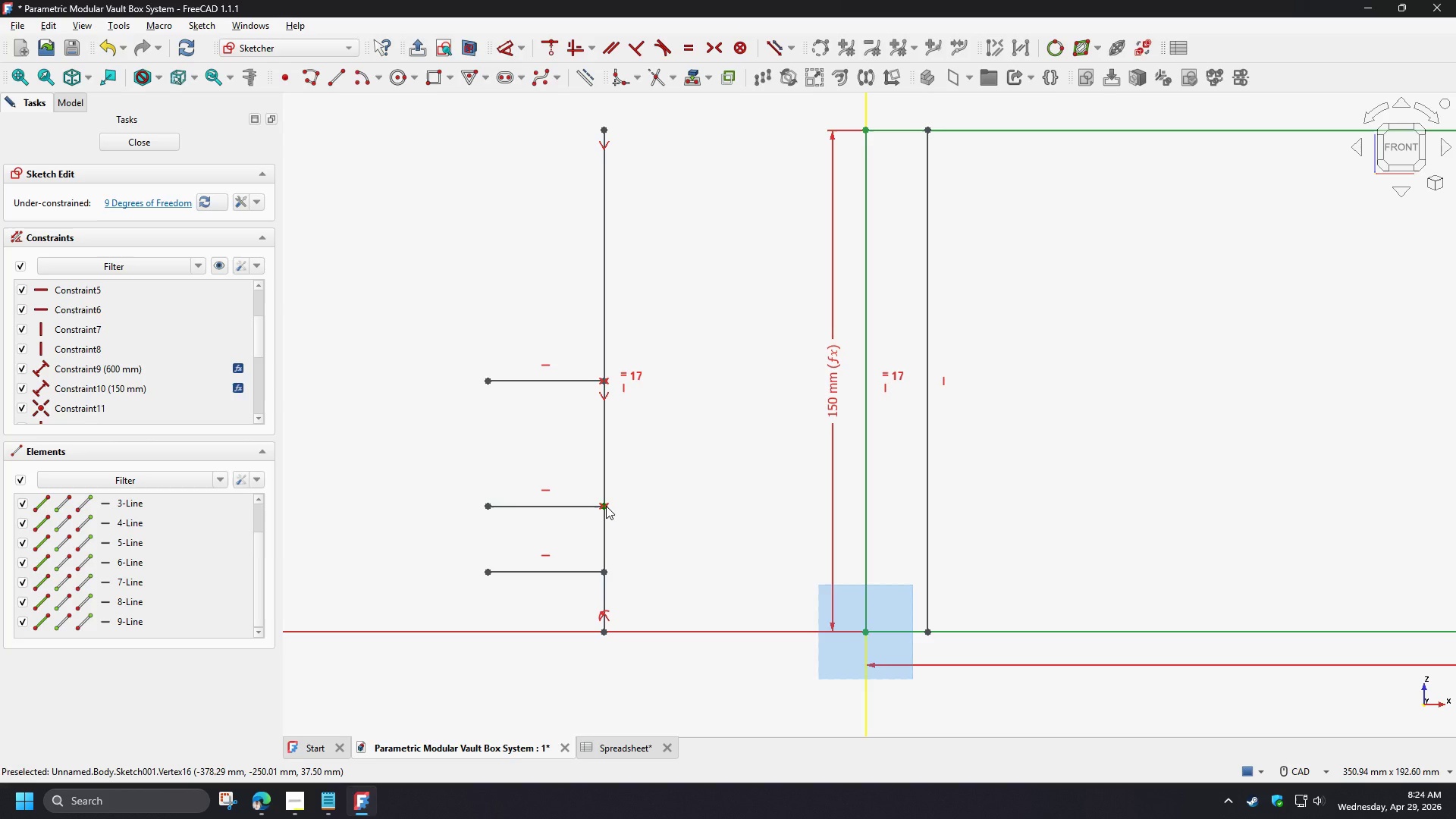 
left_click([606, 506])
 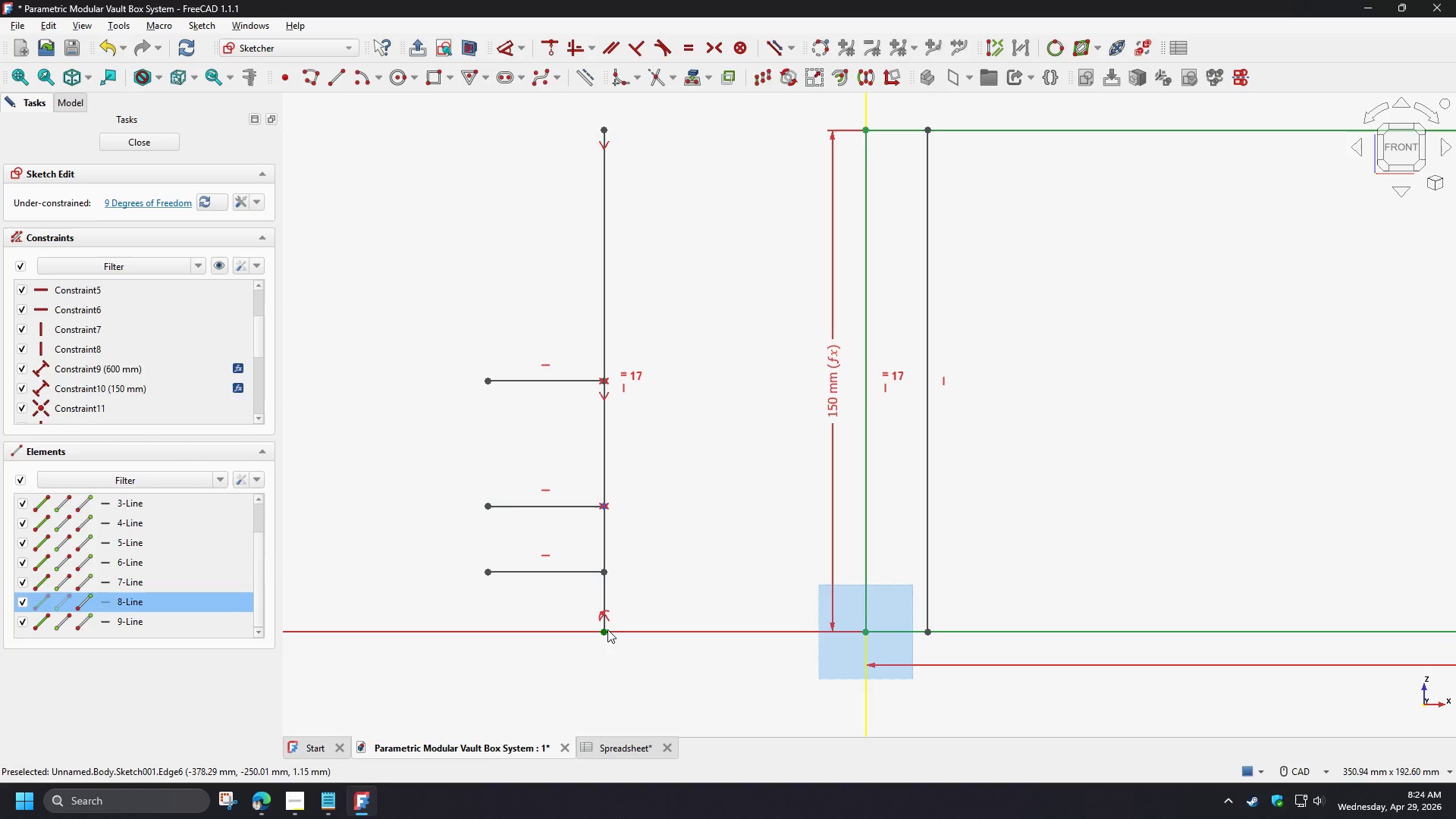 
left_click([604, 632])
 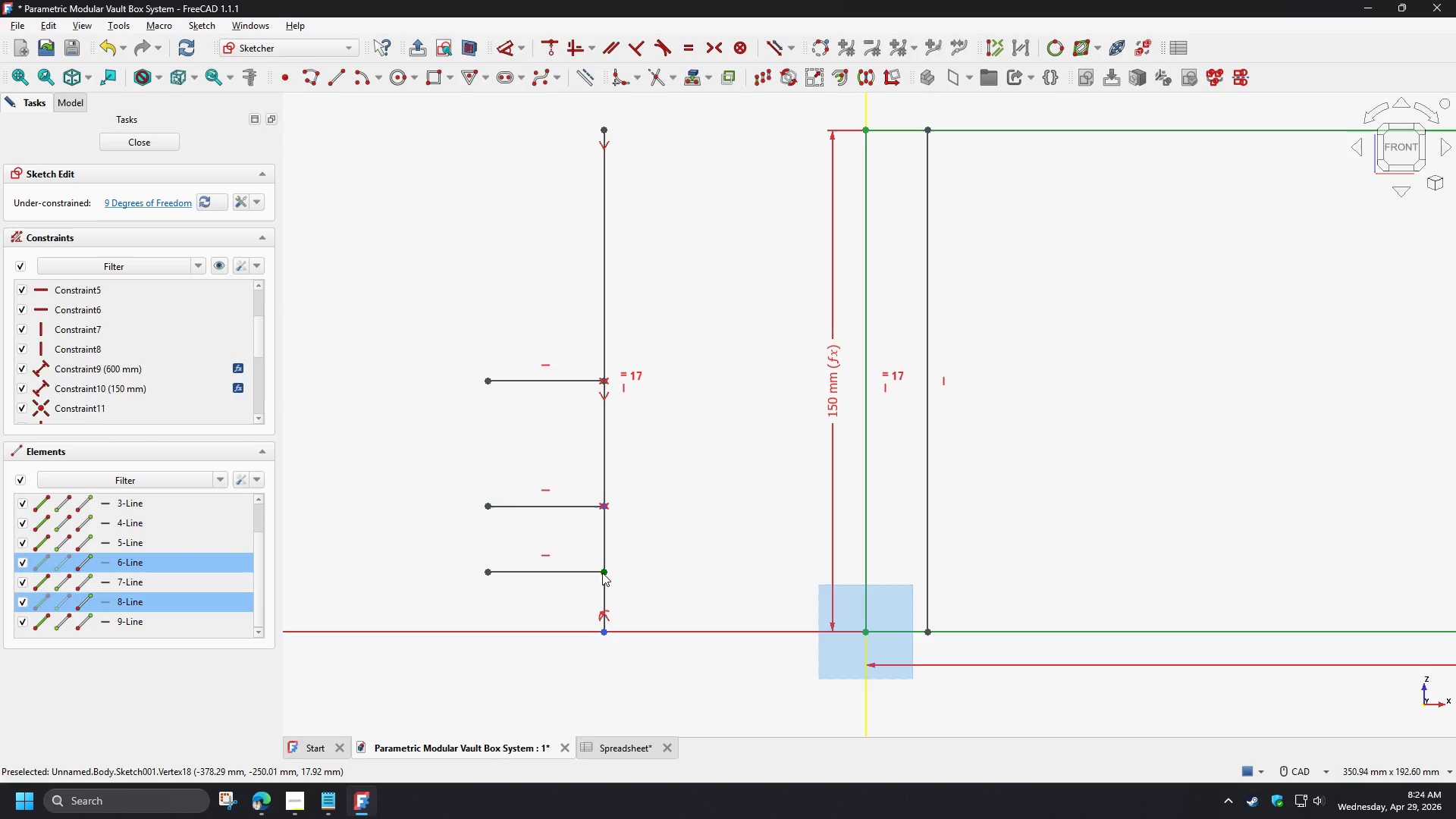 
left_click([602, 573])
 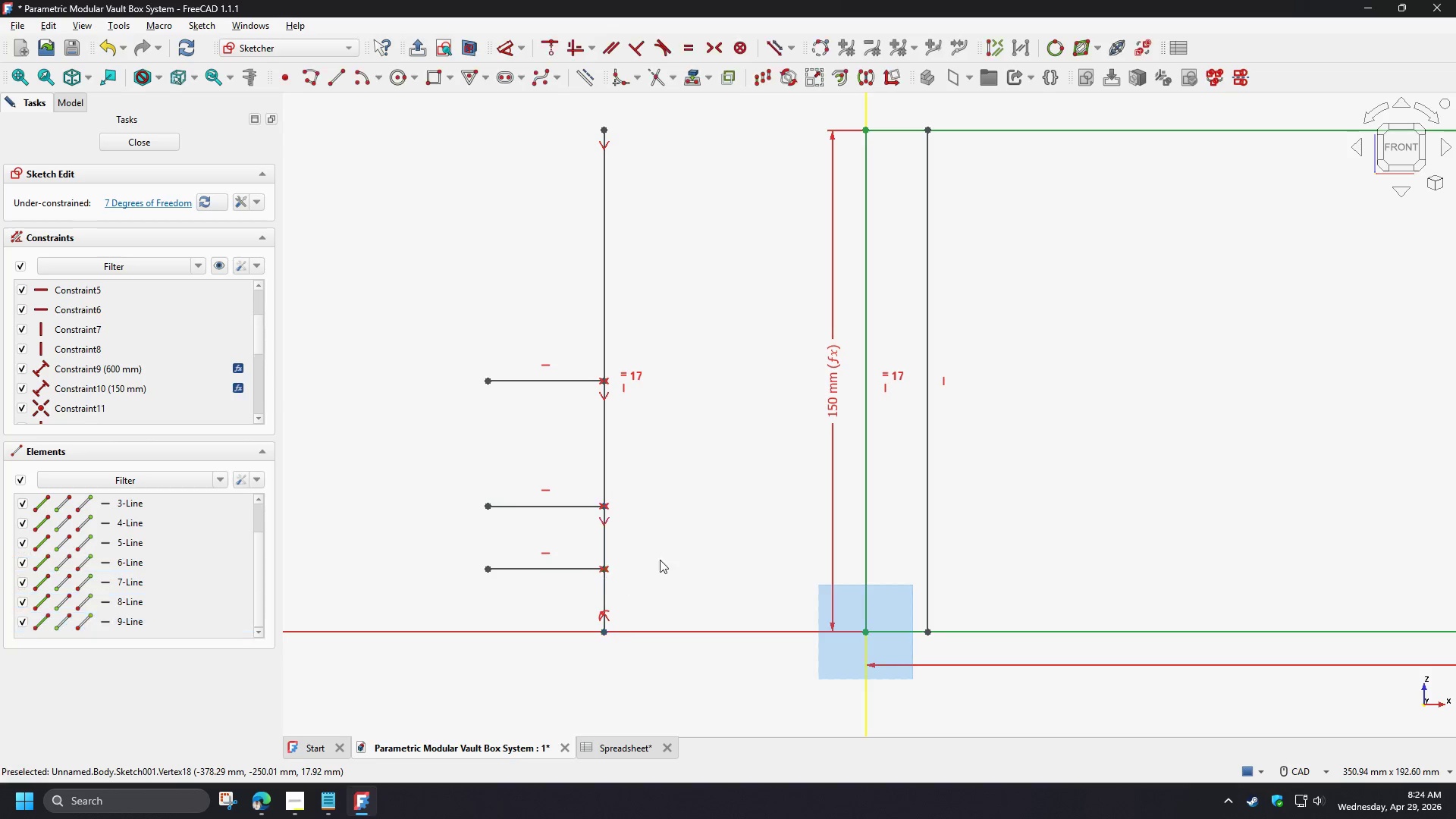 
key(S)
 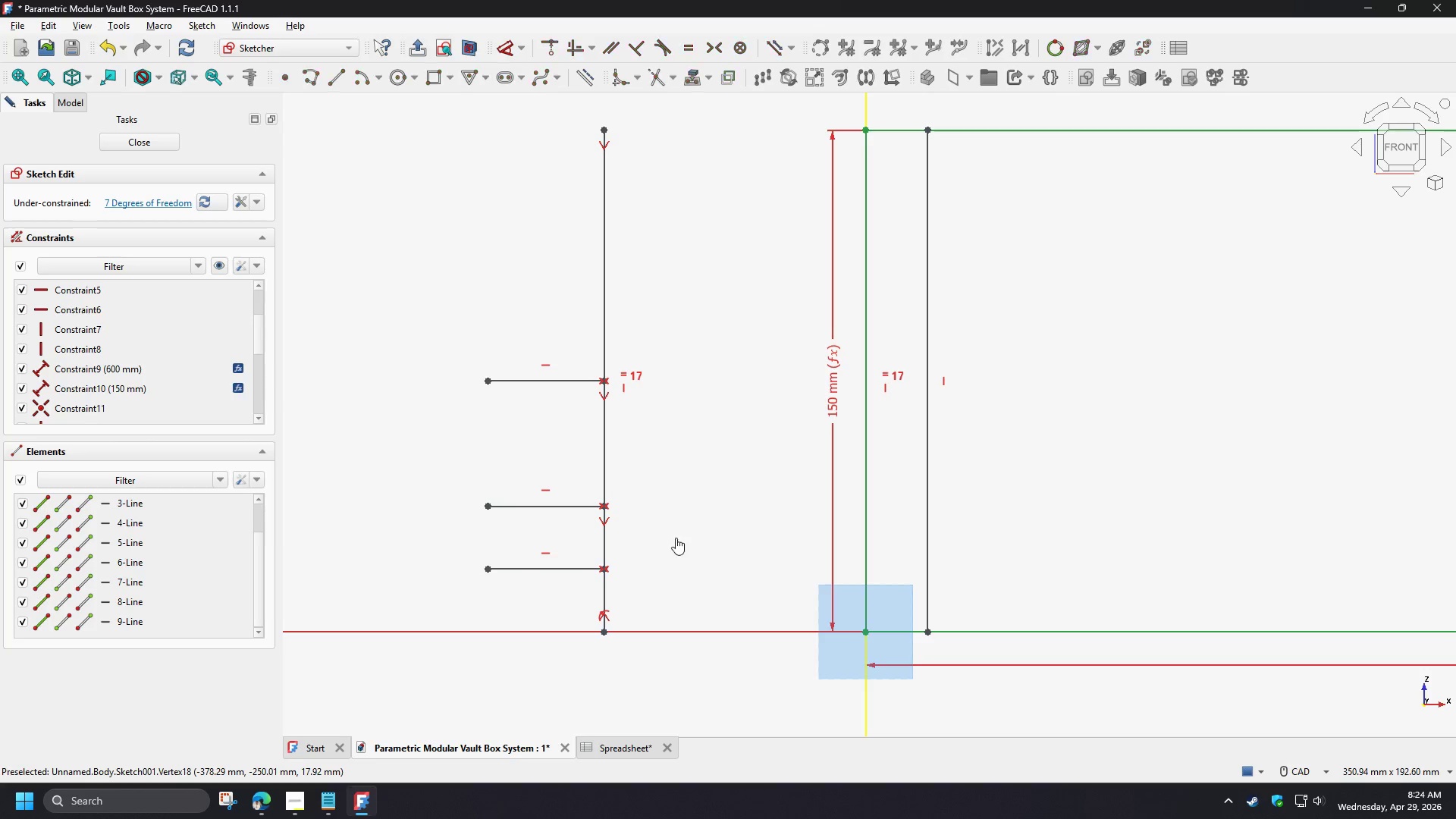 
left_click([676, 538])
 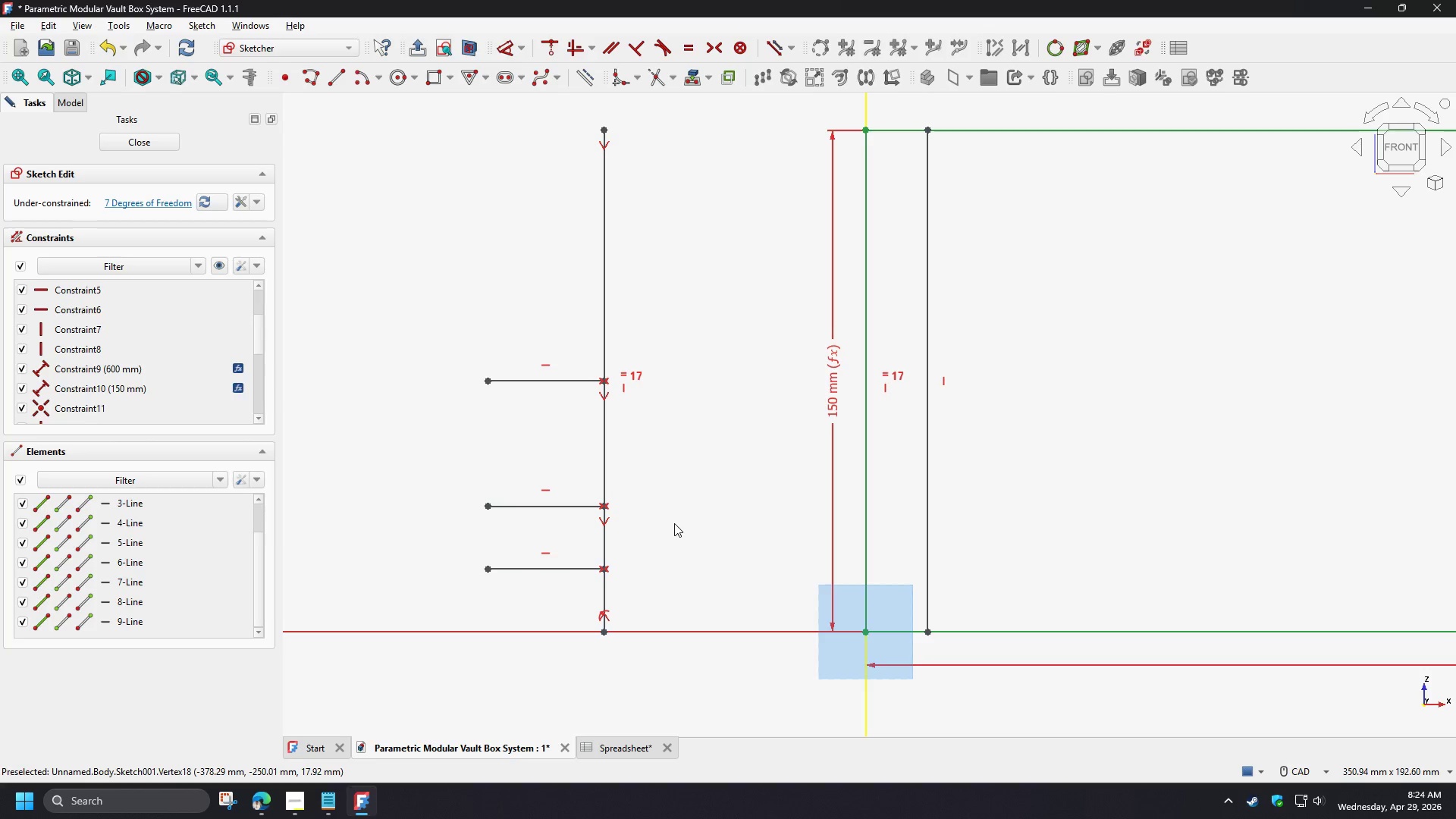 
scroll: coordinate [674, 518], scroll_direction: down, amount: 1.0
 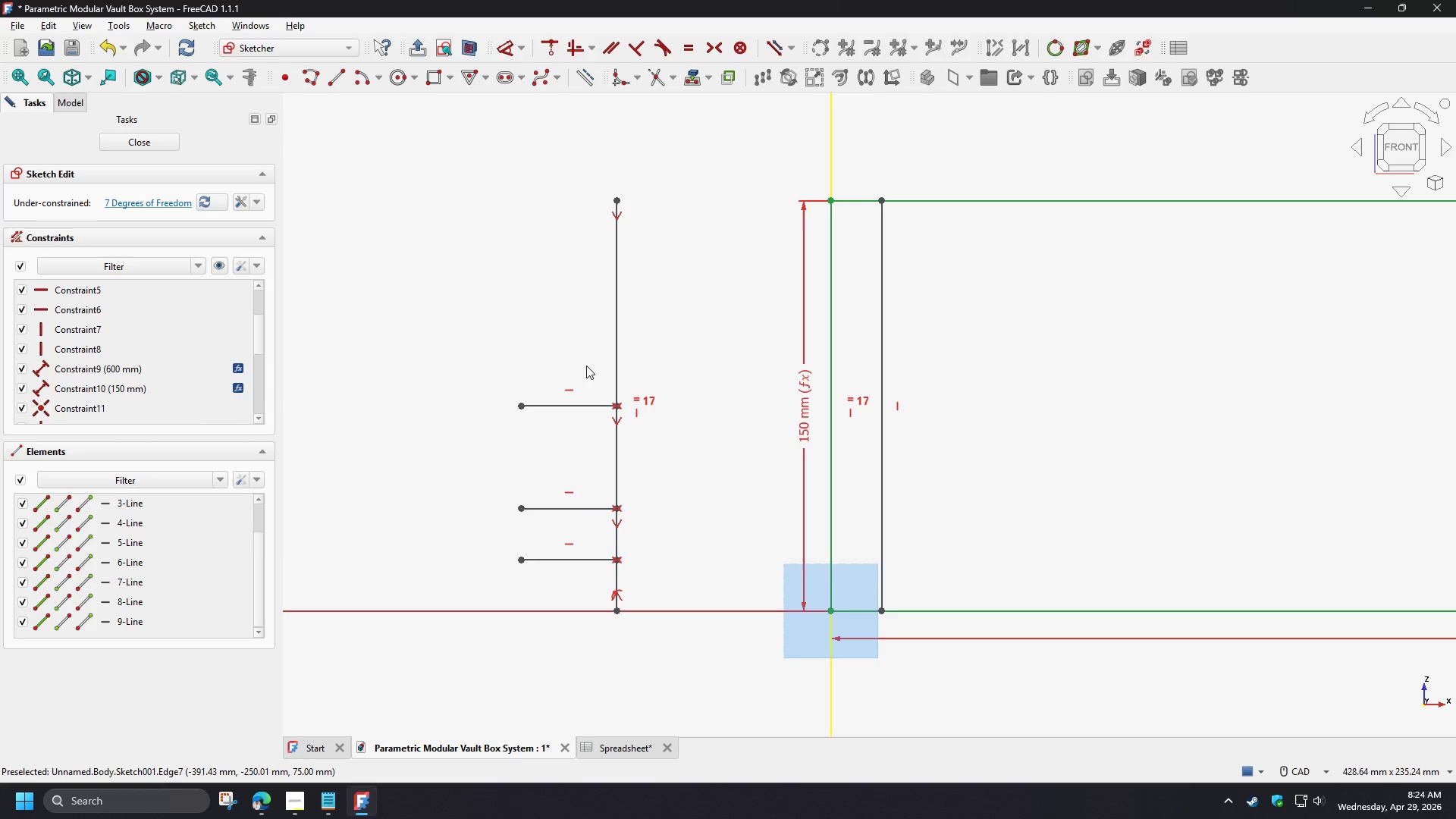 
wait(5.83)
 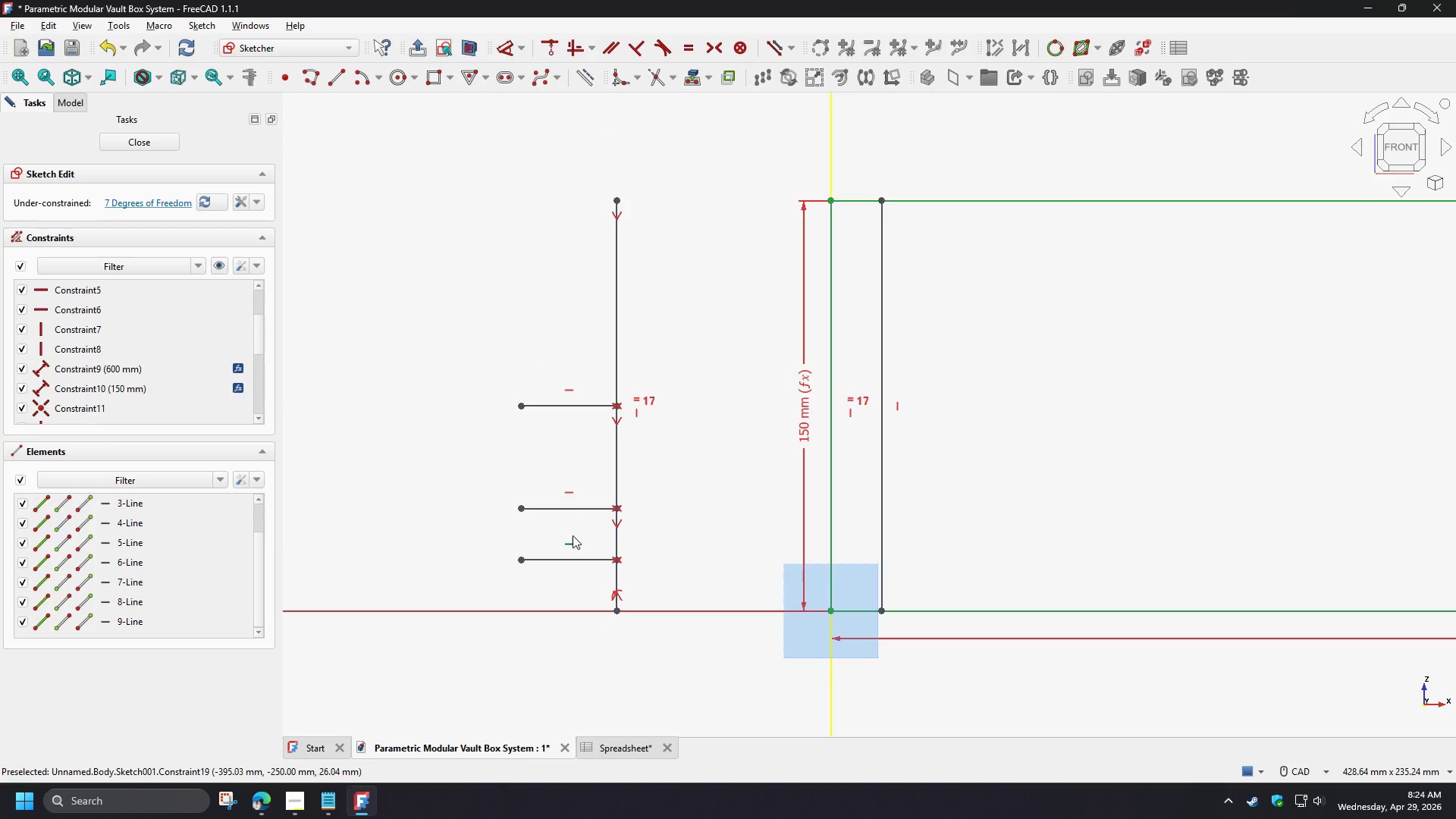 
left_click([682, 505])
 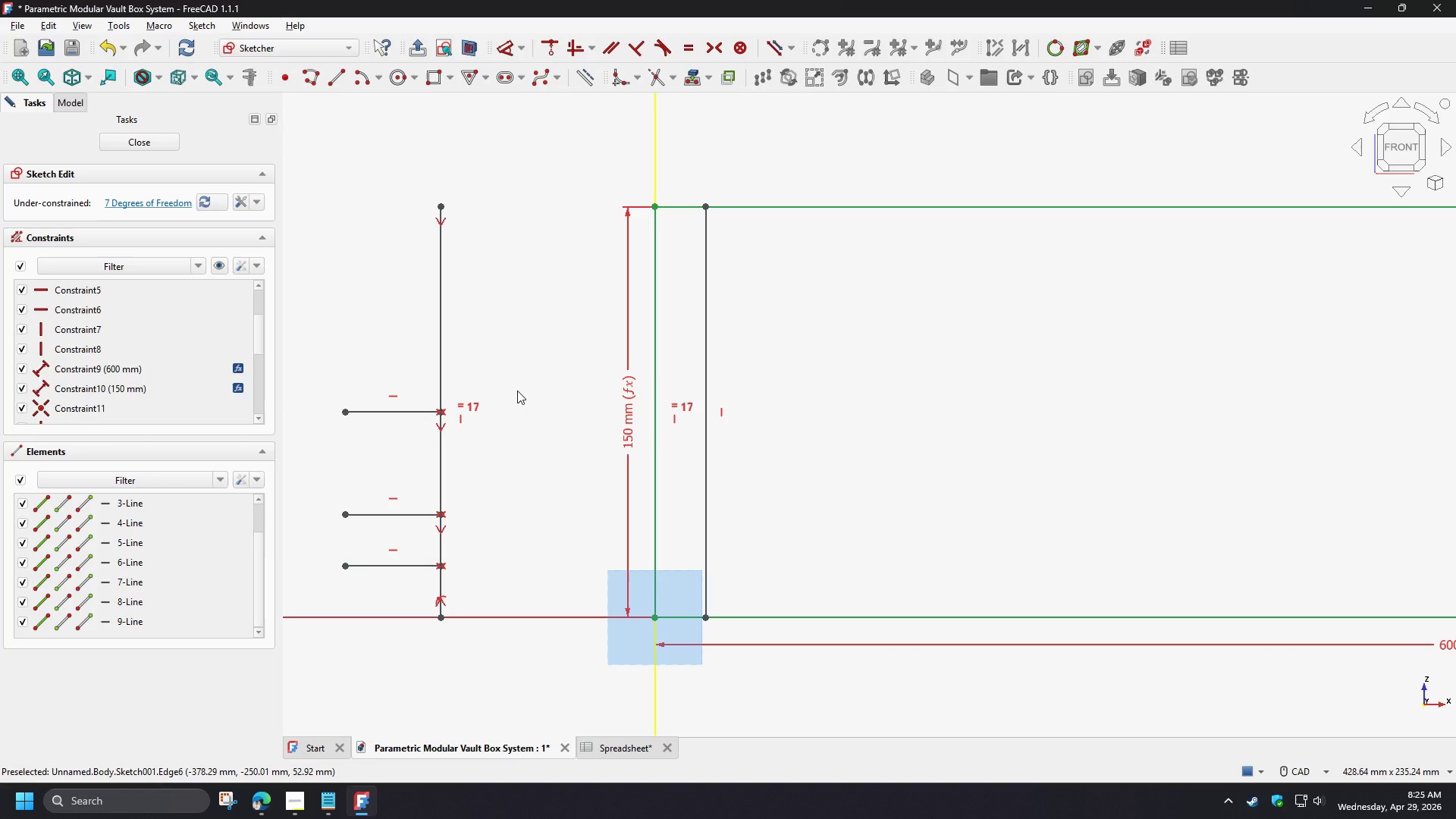 
wait(26.17)
 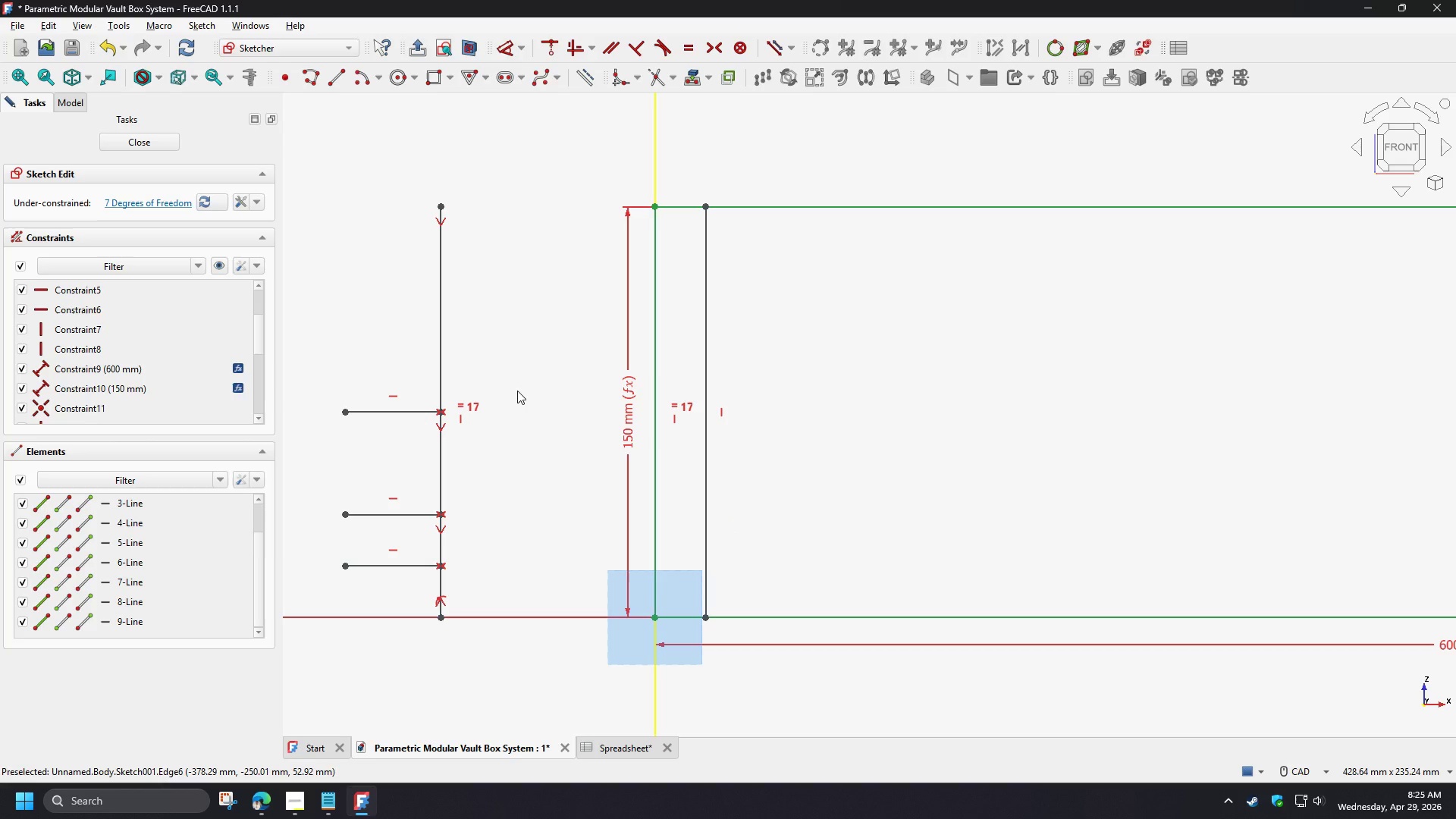 
scroll: coordinate [732, 595], scroll_direction: up, amount: 2.0
 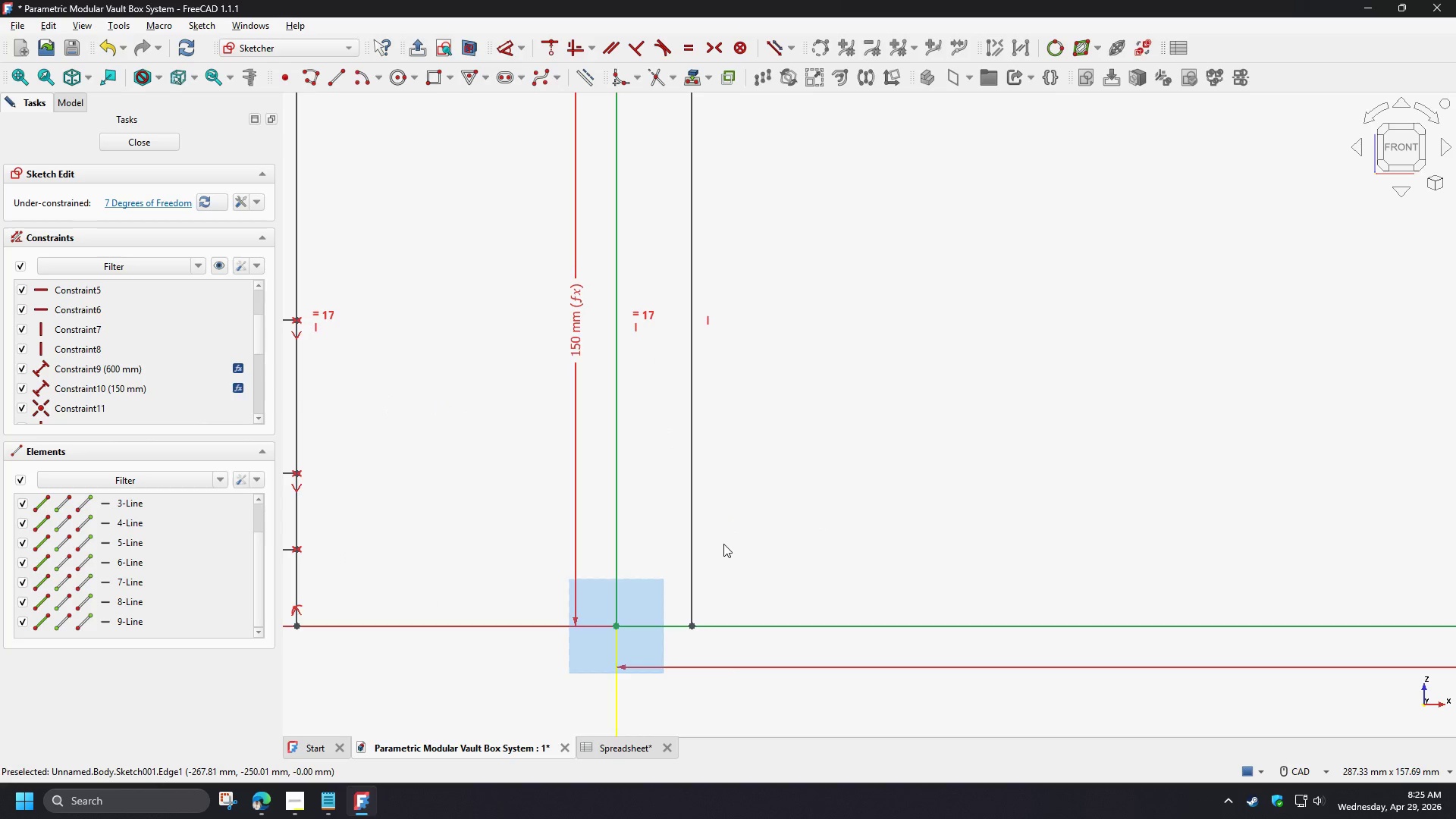 
scroll: coordinate [723, 544], scroll_direction: down, amount: 2.0
 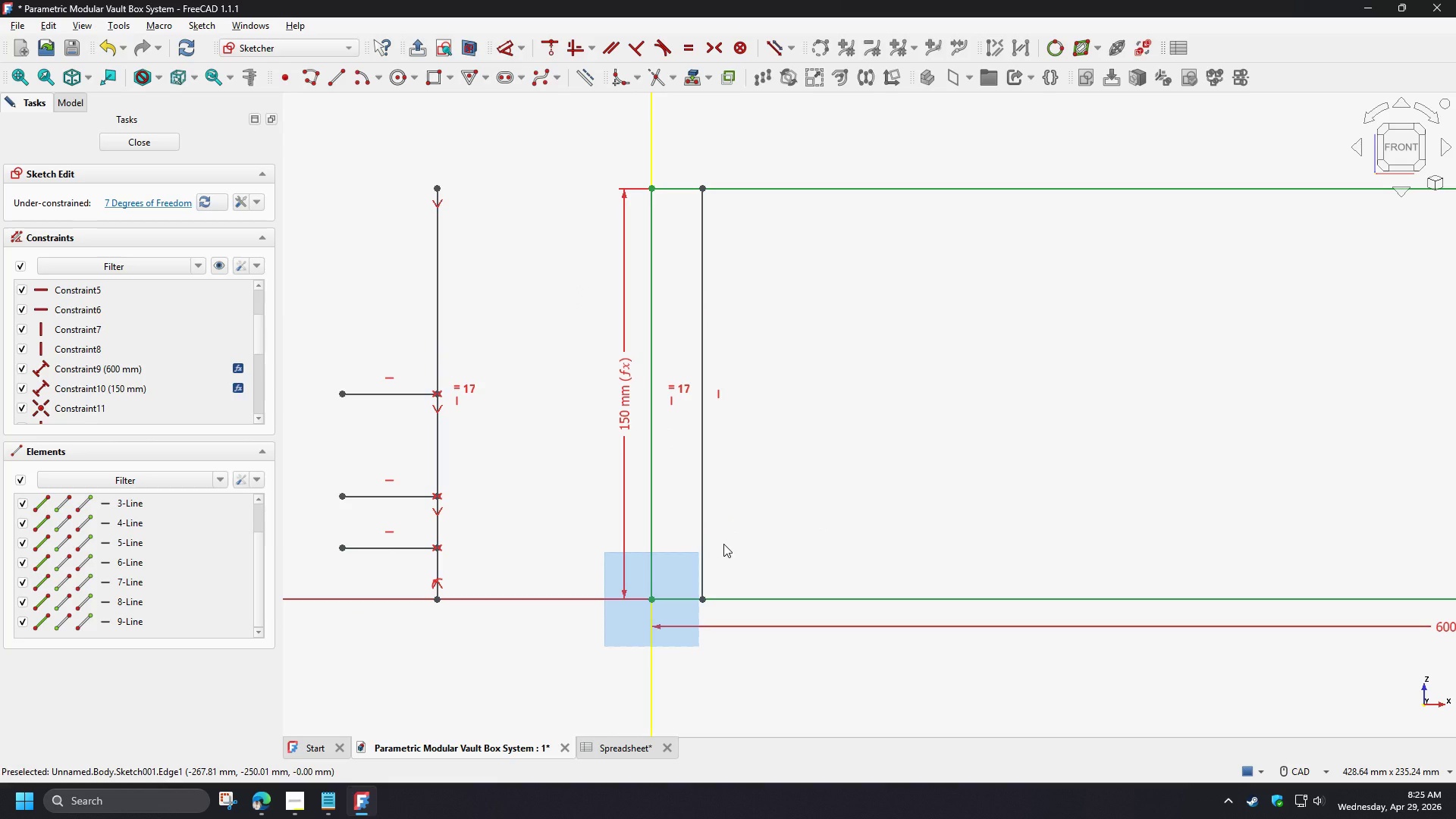 
scroll: coordinate [723, 544], scroll_direction: up, amount: 1.0
 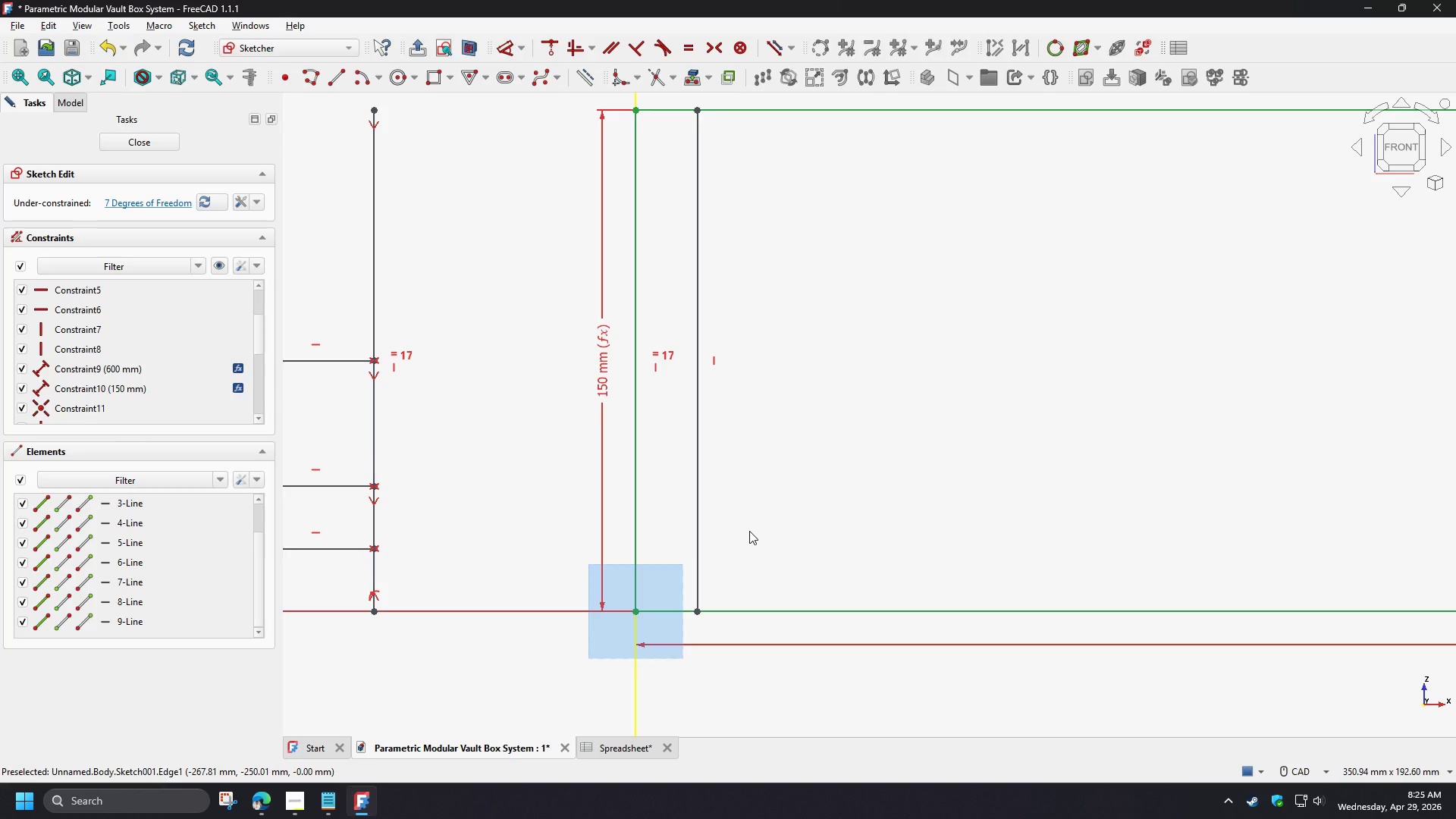 
wait(10.97)
 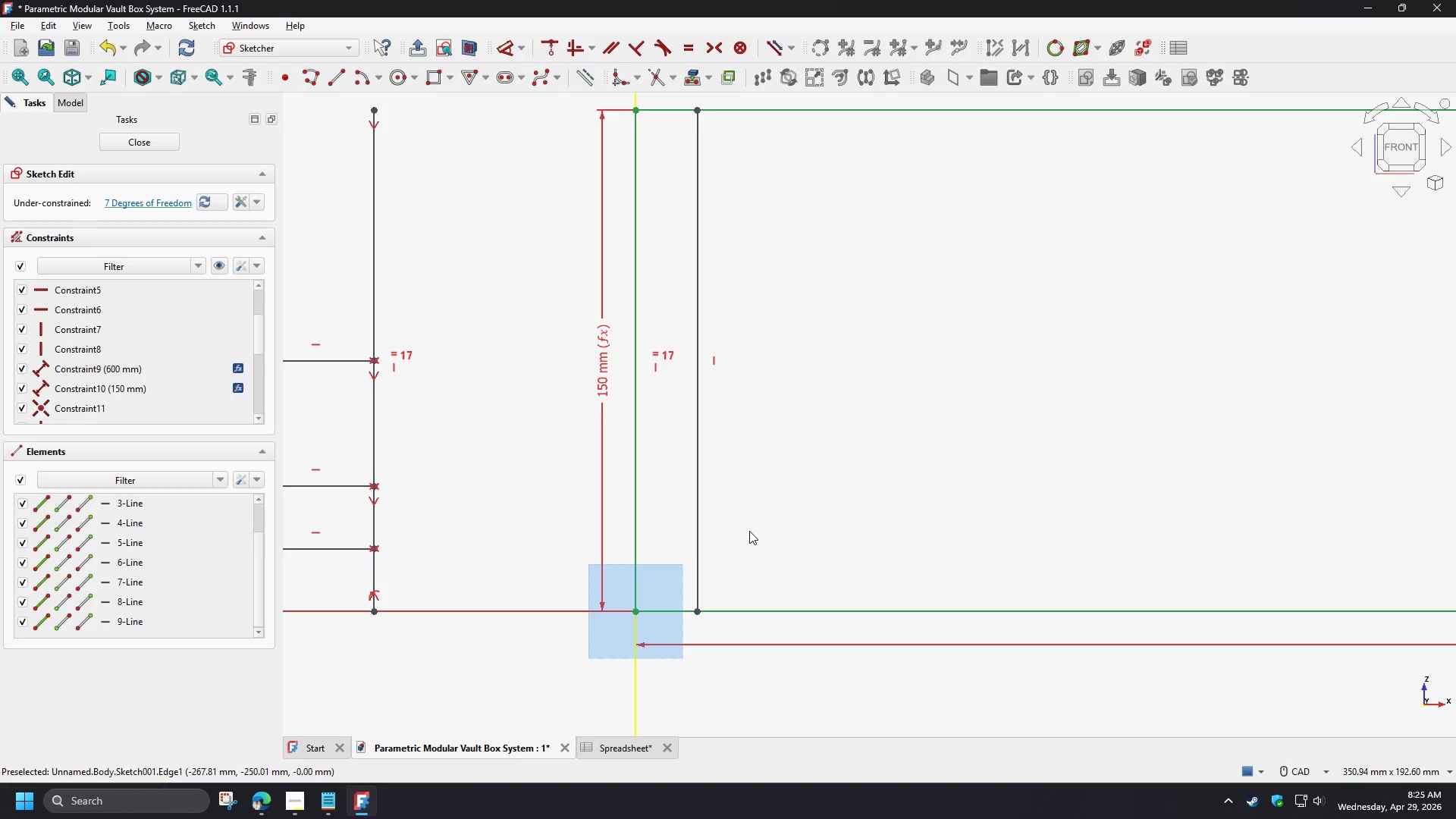 
left_click([698, 503])
 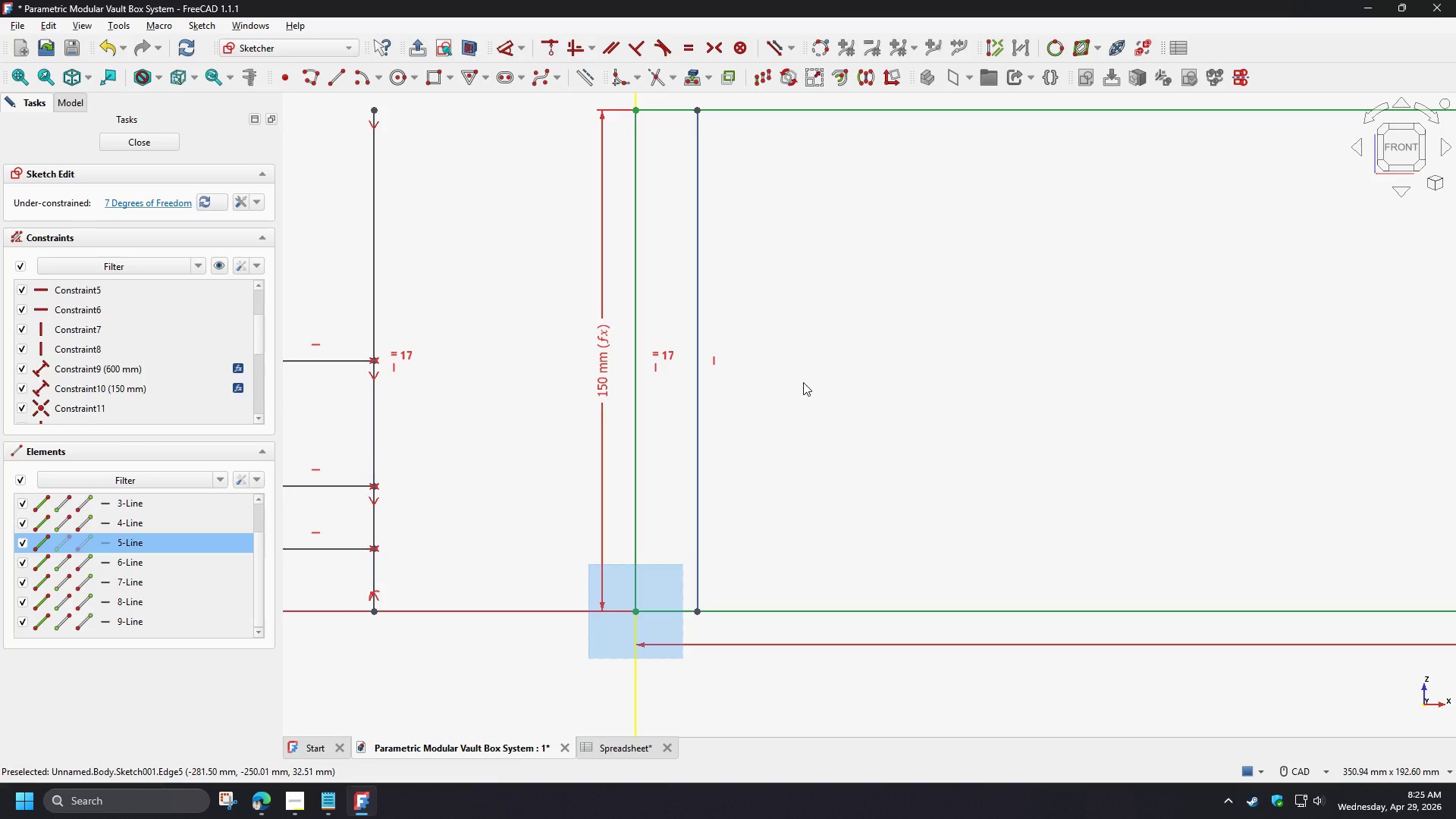 
key(Delete)
 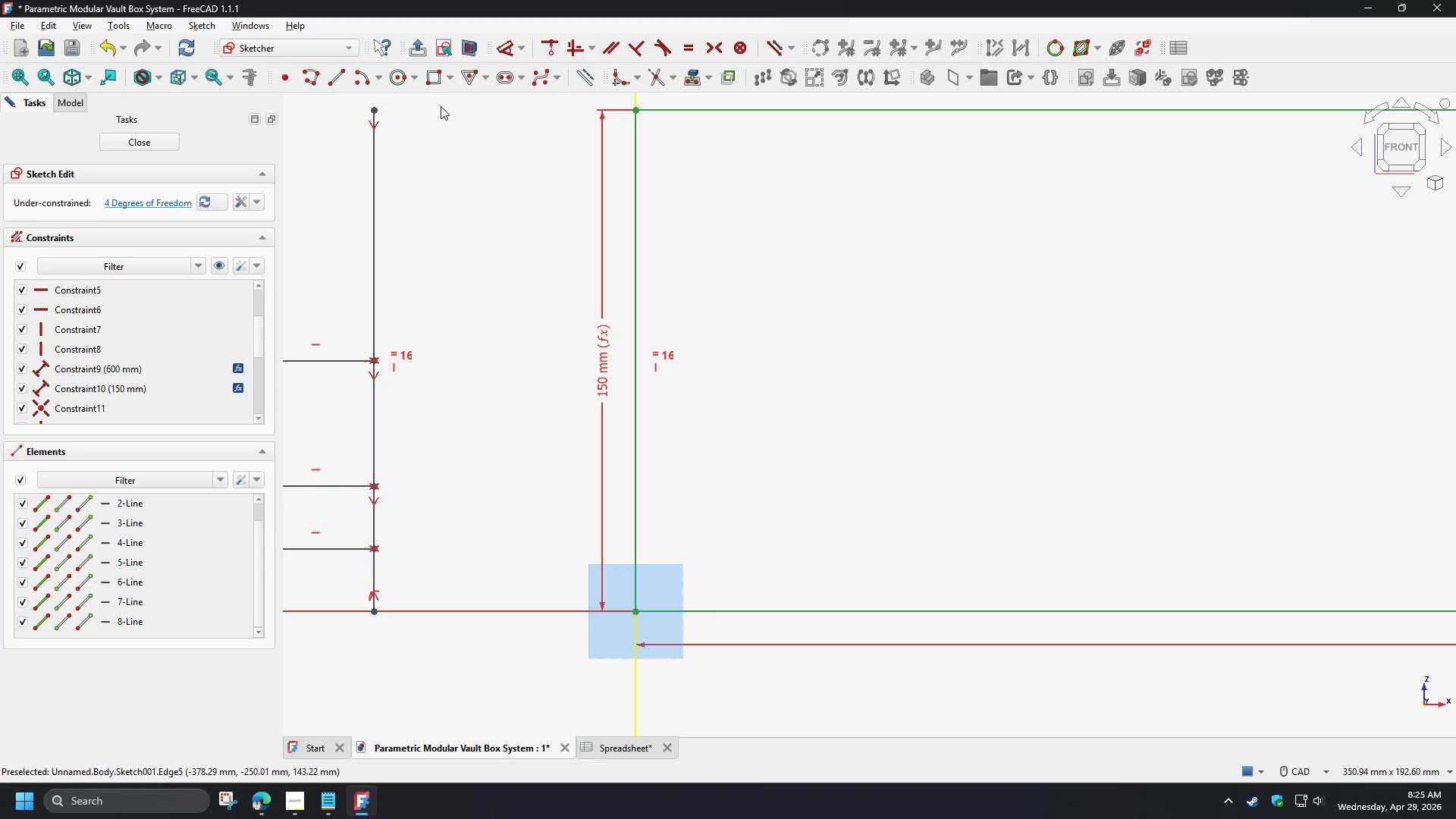 
wait(11.36)
 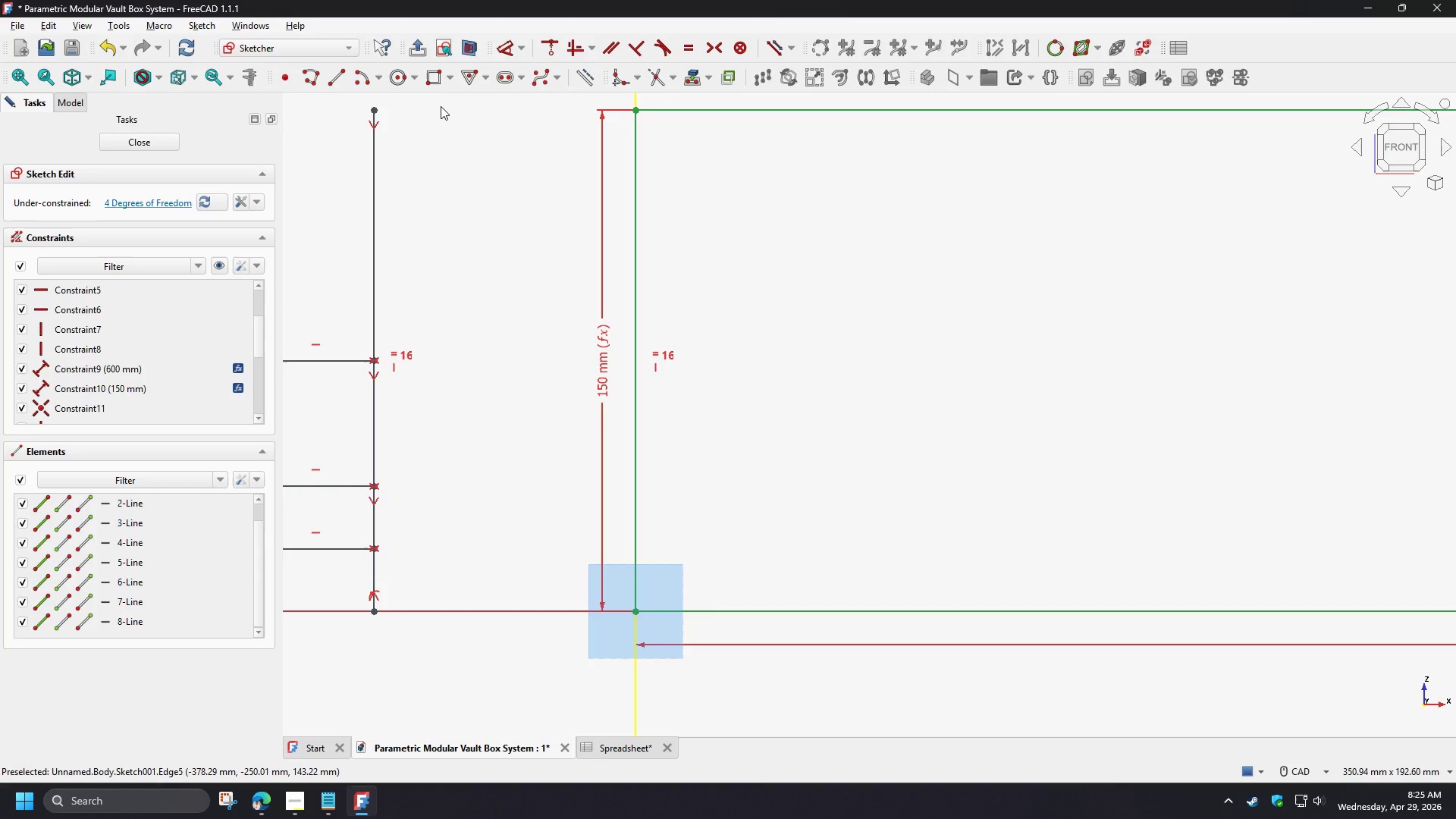 
left_click([313, 79])
 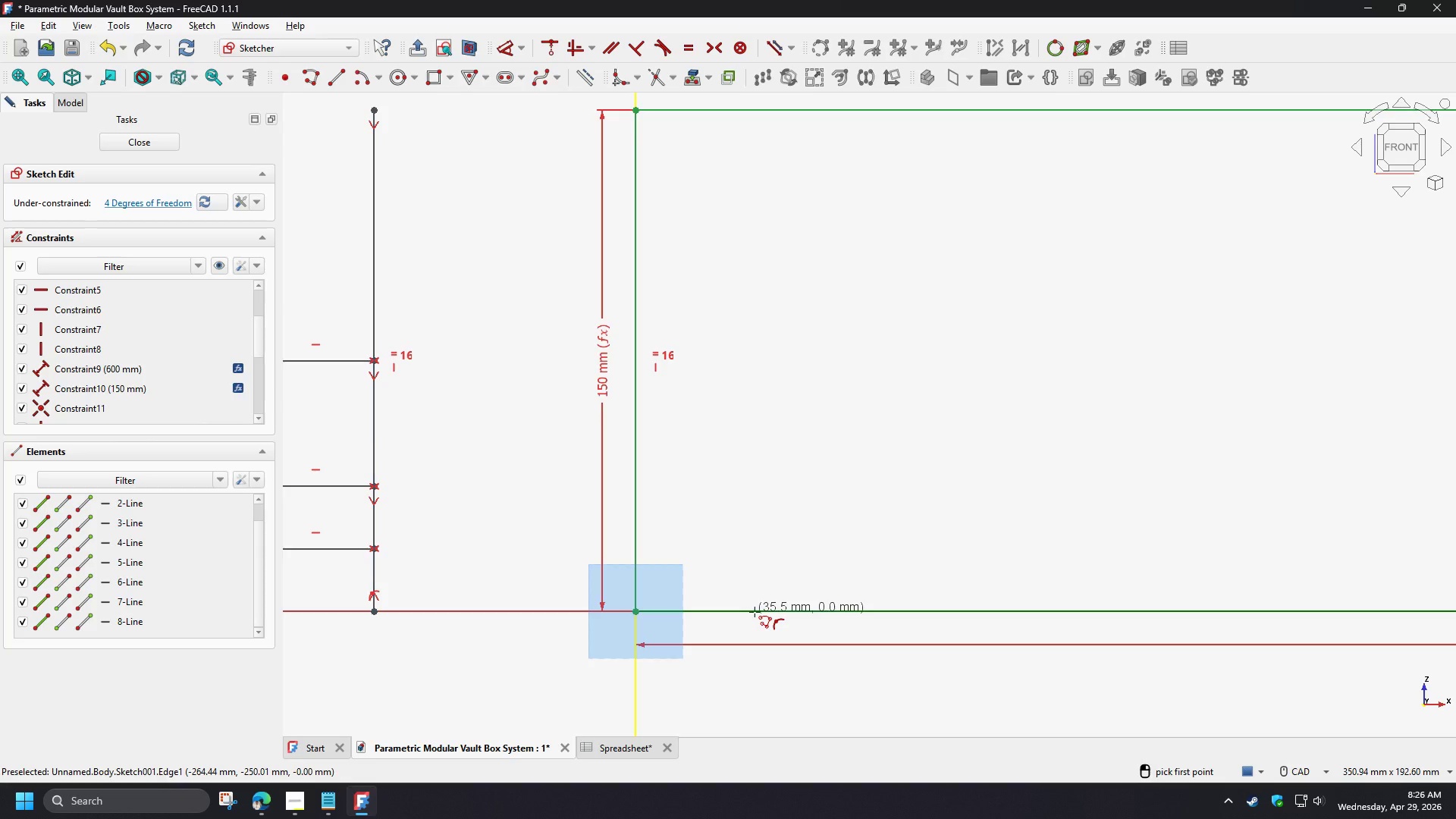 
wait(11.05)
 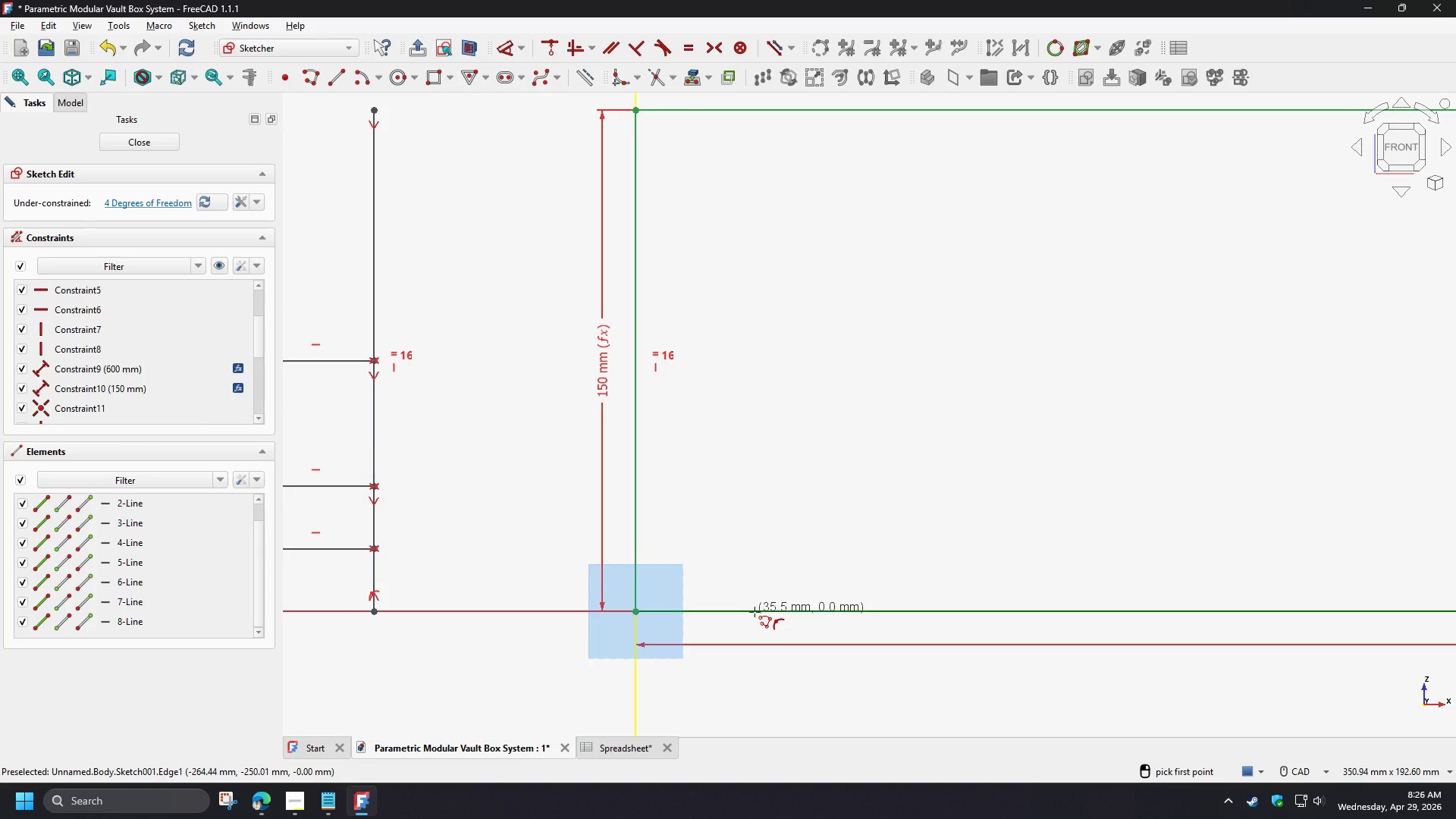 
left_click([755, 559])
 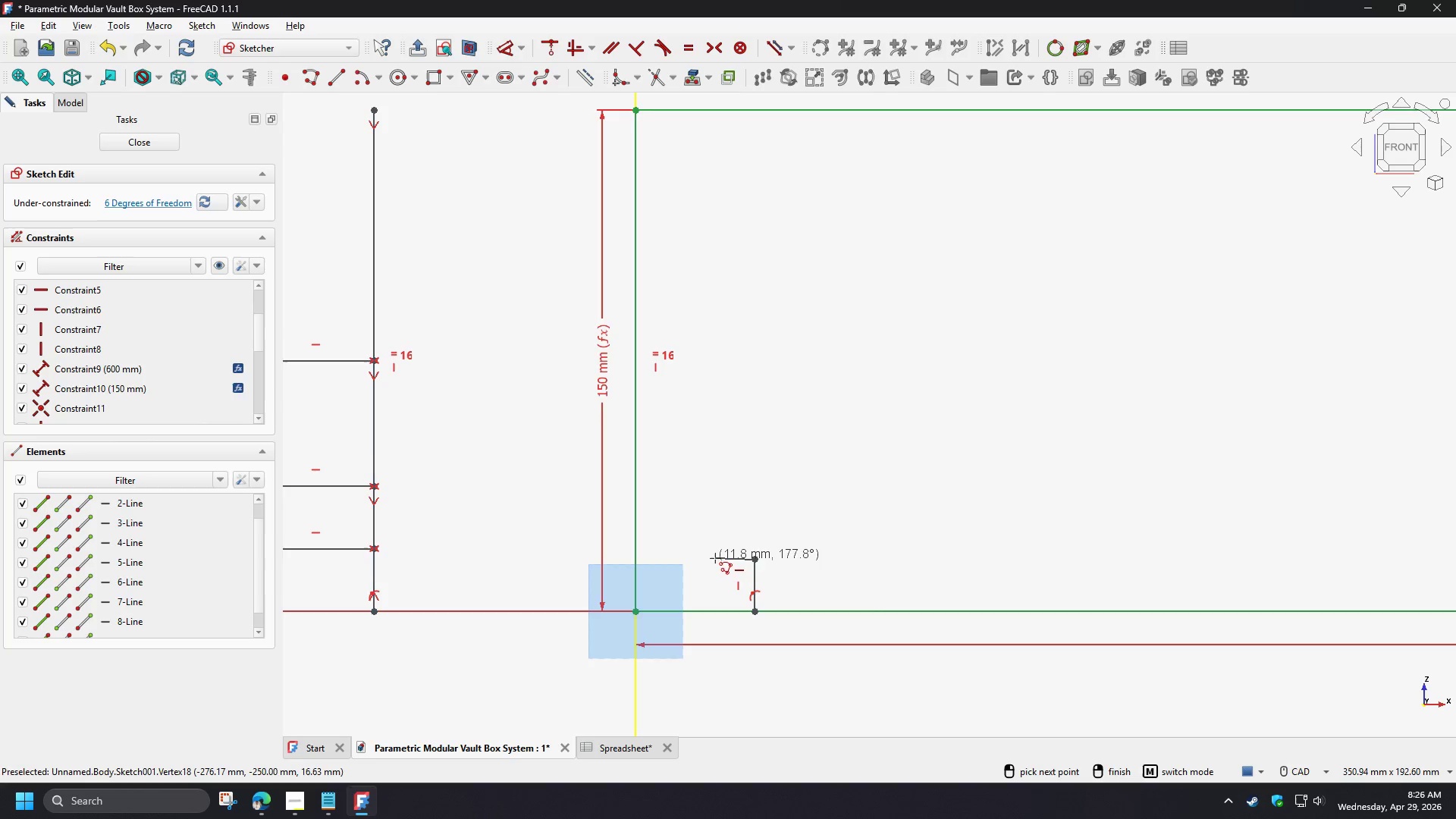 
left_click([715, 558])
 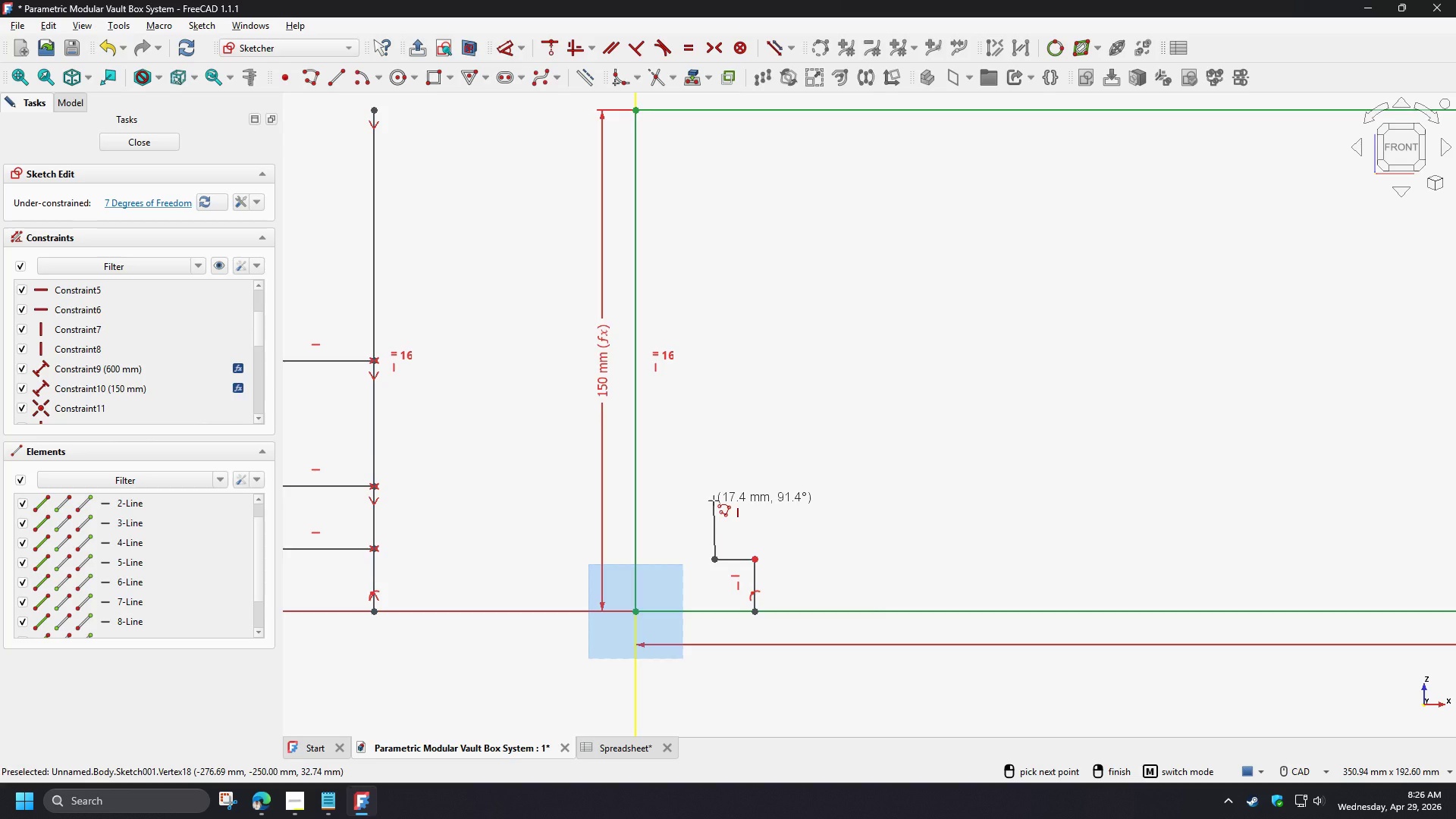 
left_click([714, 500])
 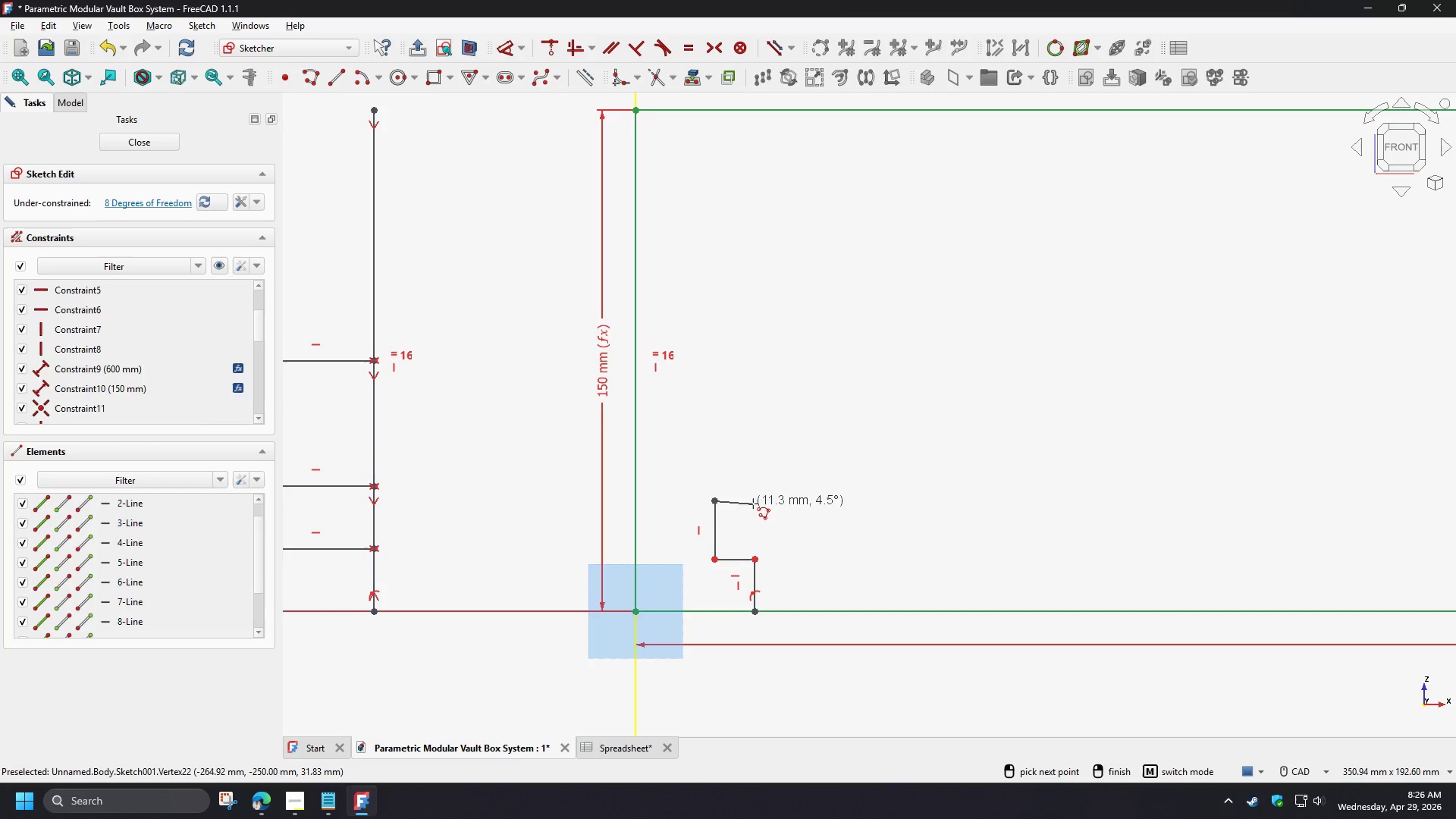 
left_click([753, 500])
 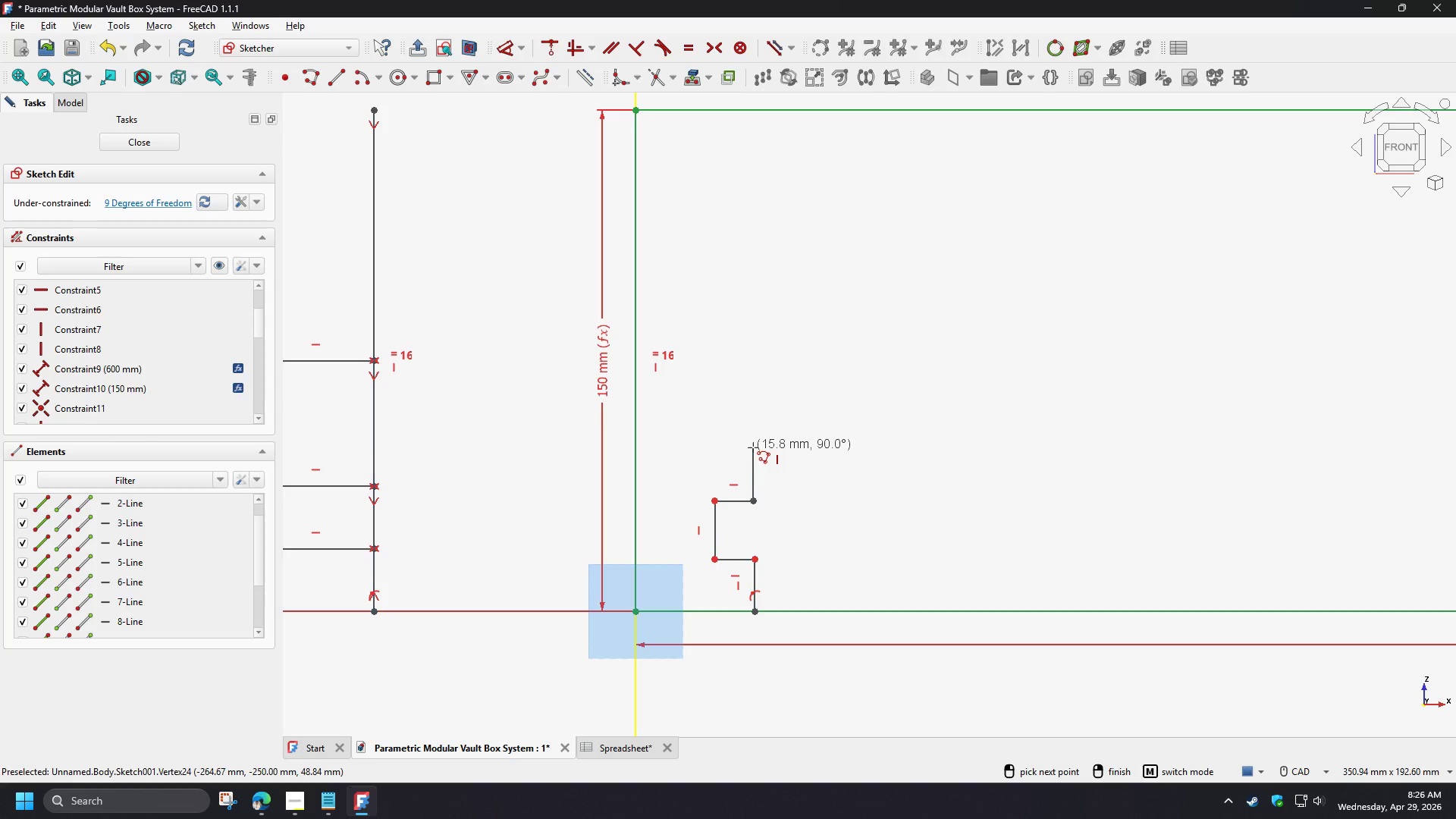 
left_click([753, 447])
 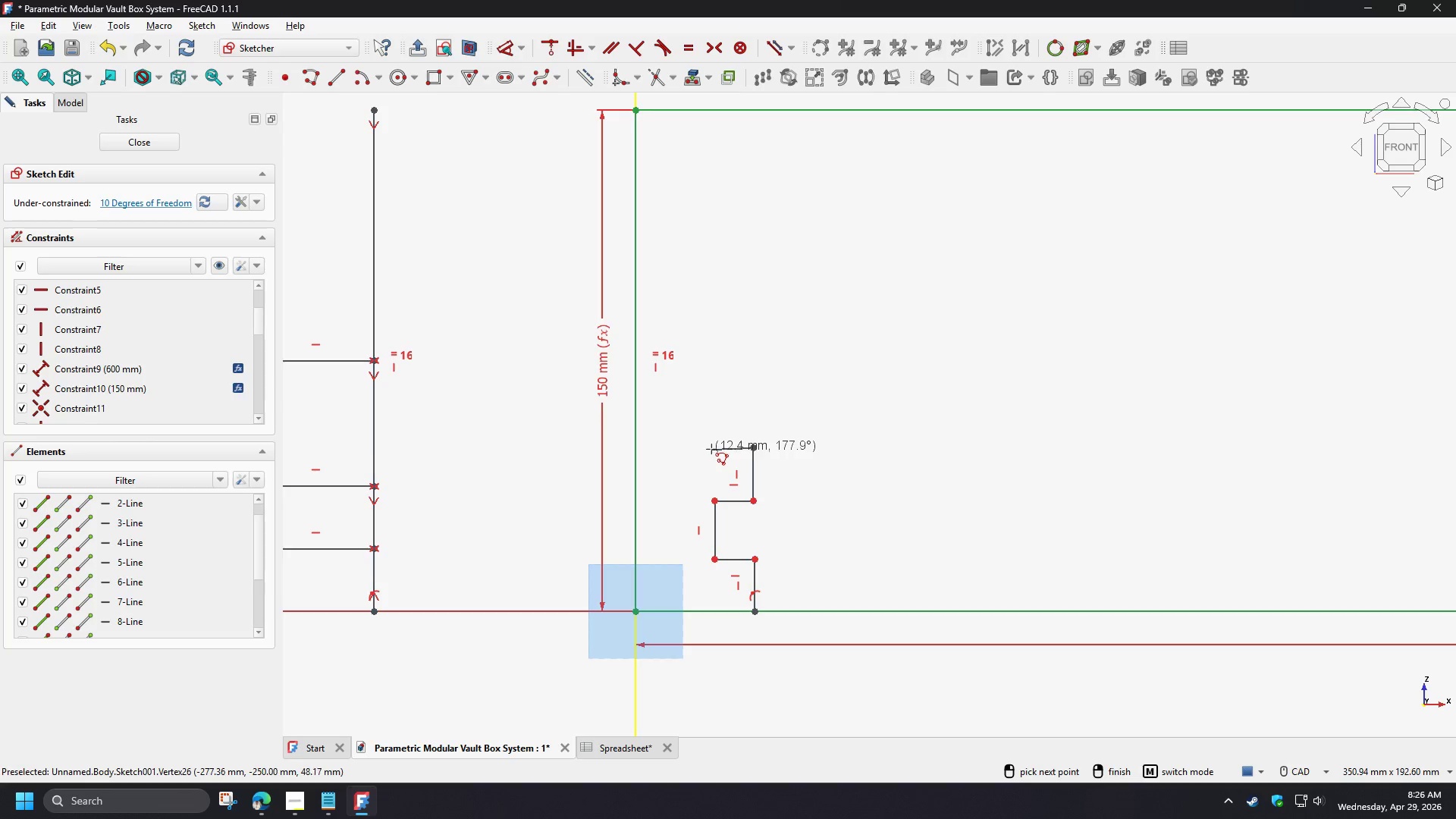 
hold_key(key=ControlLeft, duration=1.5)
 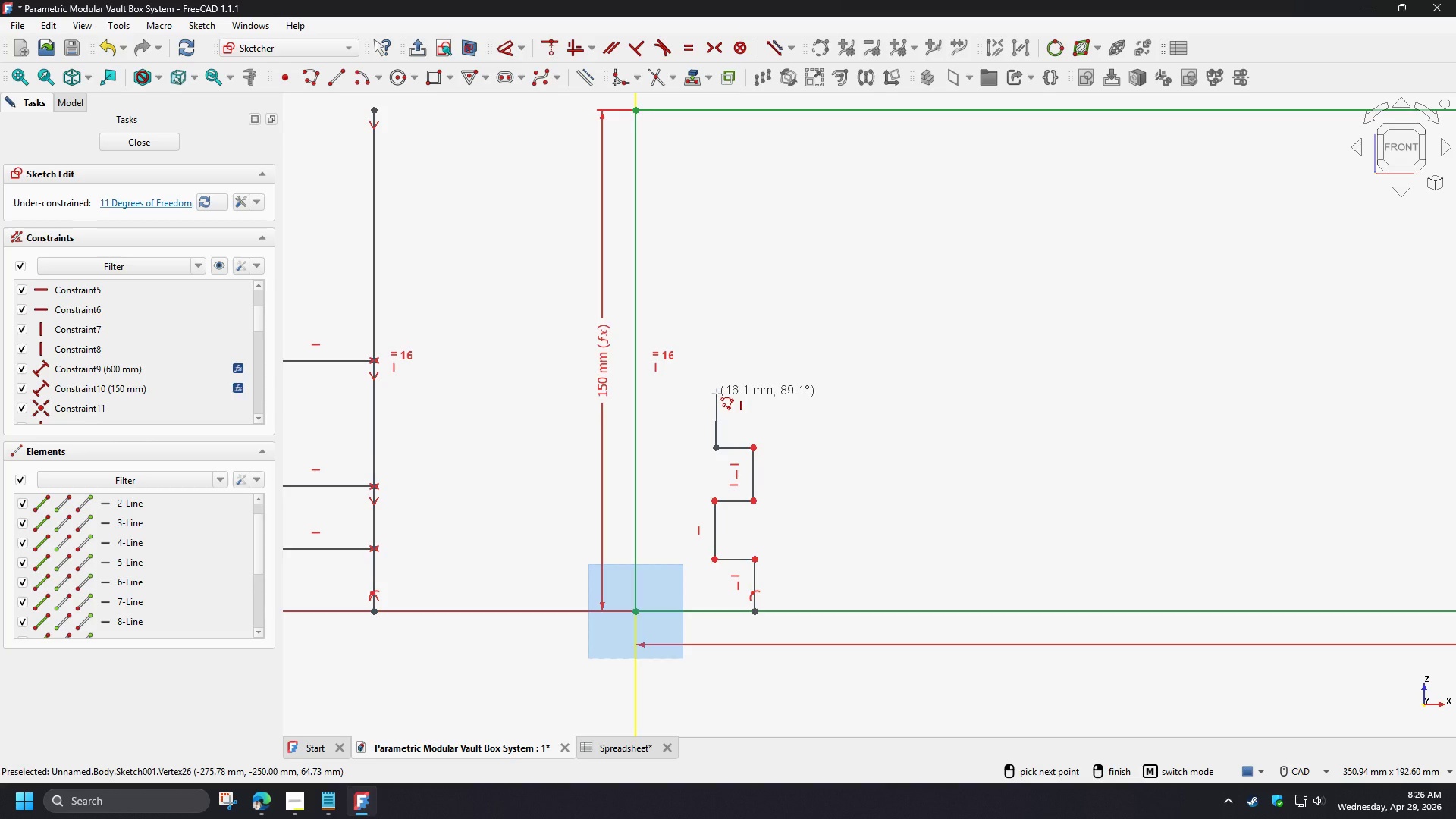 
hold_key(key=ControlLeft, duration=0.61)
 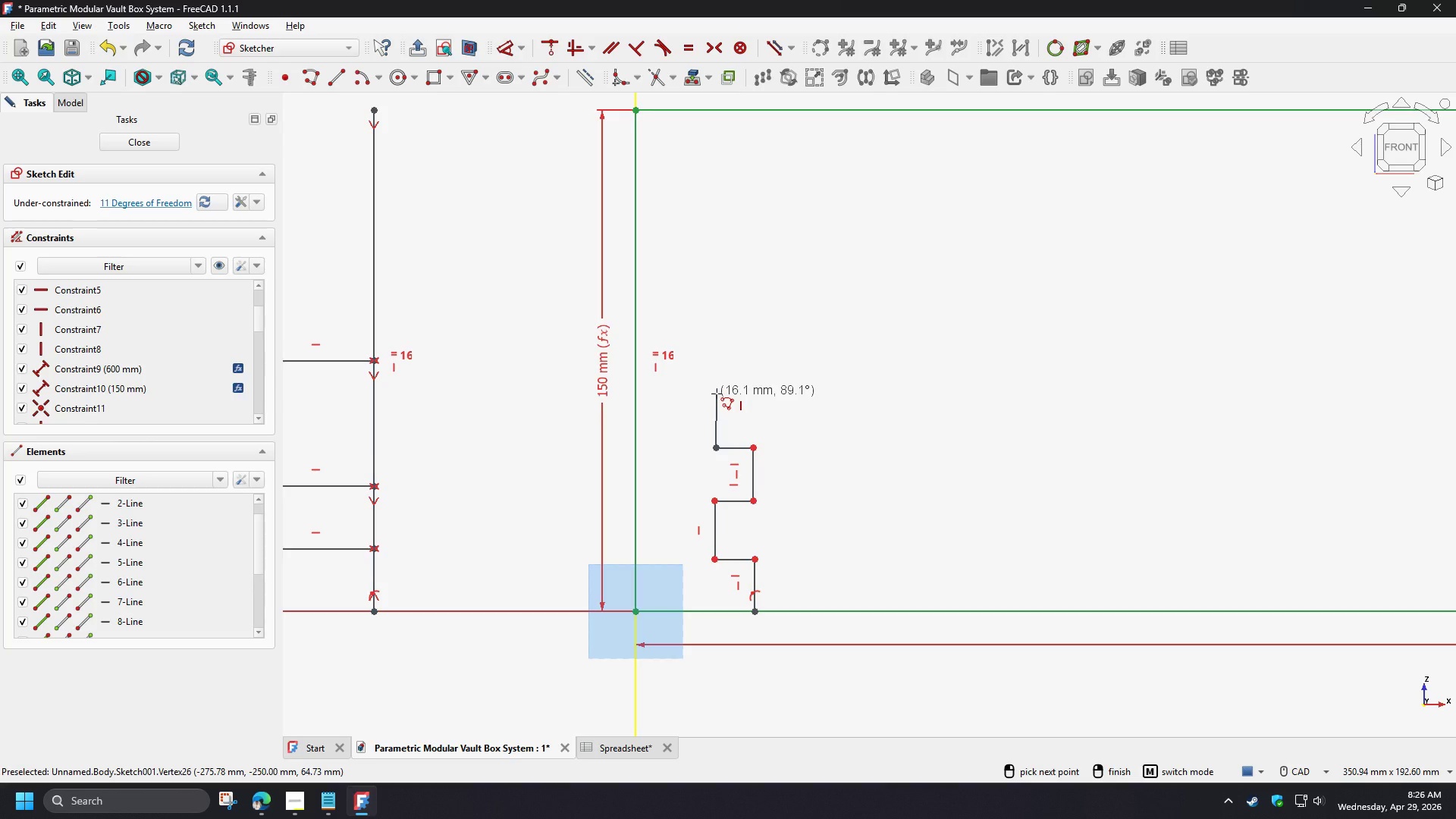 
hold_key(key=ControlLeft, duration=1.5)
left_click([717, 394])
 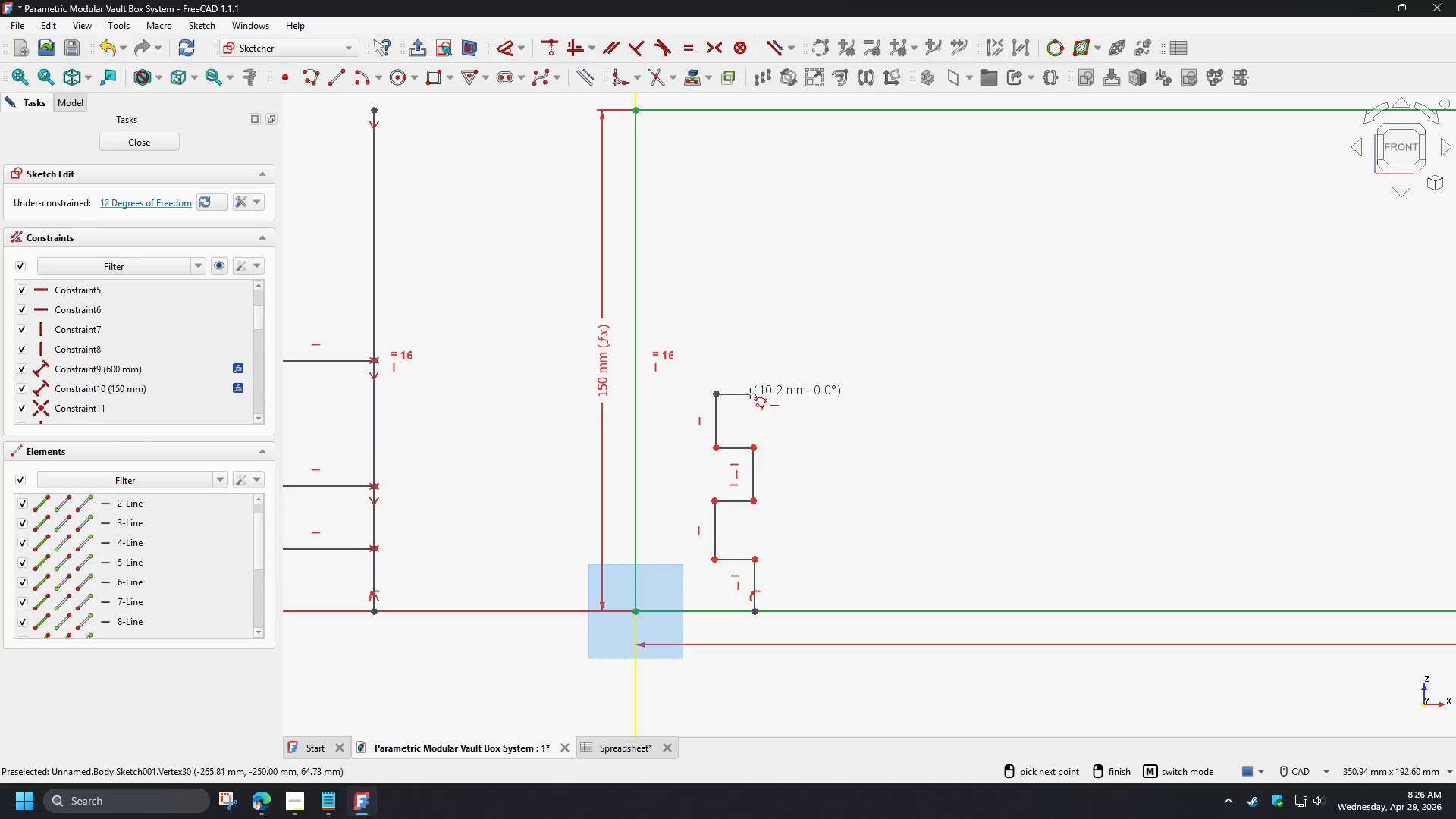 
hold_key(key=ControlLeft, duration=1.52)
left_click([750, 394])
 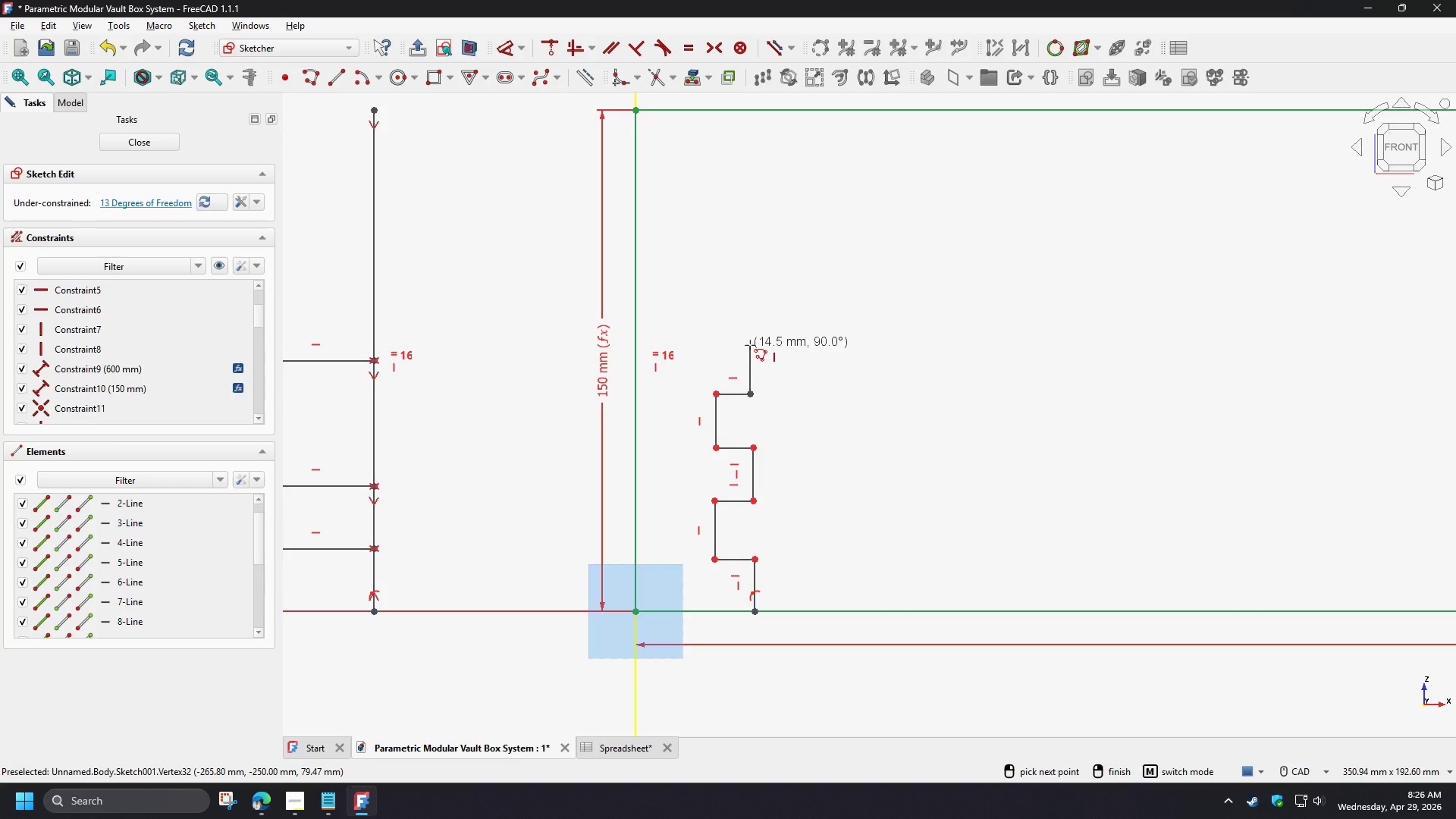 
hold_key(key=ControlLeft, duration=1.51)
 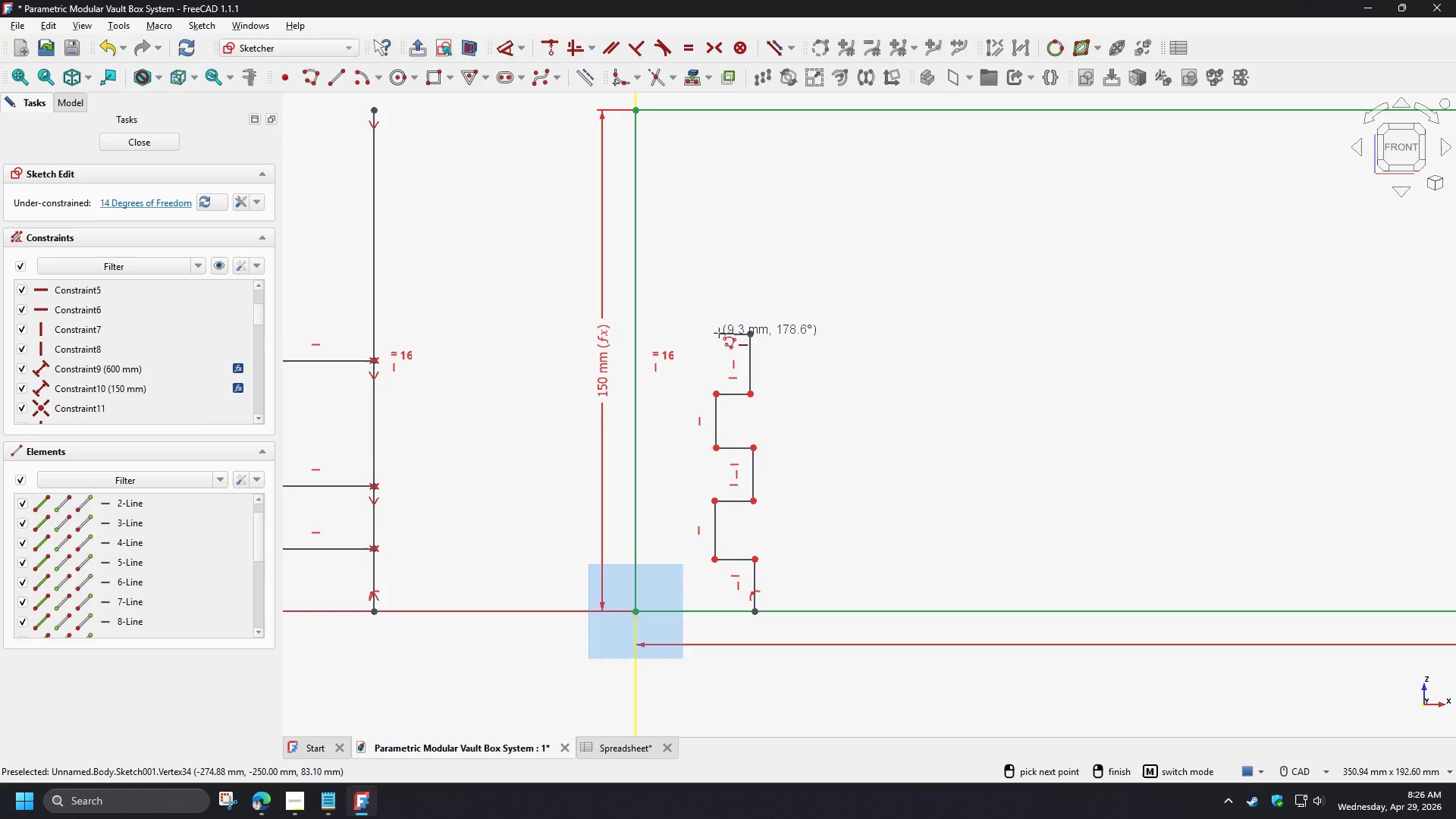 
hold_key(key=ControlLeft, duration=1.5)
left_click([750, 334])
 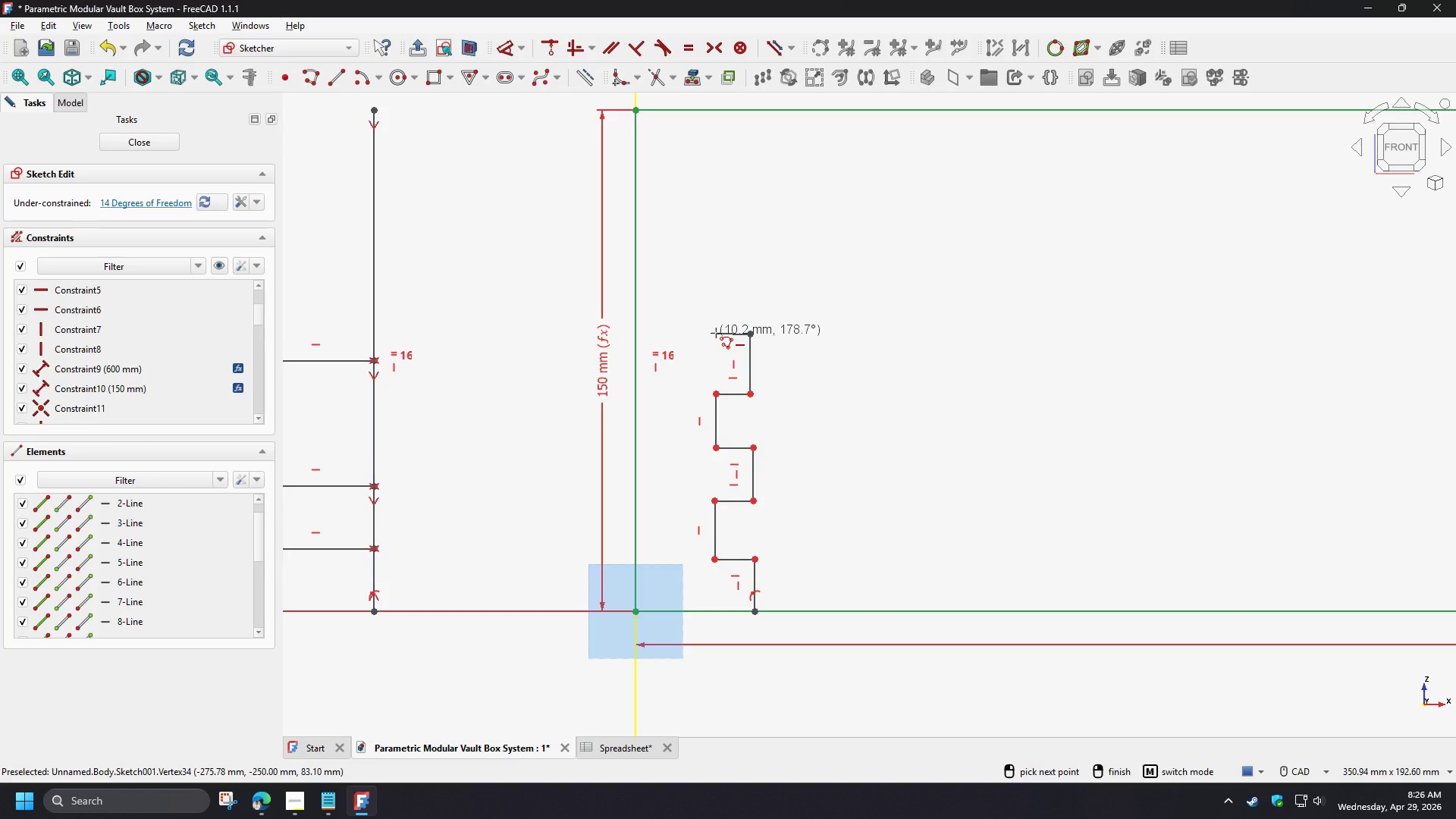 
left_click([716, 332])
 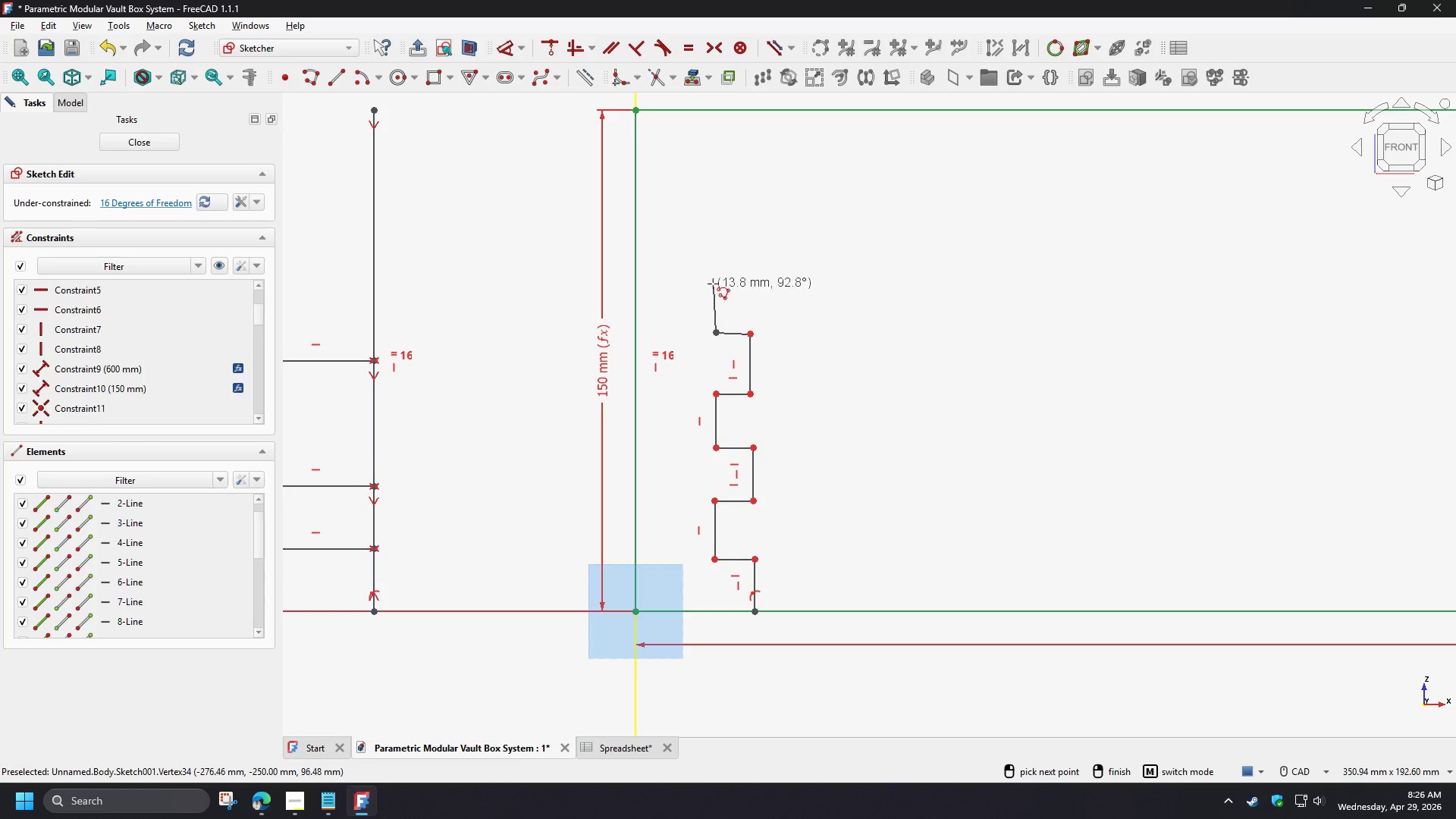 
hold_key(key=ControlLeft, duration=1.5)
left_click([715, 281])
 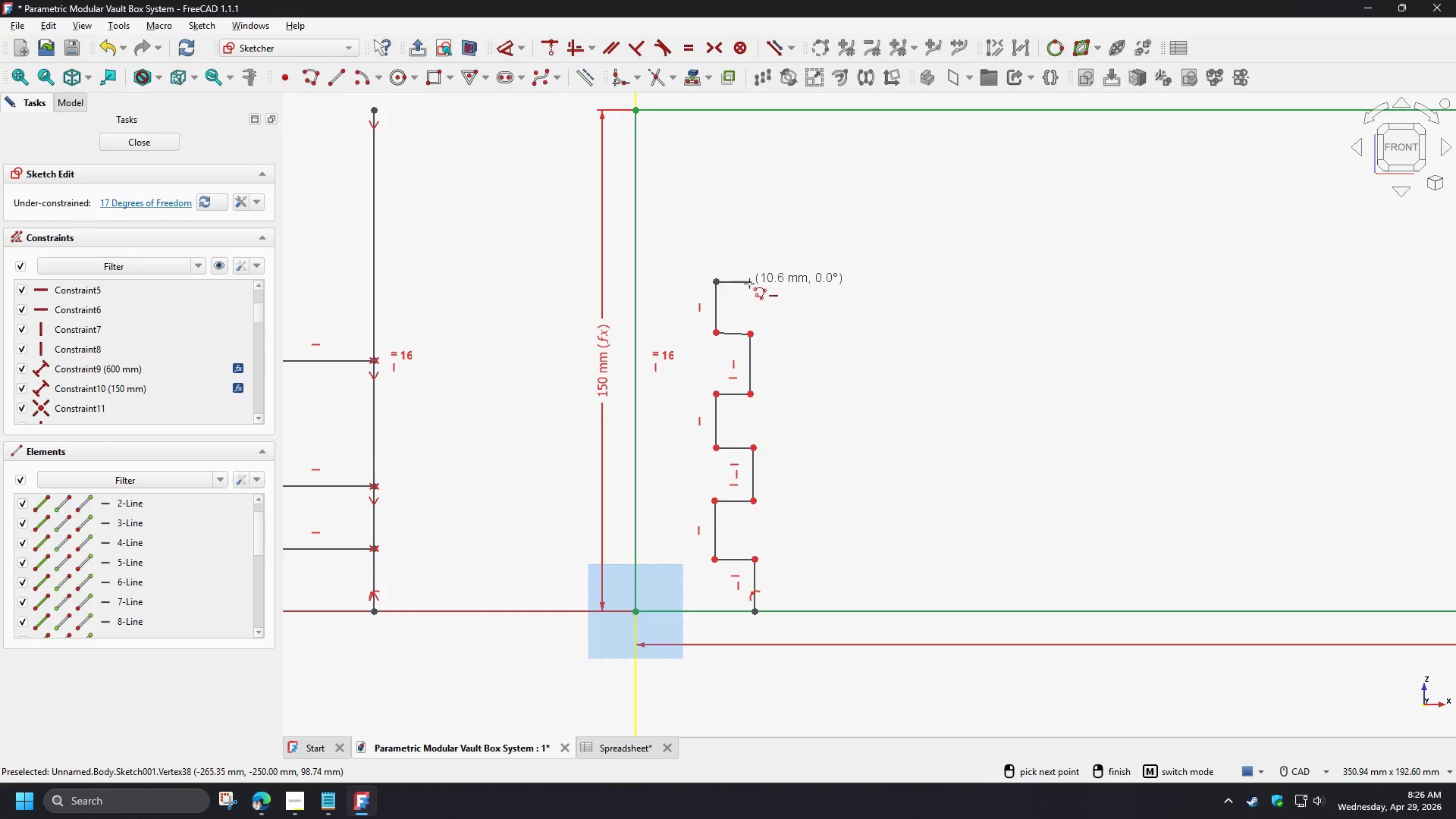 
hold_key(key=ControlLeft, duration=1.52)
left_click([748, 281])
 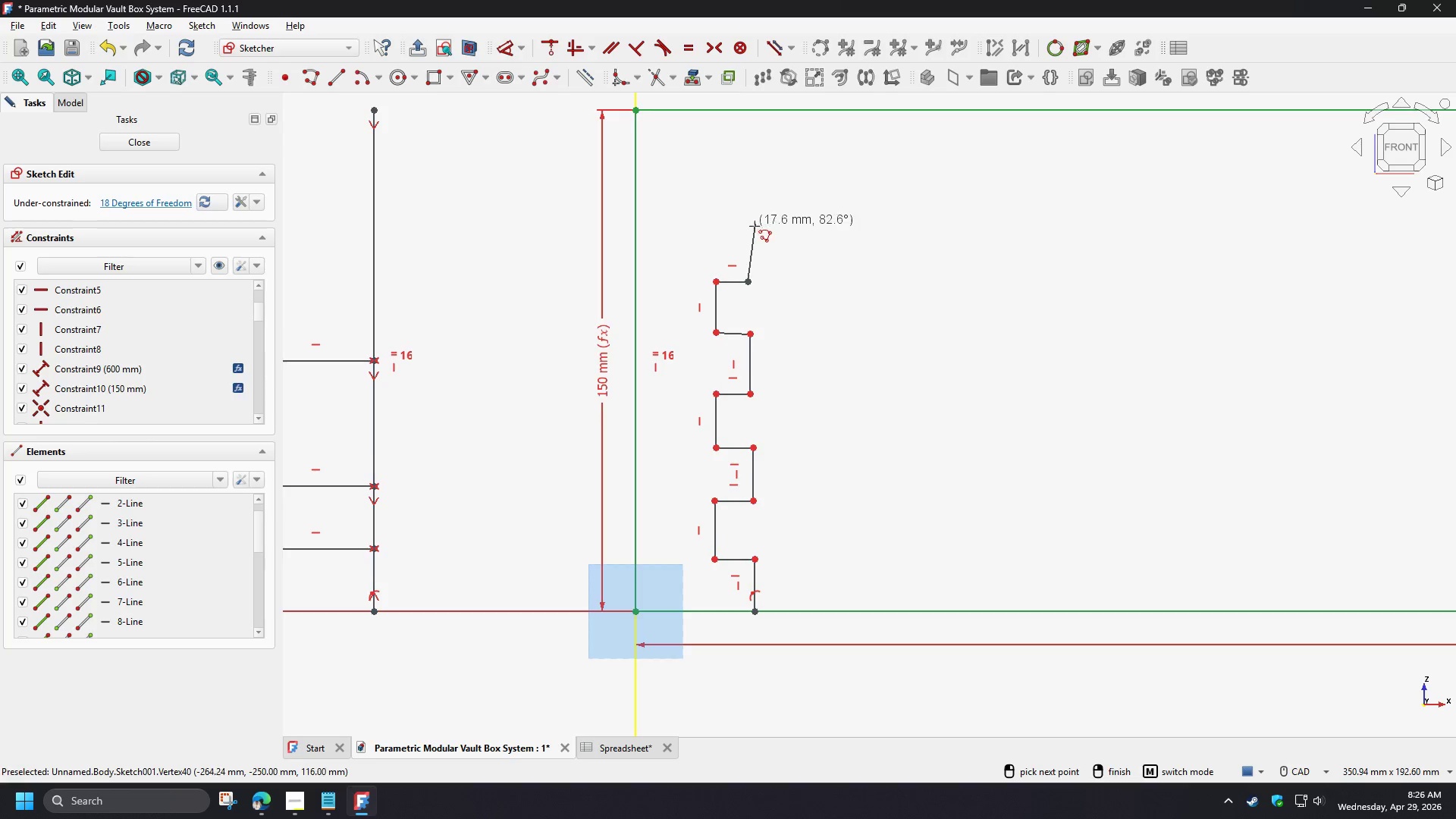 
hold_key(key=ControlLeft, duration=1.53)
 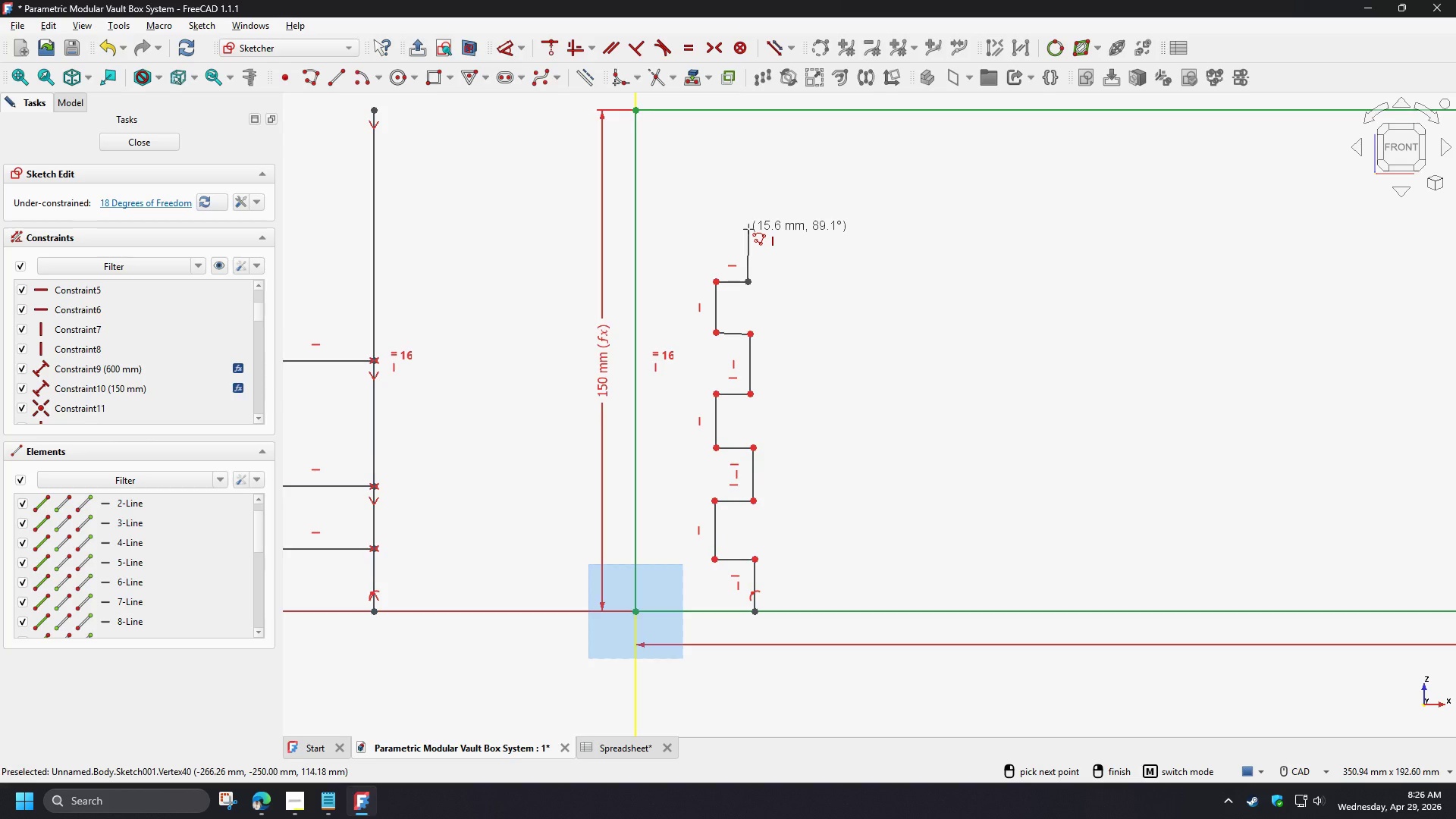 
hold_key(key=ControlLeft, duration=1.5)
left_click([748, 229])
 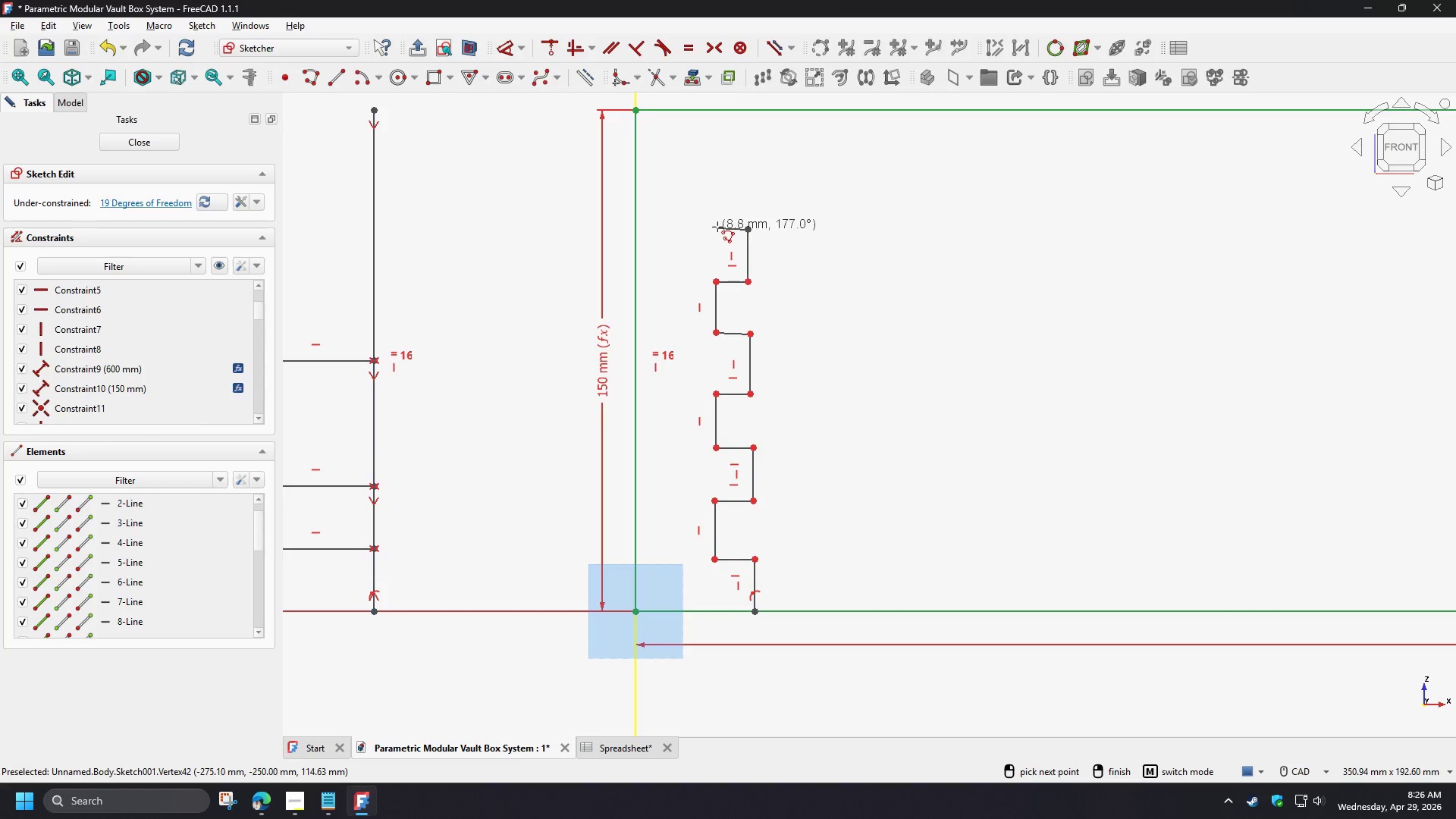 
hold_key(key=ControlLeft, duration=1.5)
 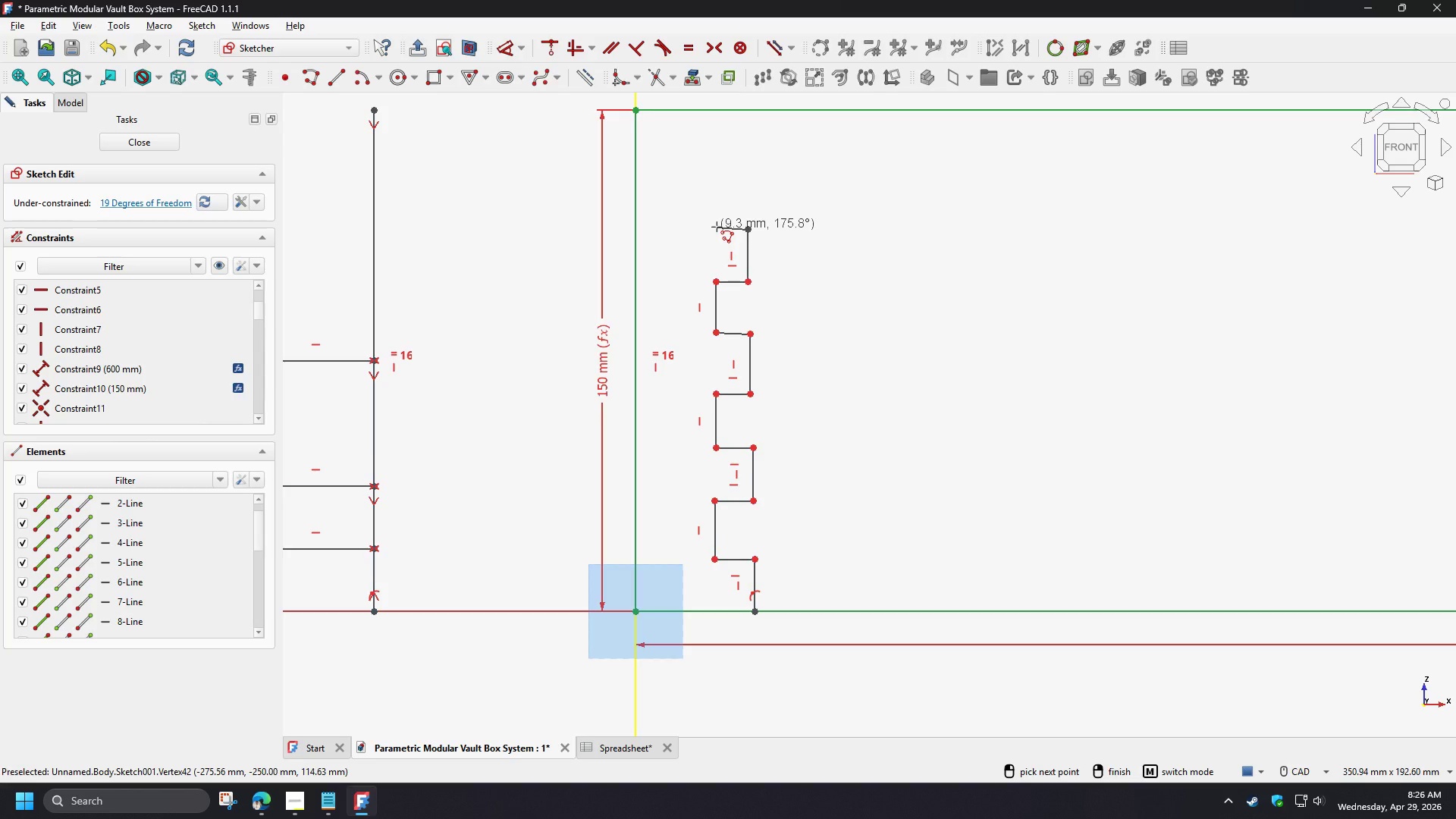 
hold_key(key=ControlLeft, duration=1.52)
 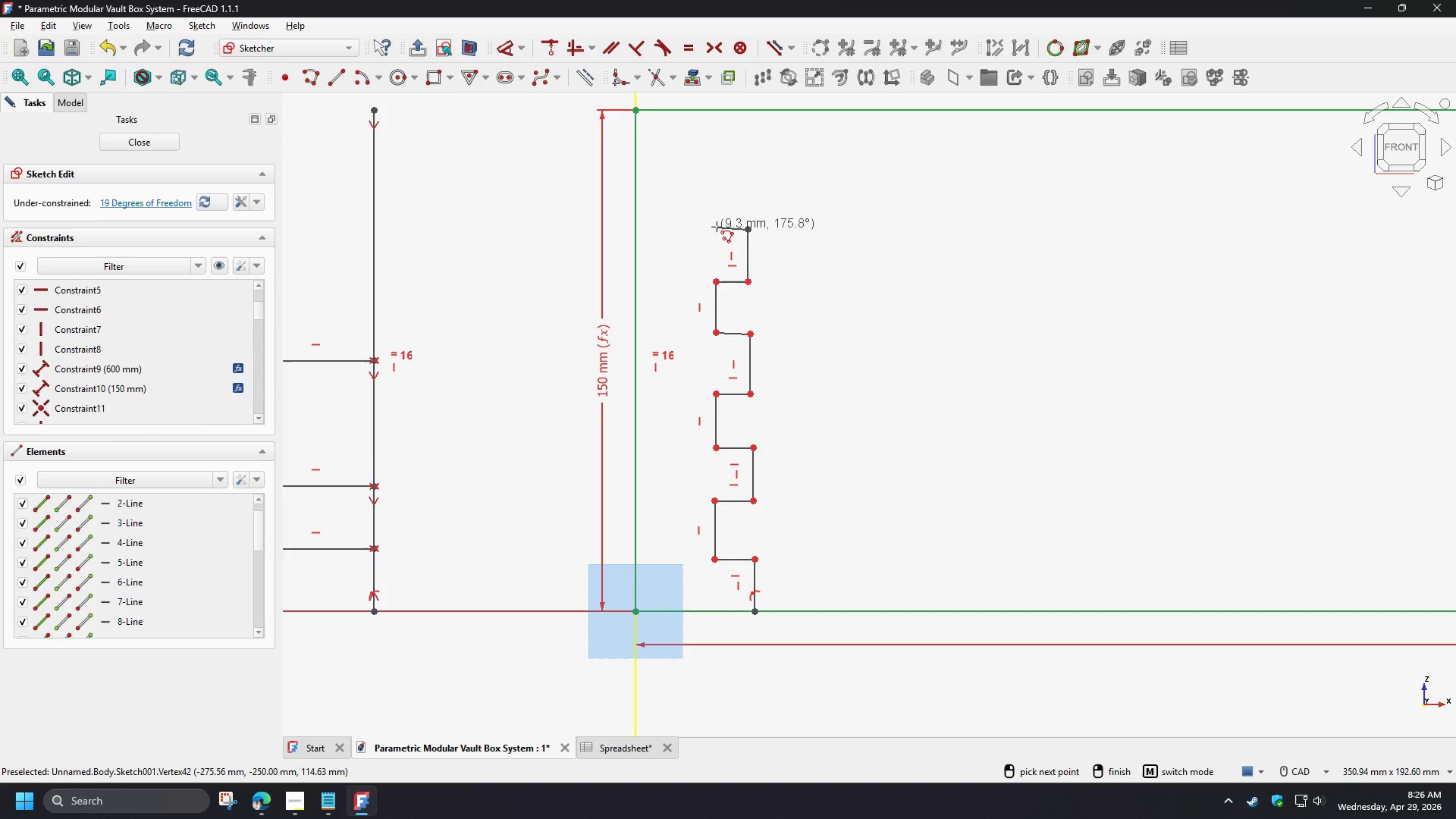 
hold_key(key=ControlLeft, duration=1.52)
left_click([717, 227])
 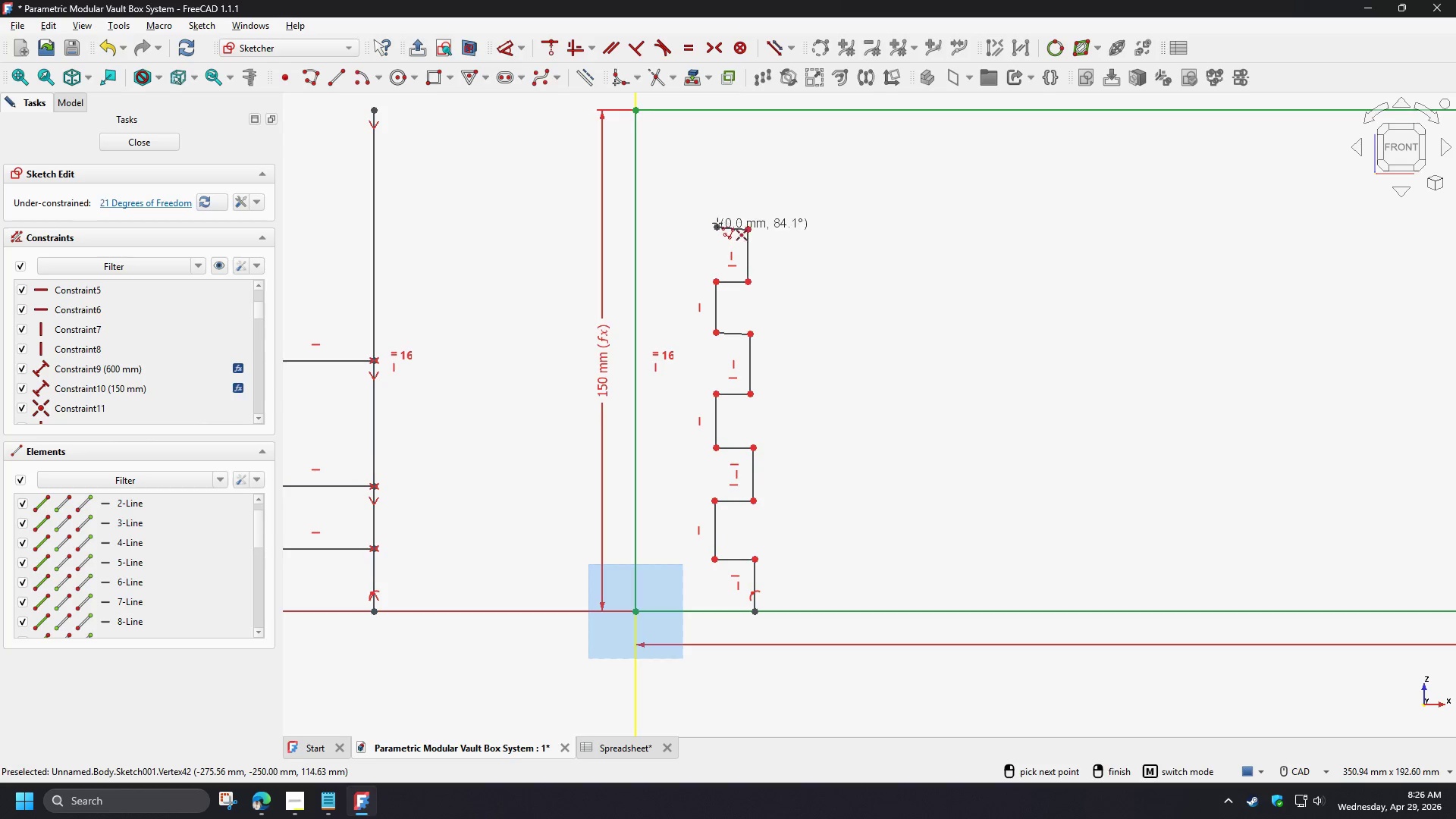 
hold_key(key=ControlLeft, duration=1.51)
 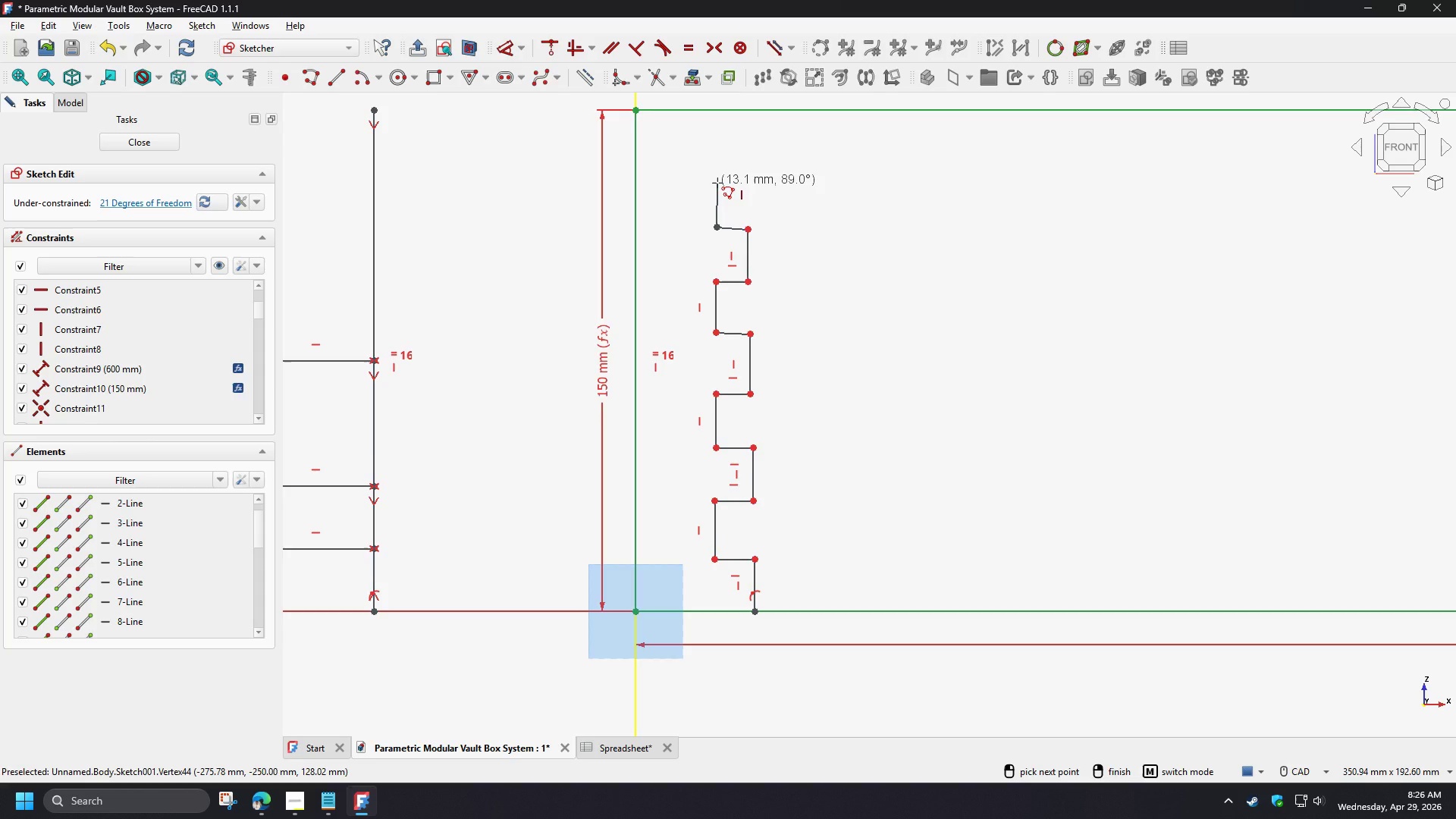 
hold_key(key=ControlLeft, duration=1.52)
 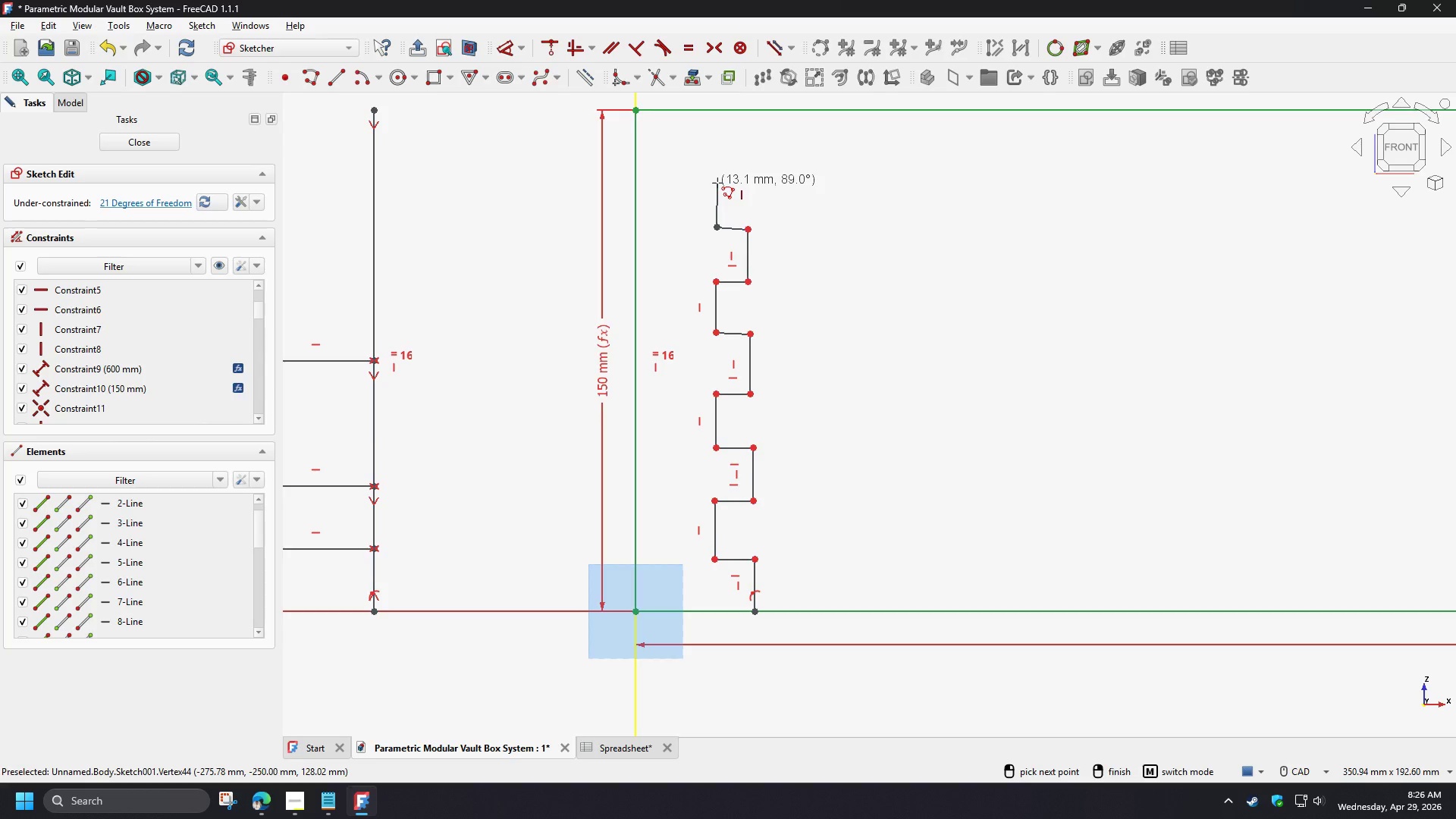 
hold_key(key=ControlLeft, duration=1.19)
left_click([717, 183])
 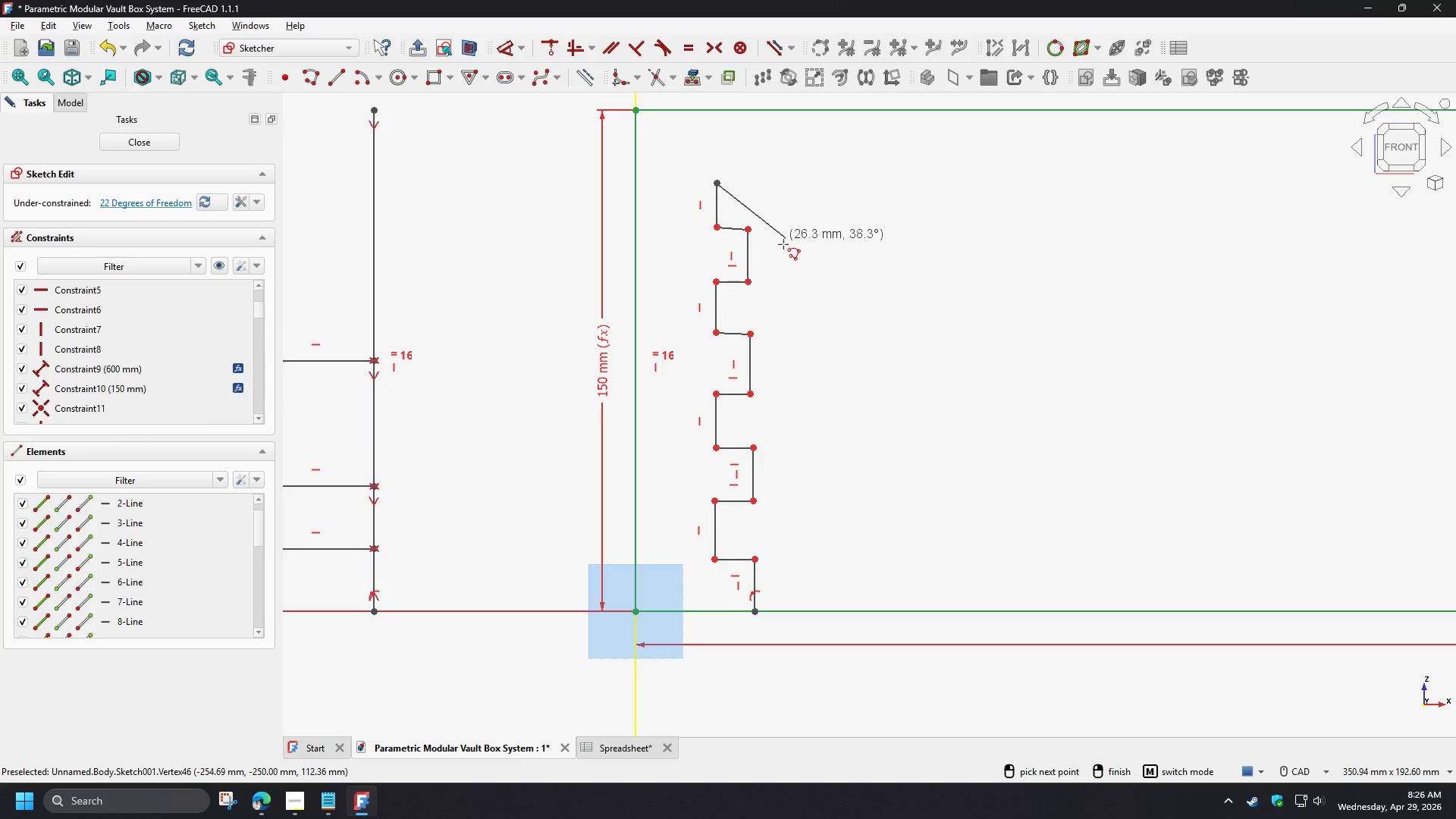 
right_click([780, 246])
 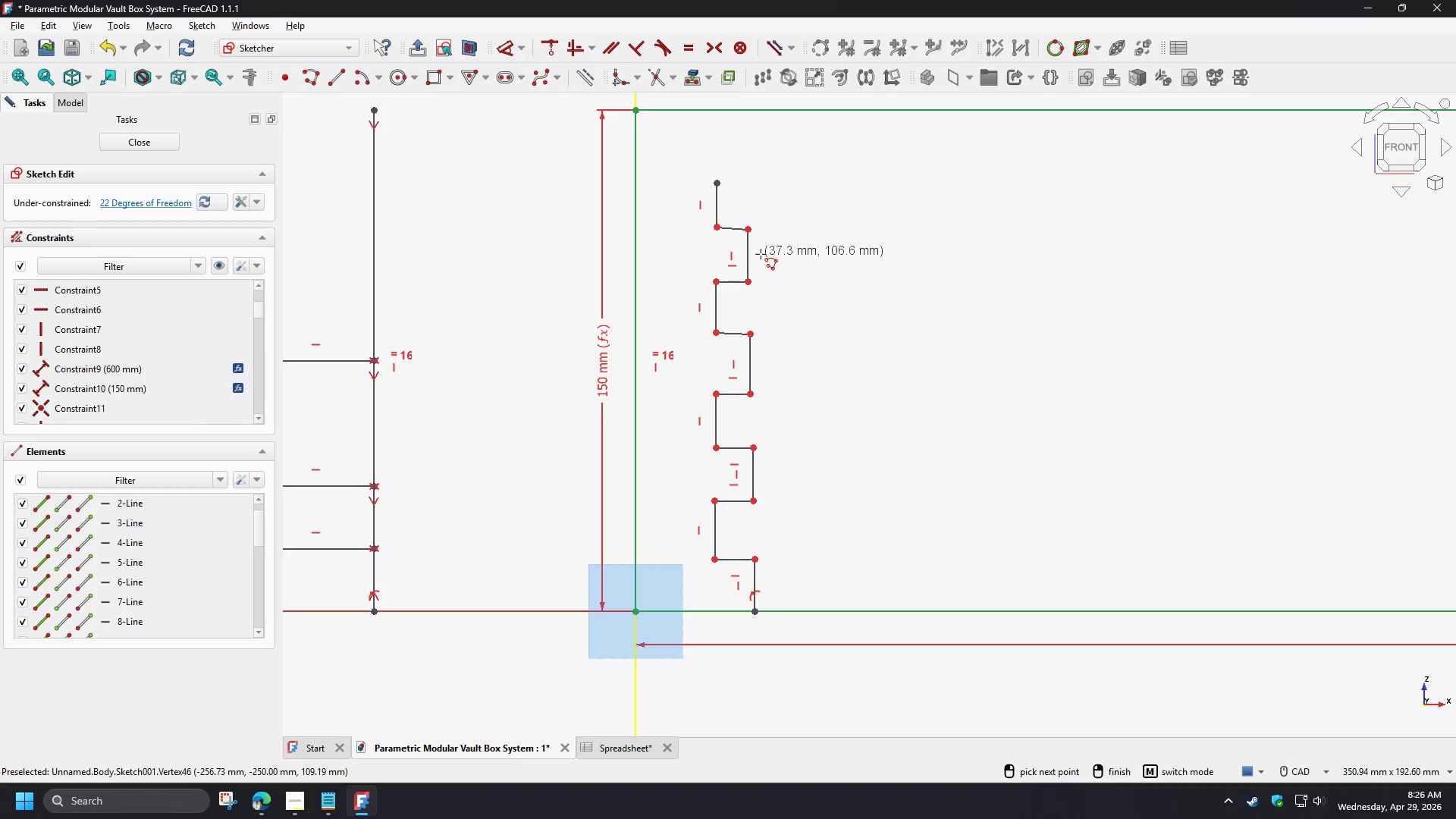 
right_click([761, 254])
 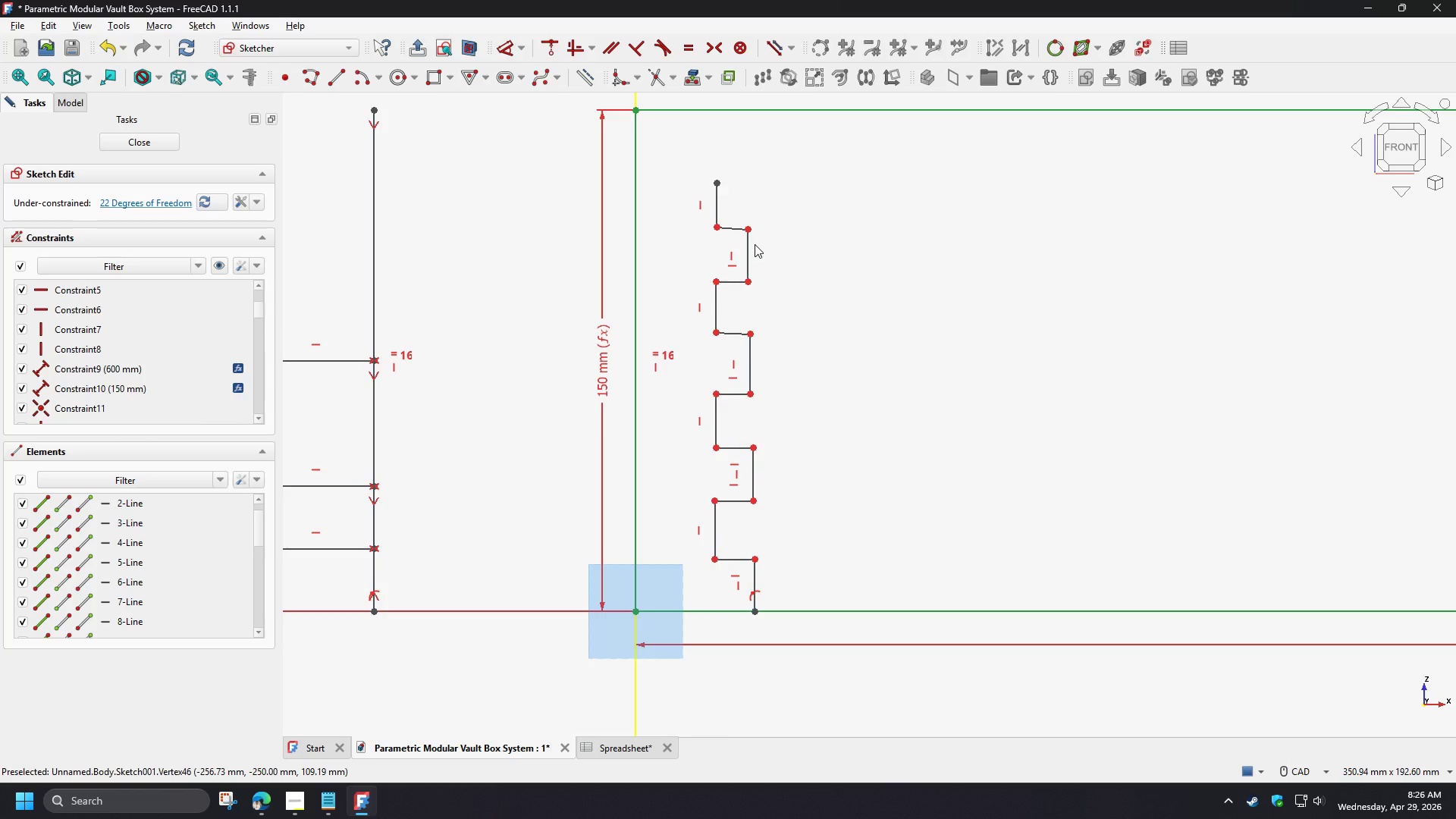 
scroll: coordinate [755, 243], scroll_direction: up, amount: 2.0
 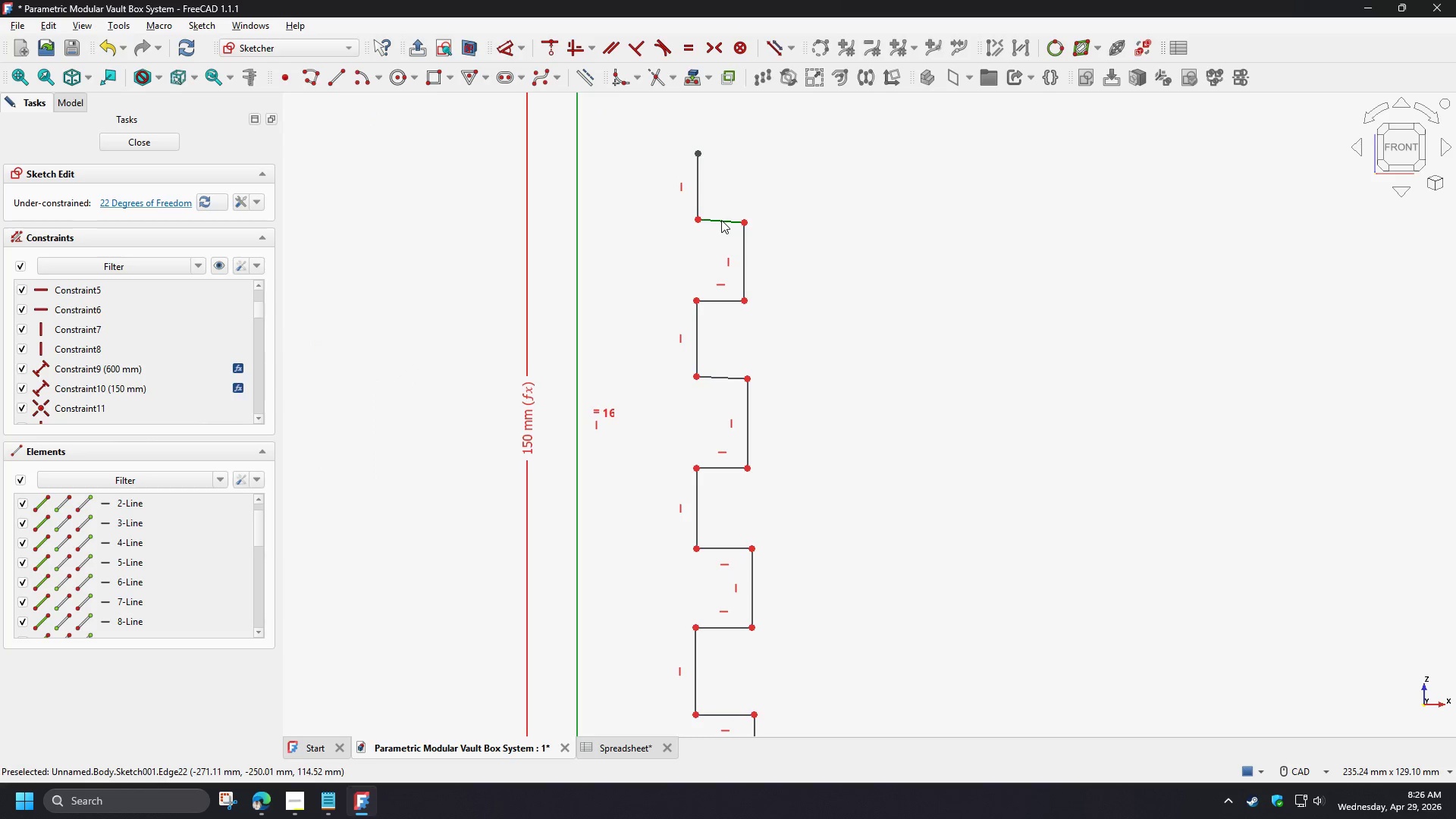 
left_click([721, 220])
 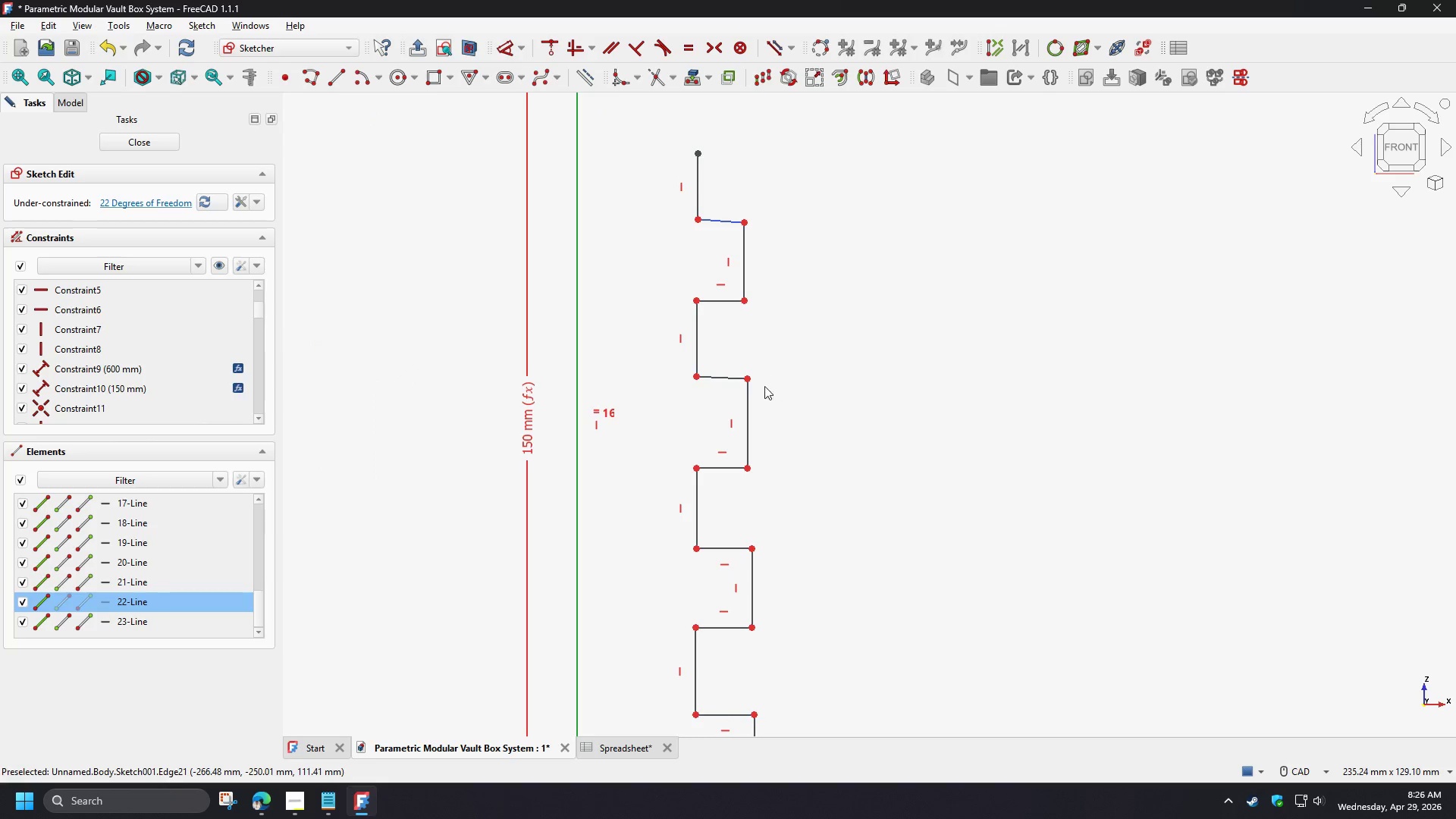 
key(H)
 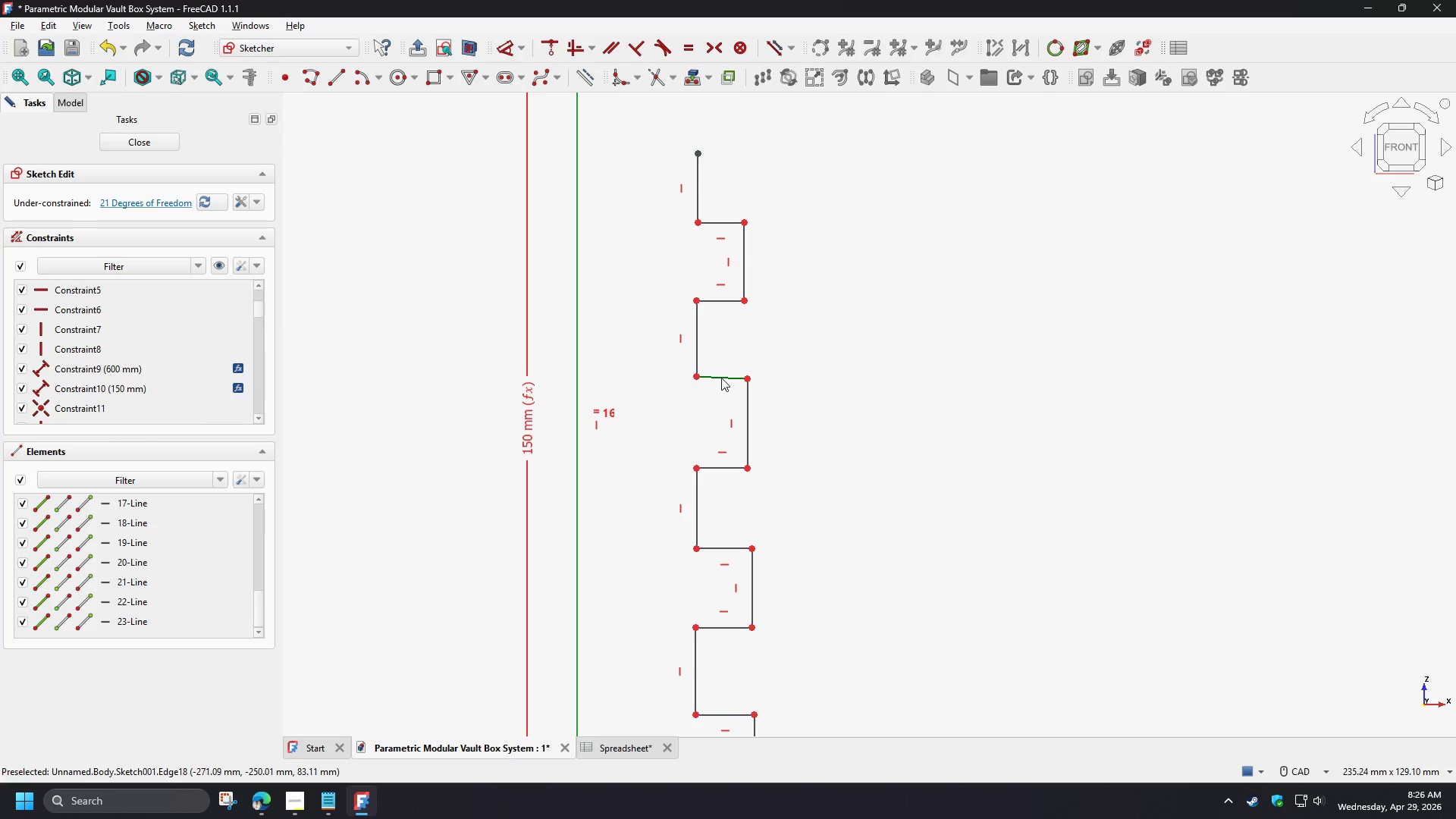 
left_click([721, 377])
 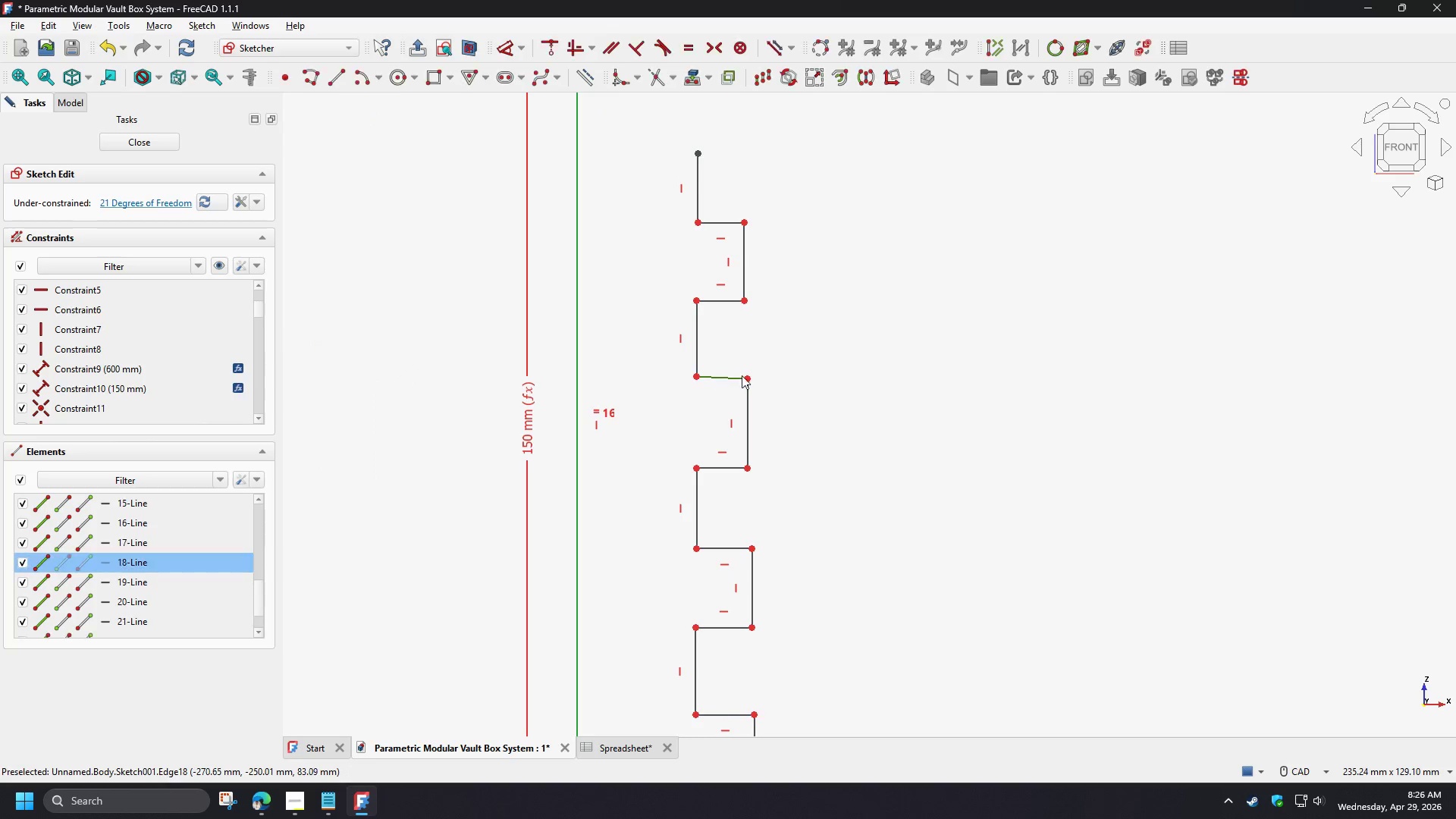 
key(H)
 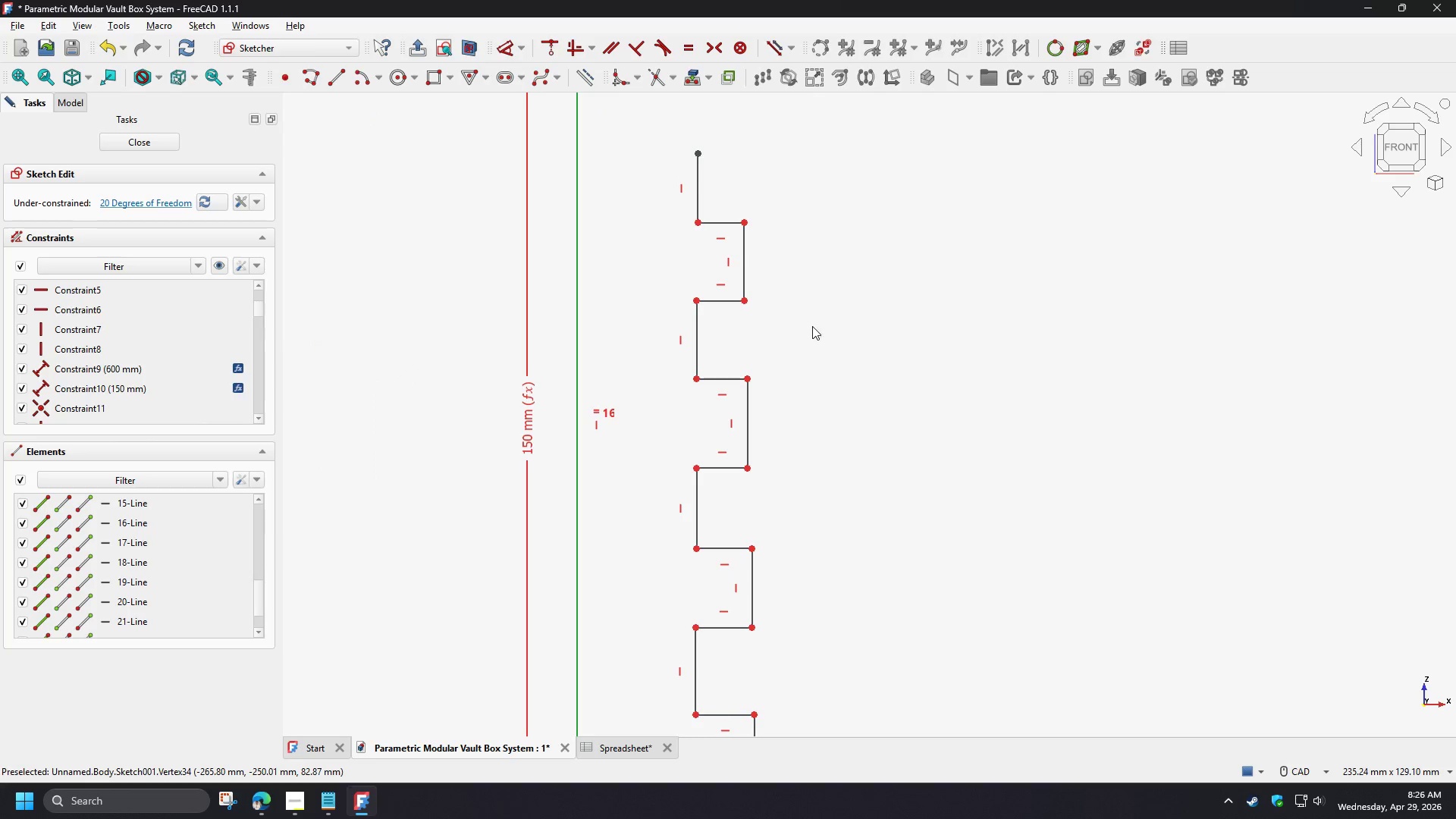 
left_click([812, 325])
 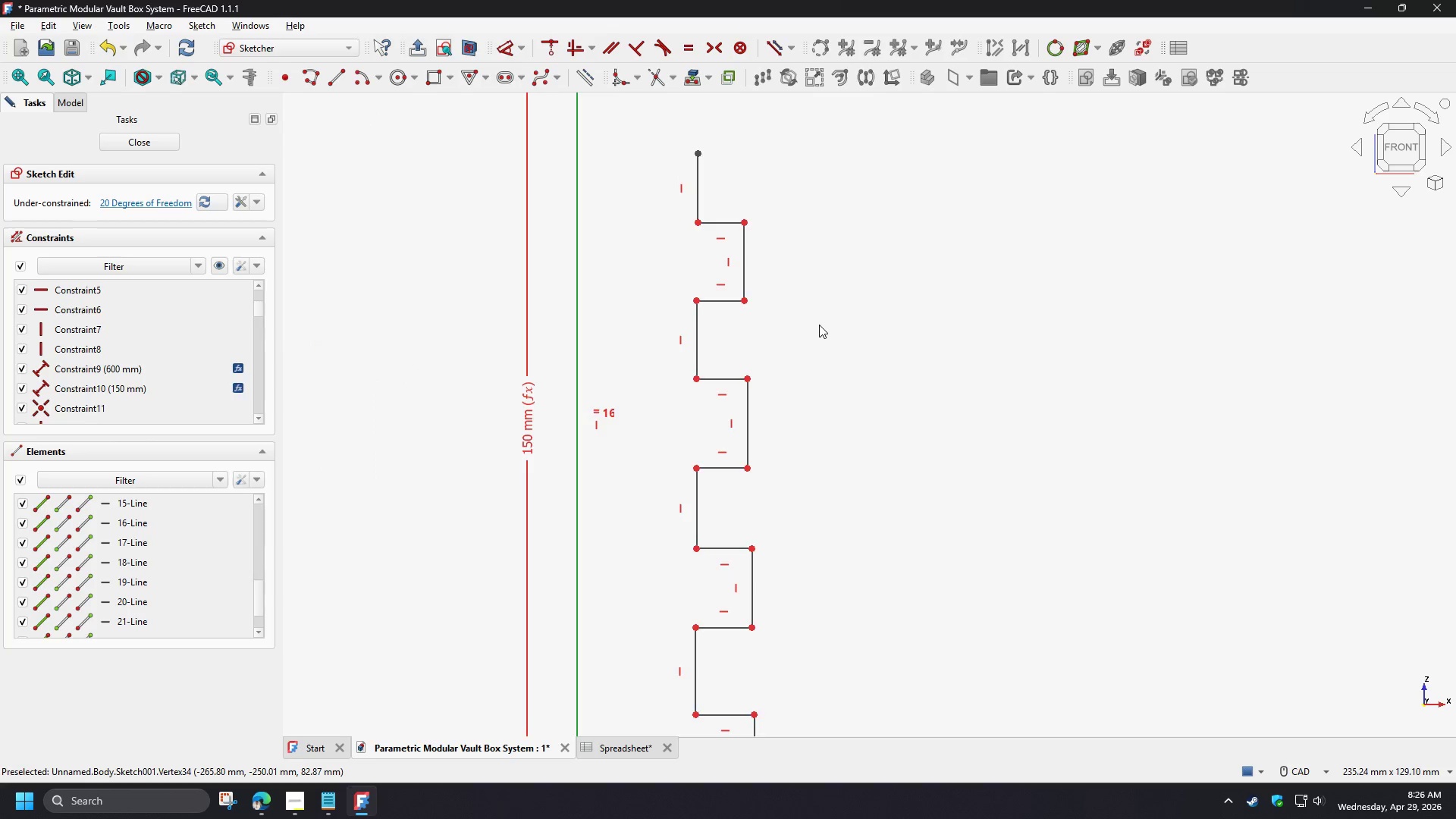 
scroll: coordinate [824, 330], scroll_direction: down, amount: 2.0
 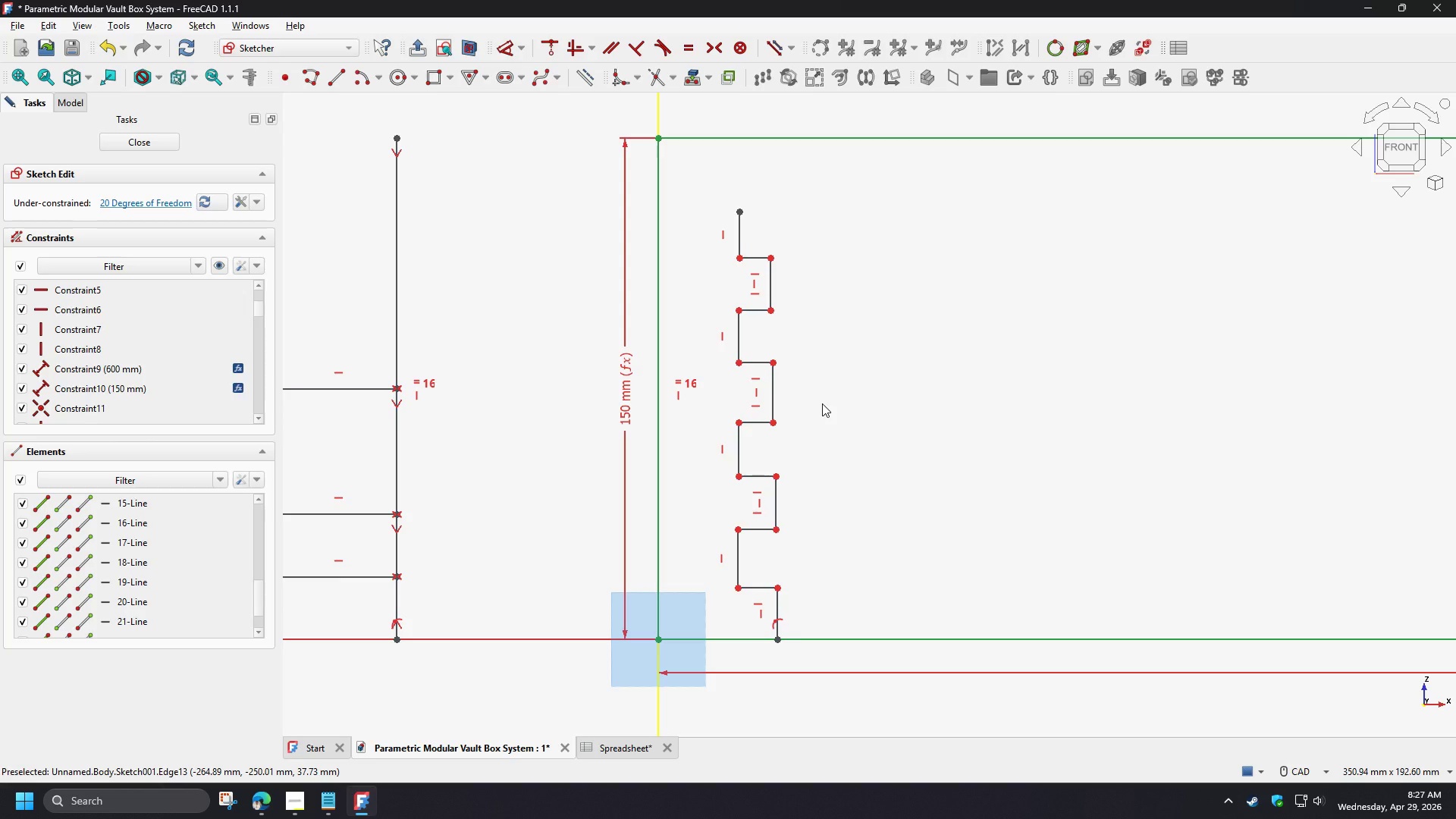 
wait(43.35)
 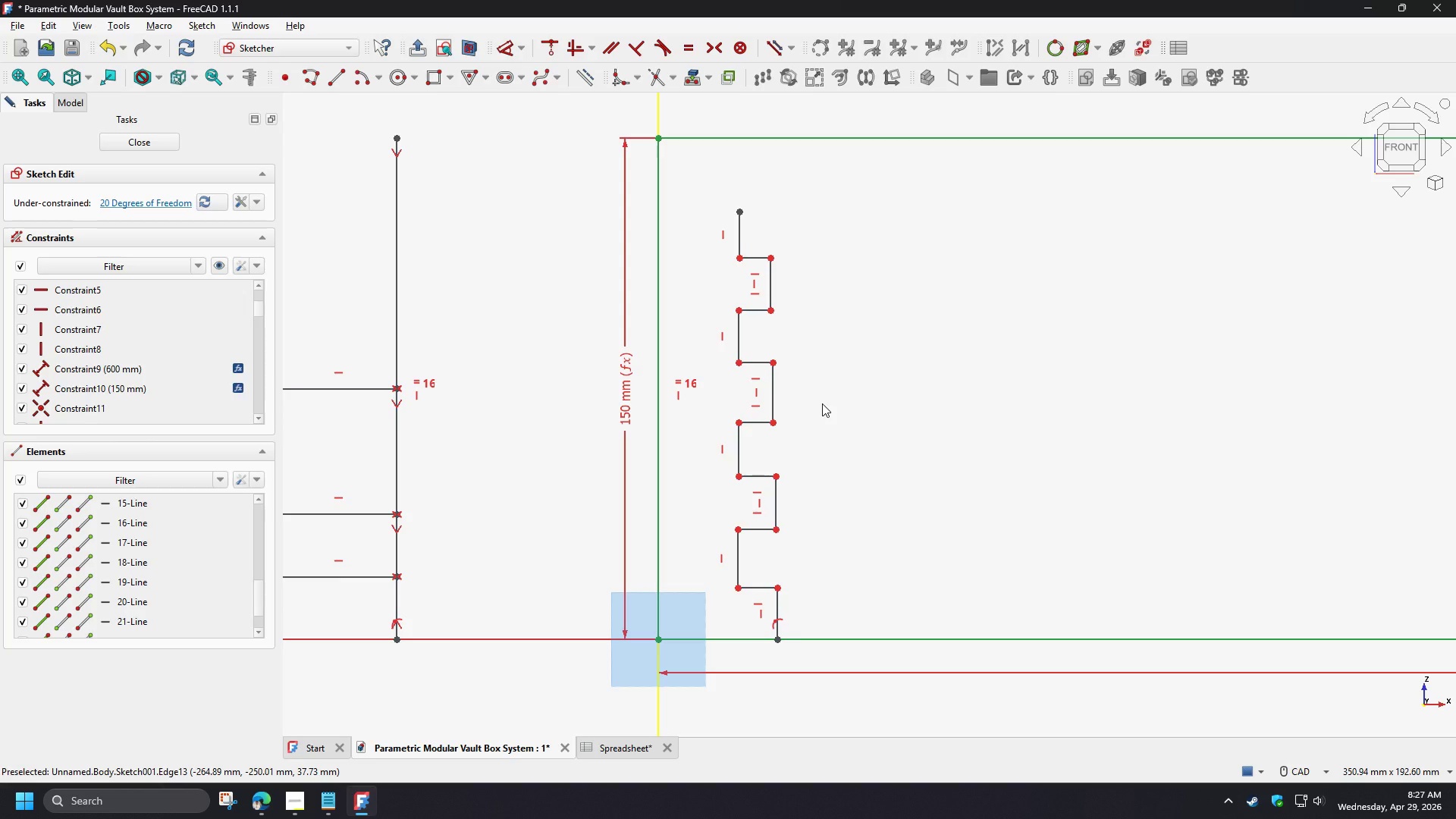 
left_click([815, 365])
 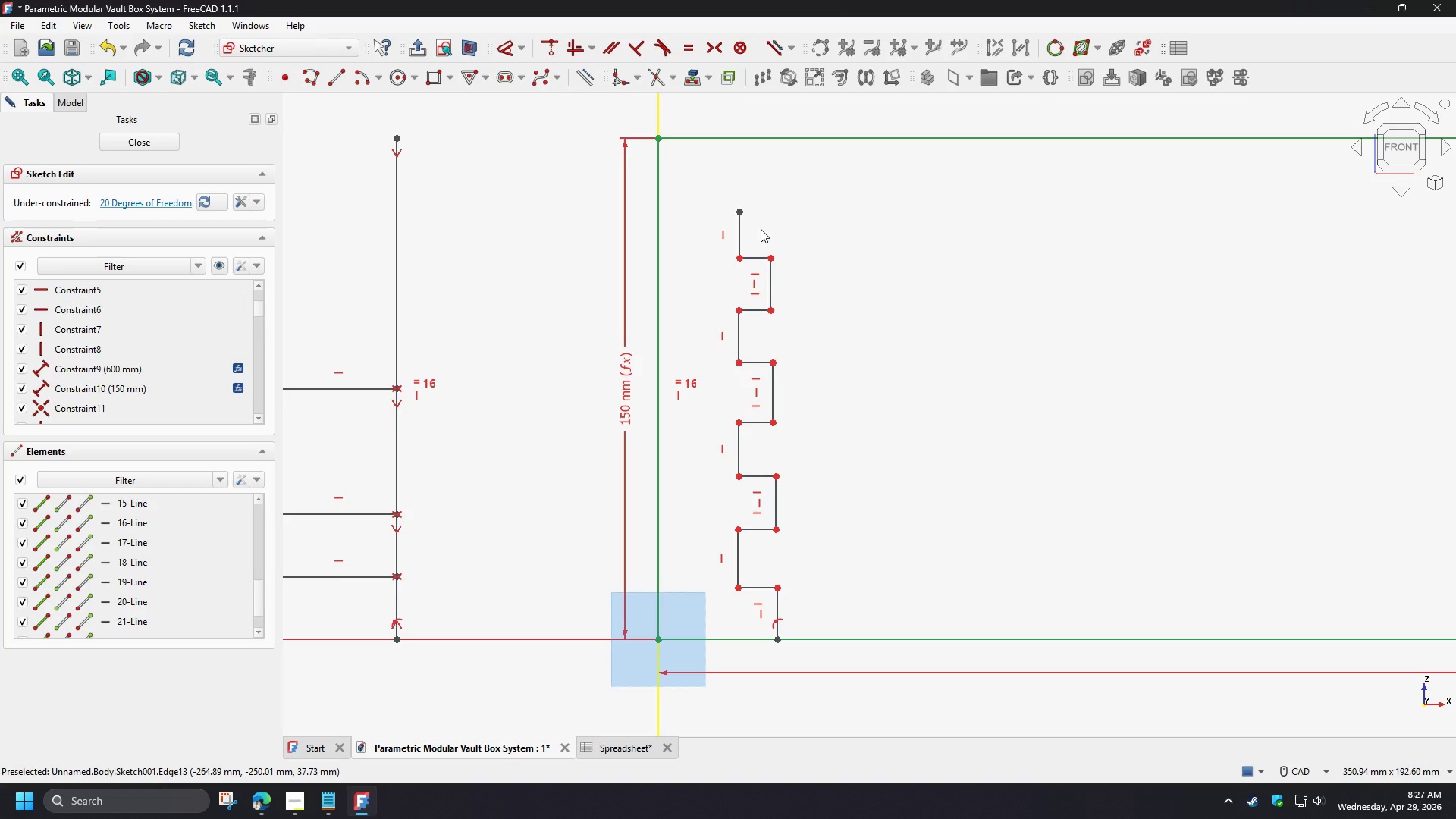 
left_click_drag(start_coordinate=[758, 231], to_coordinate=[756, 601])
 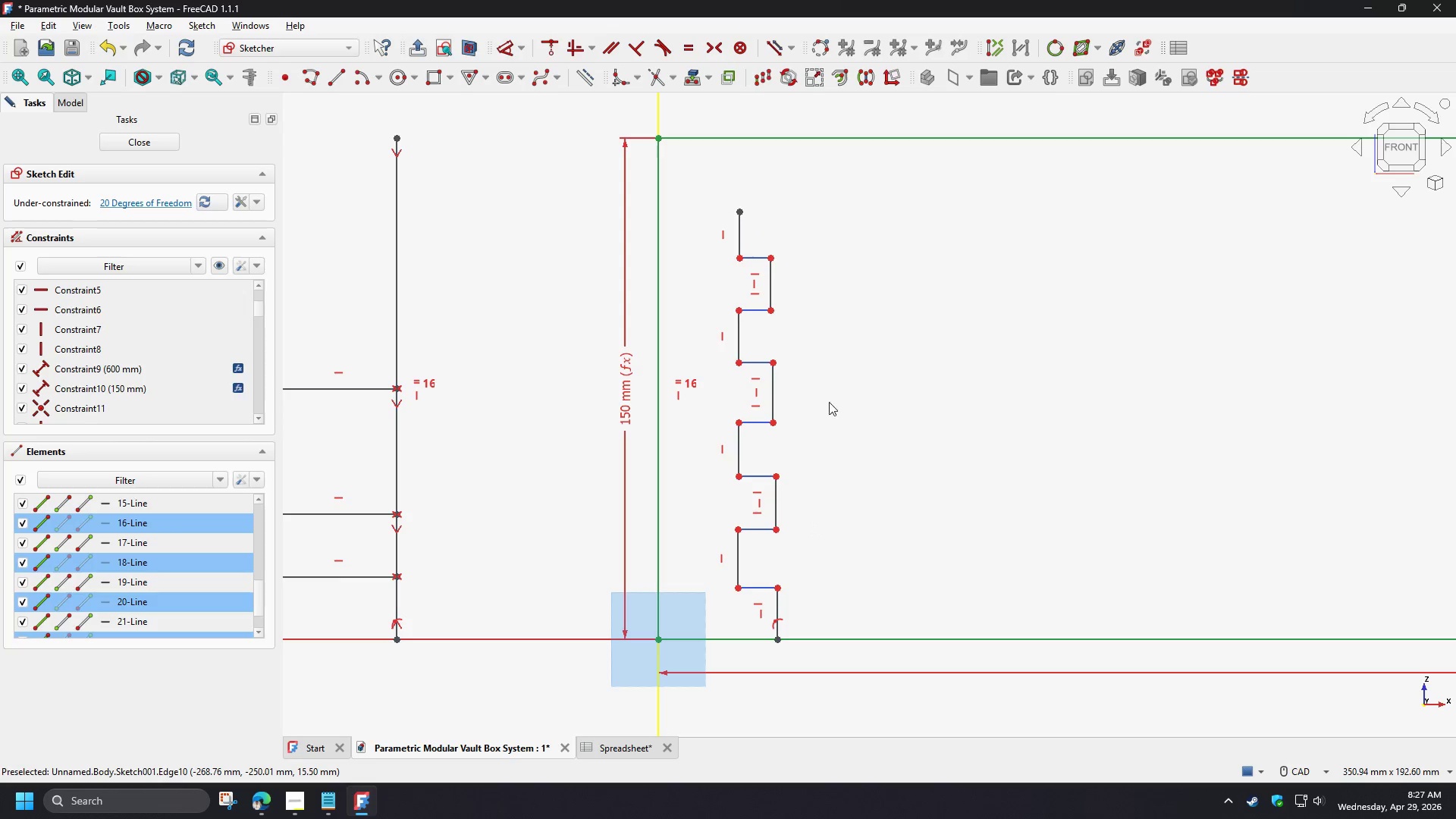 
key(E)
 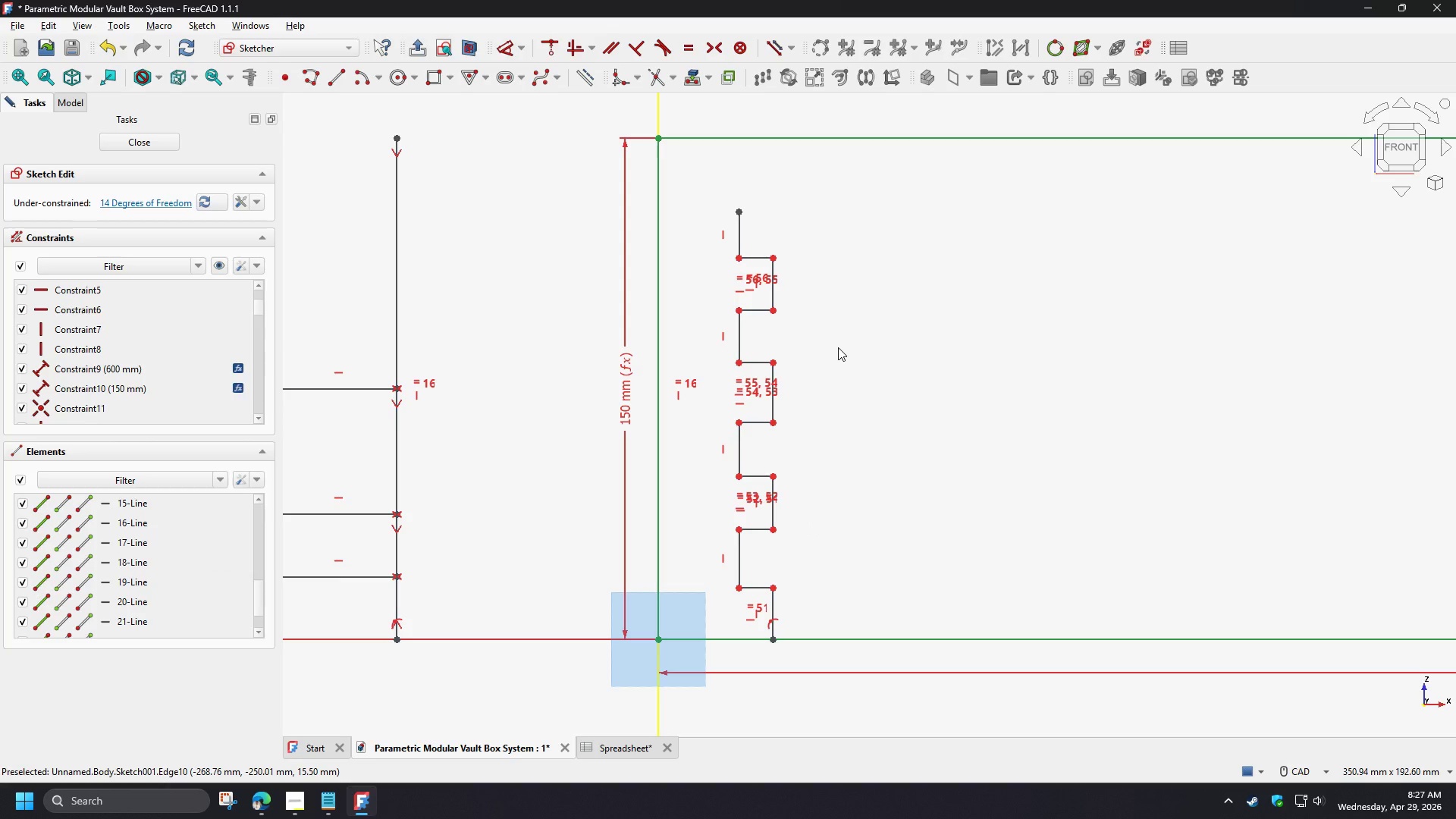 
left_click([838, 347])
 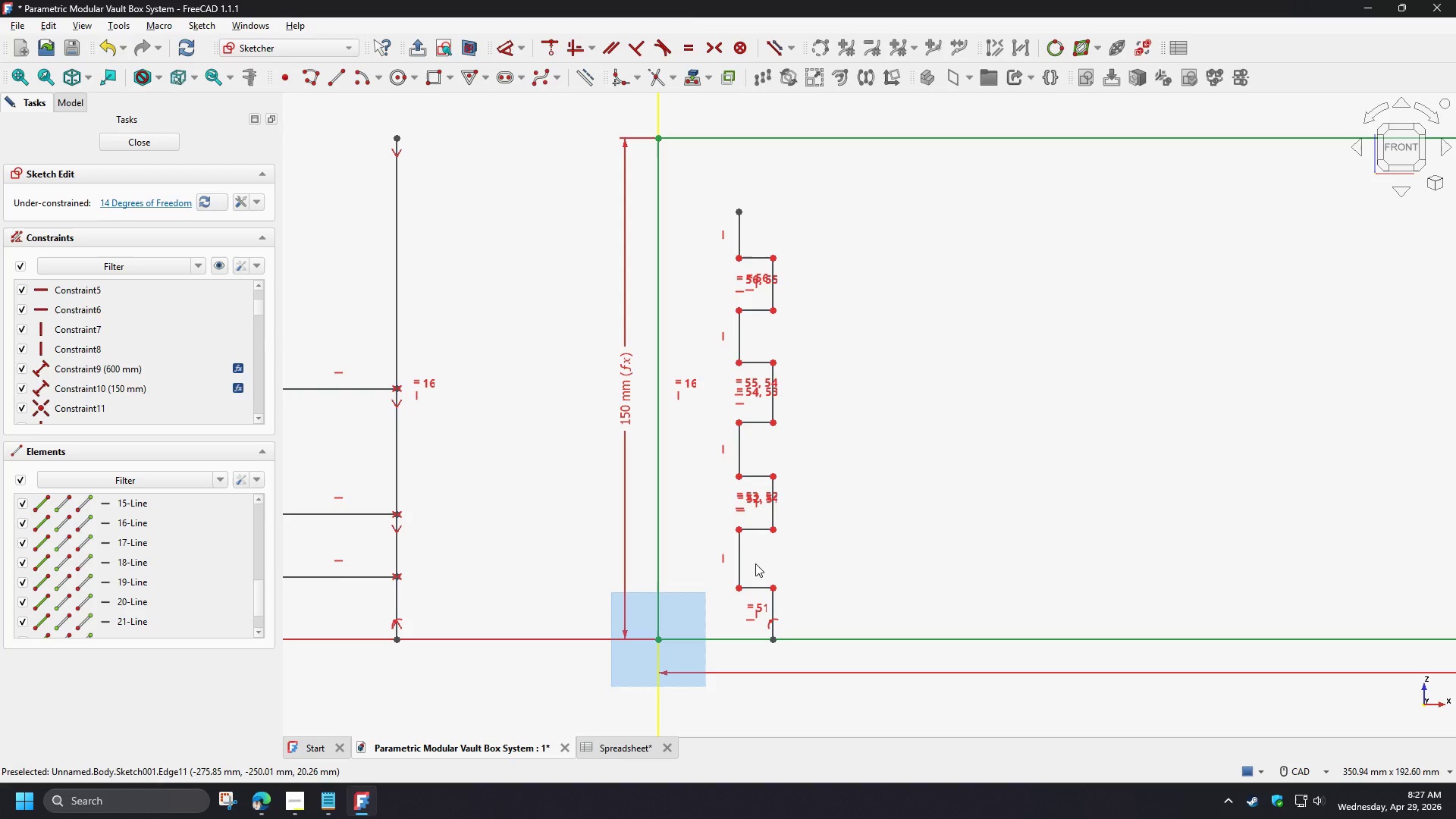 
wait(6.86)
 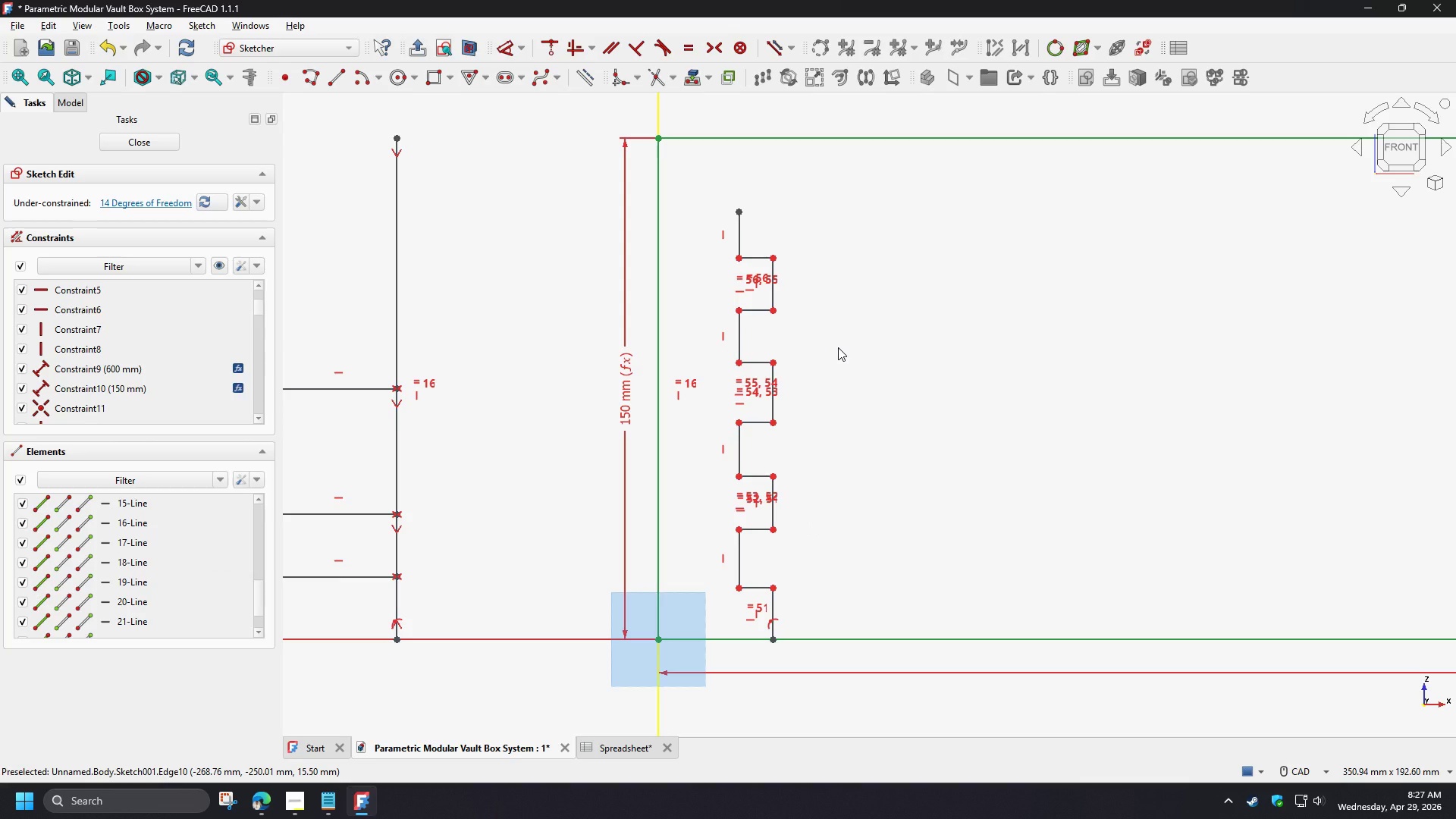 
left_click_drag(start_coordinate=[790, 596], to_coordinate=[755, 603])
 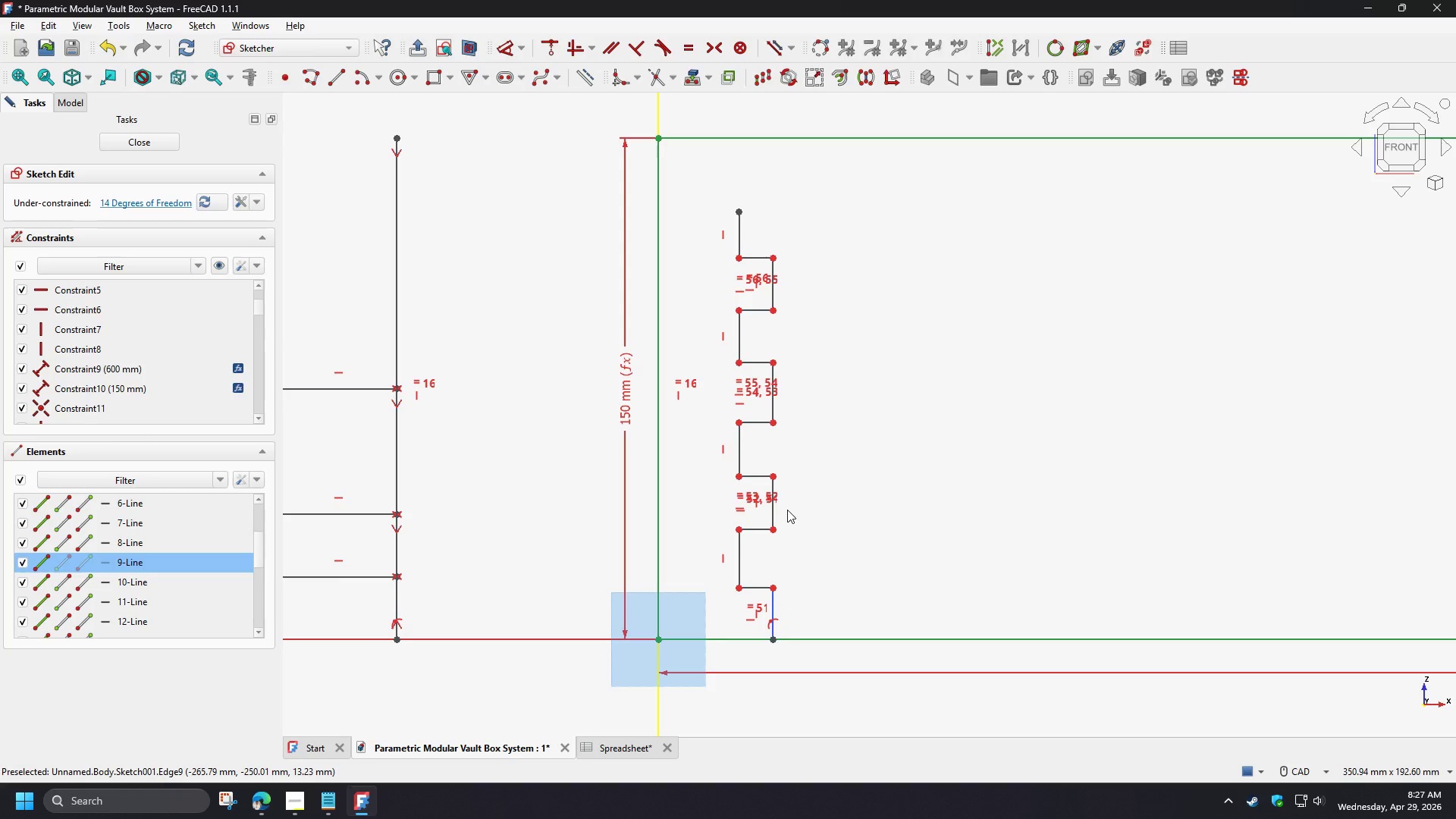 
left_click_drag(start_coordinate=[787, 510], to_coordinate=[751, 506])
 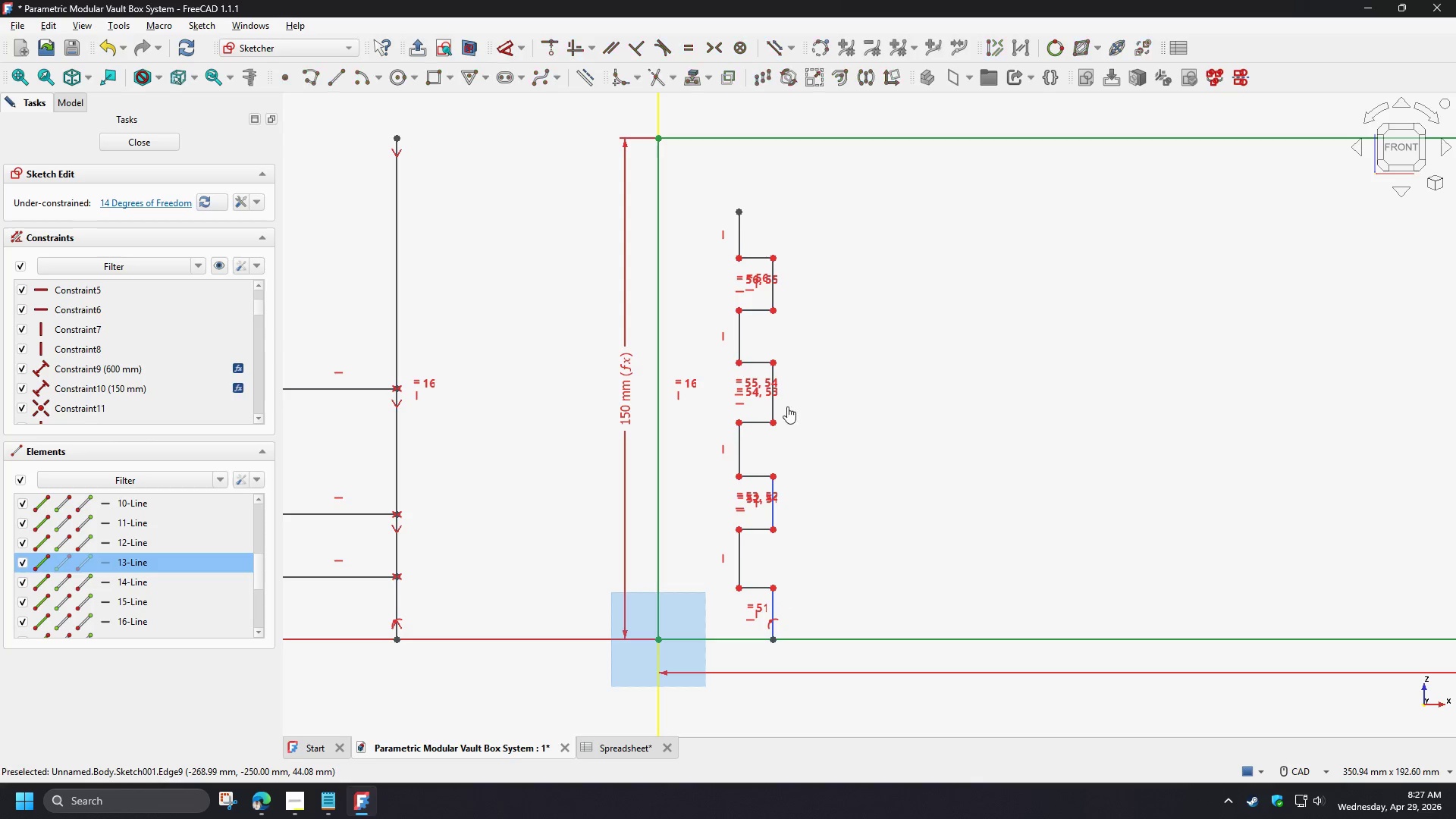 
left_click_drag(start_coordinate=[790, 406], to_coordinate=[745, 403])
 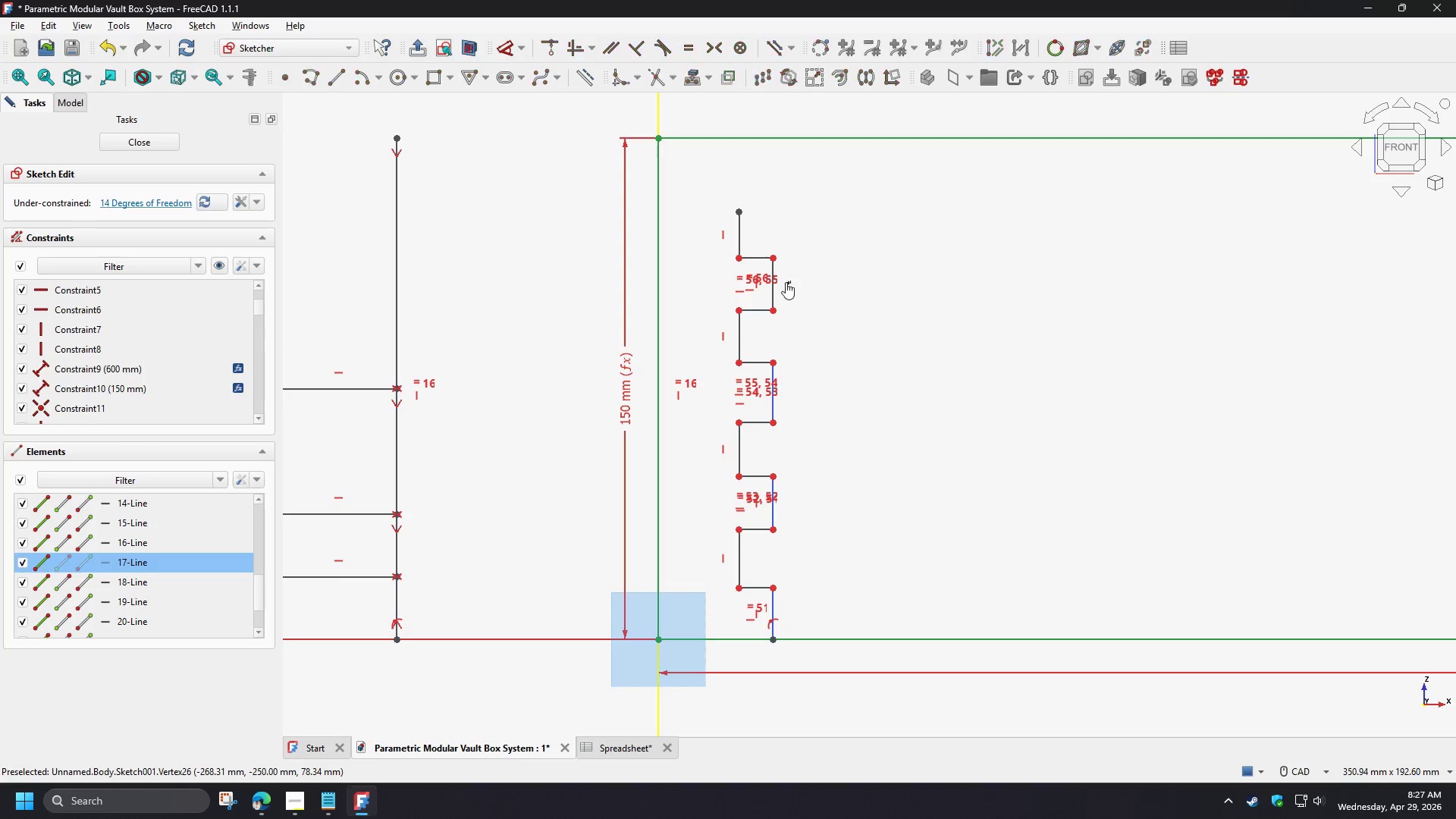 
left_click_drag(start_coordinate=[791, 281], to_coordinate=[730, 285])
 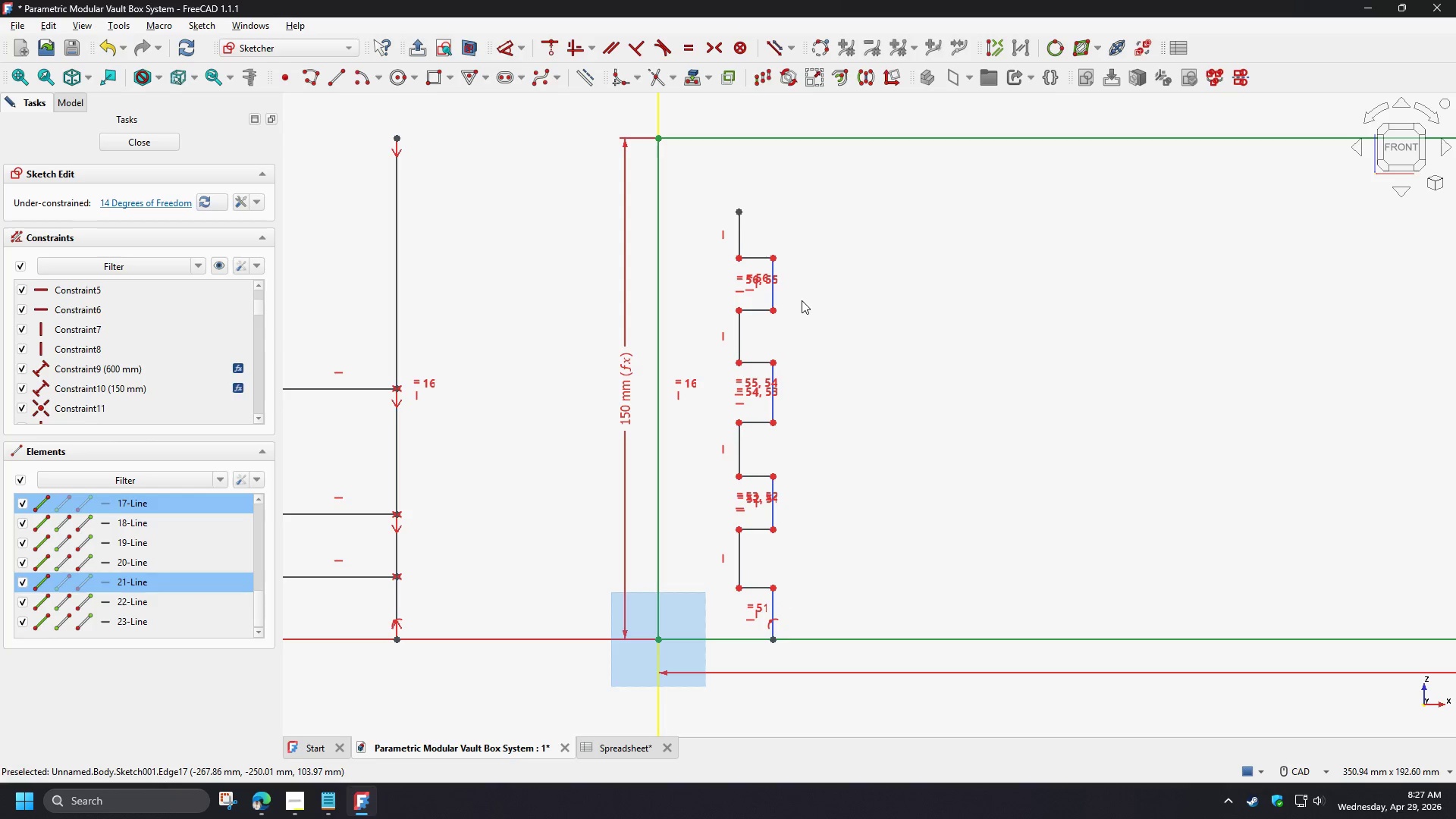 
key(E)
 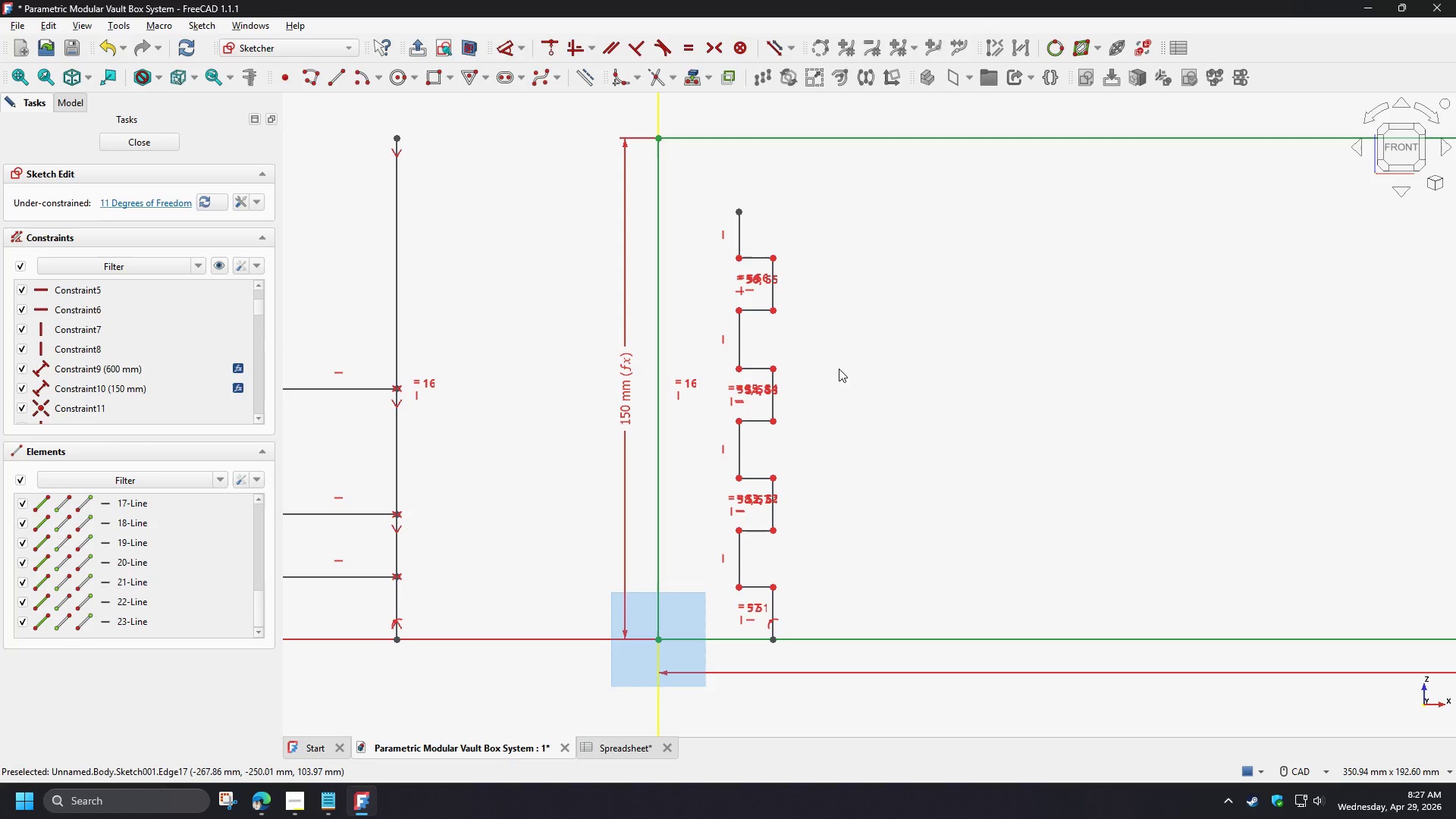 
left_click([839, 369])
 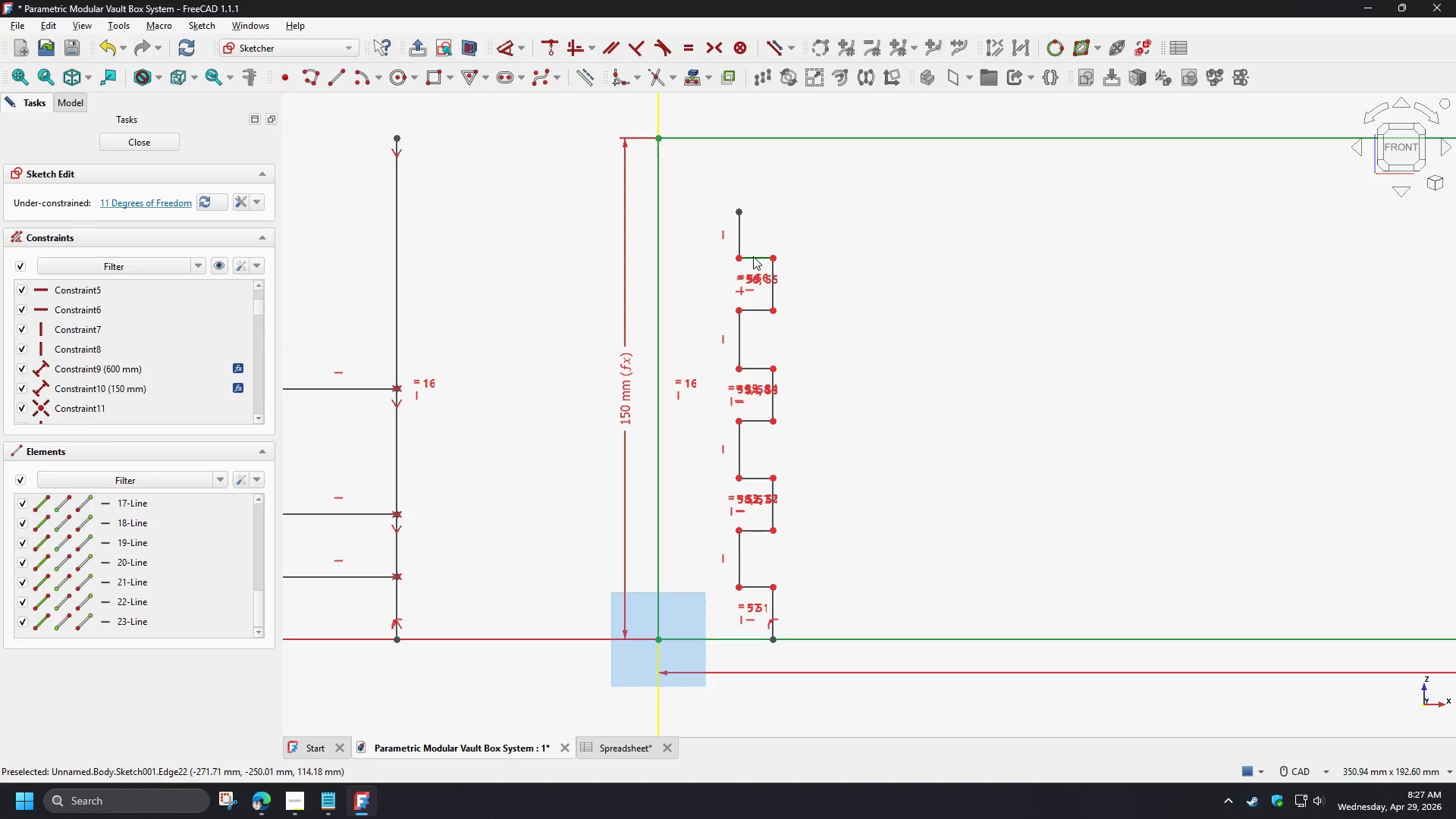 
left_click_drag(start_coordinate=[753, 256], to_coordinate=[784, 251])
 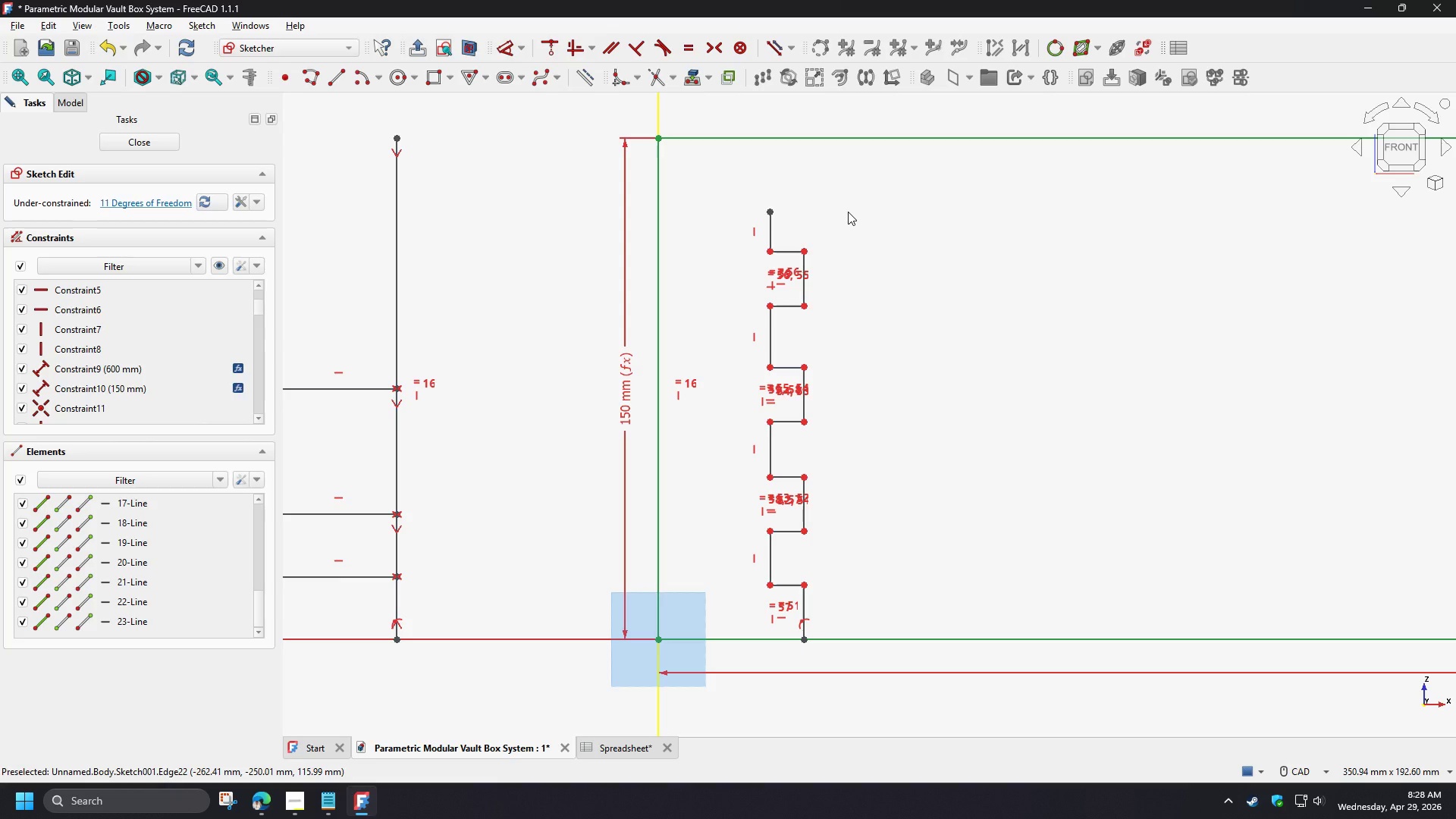 
wait(5.95)
 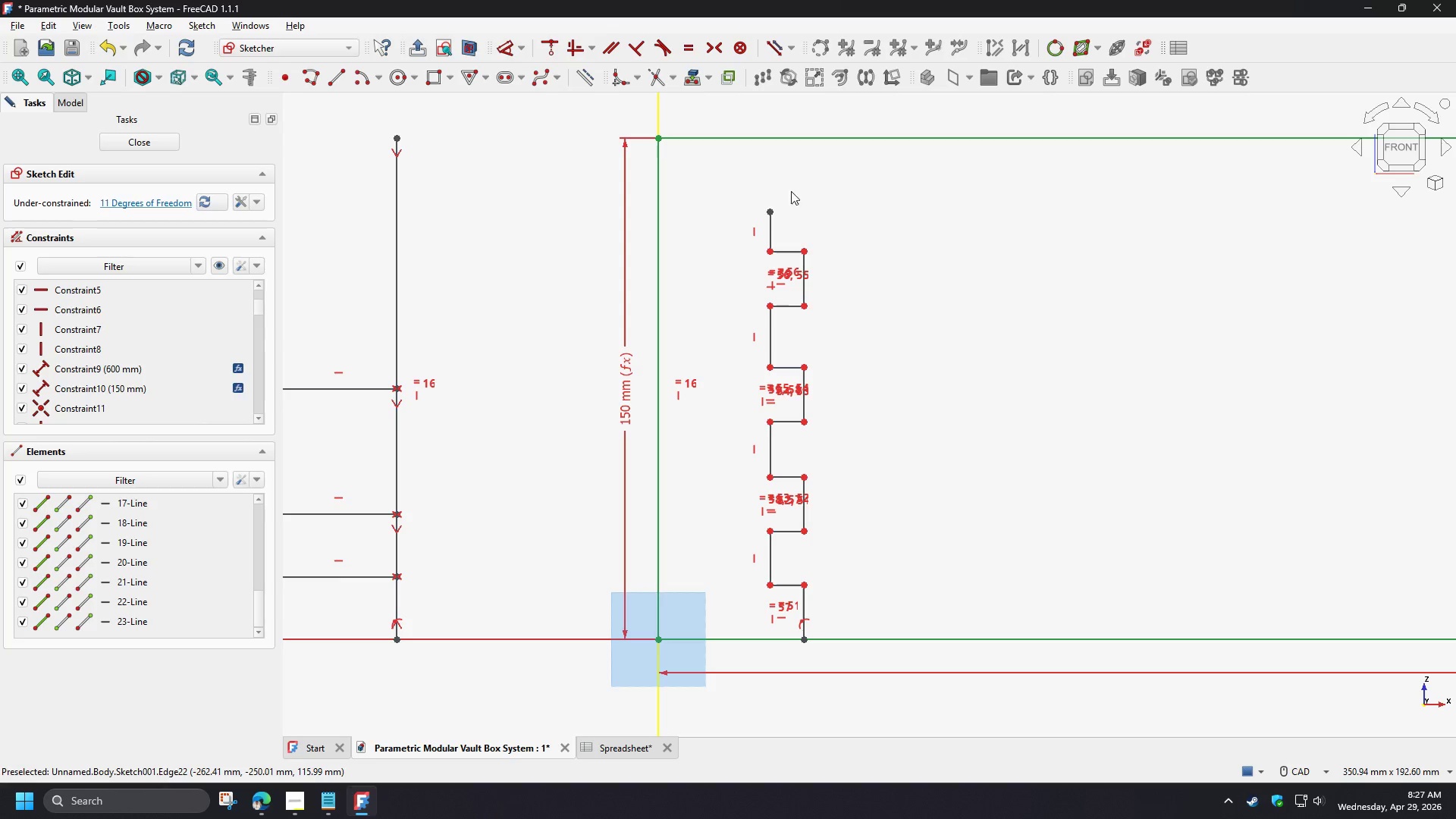 
left_click([770, 210])
 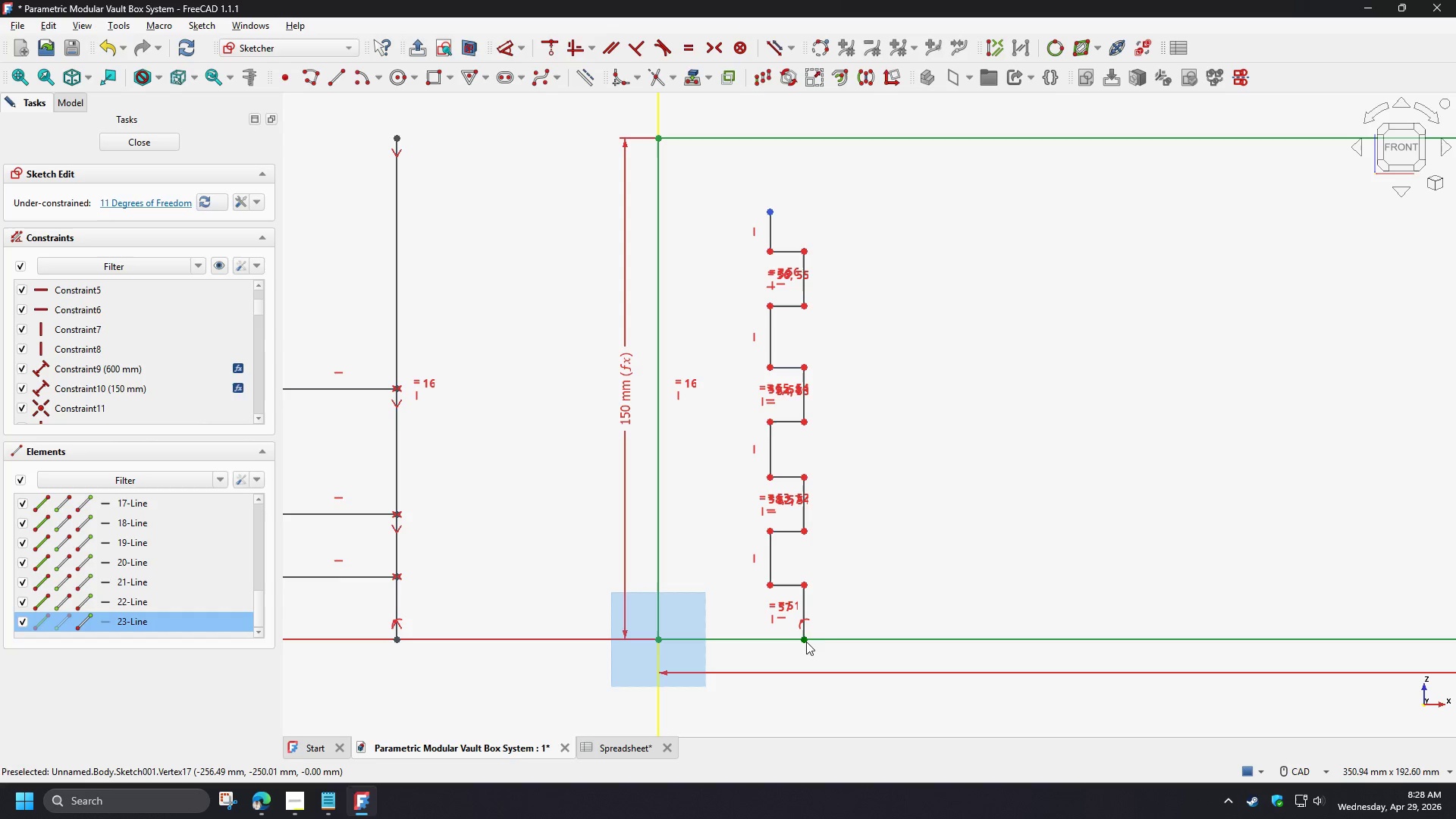 
left_click([805, 642])
 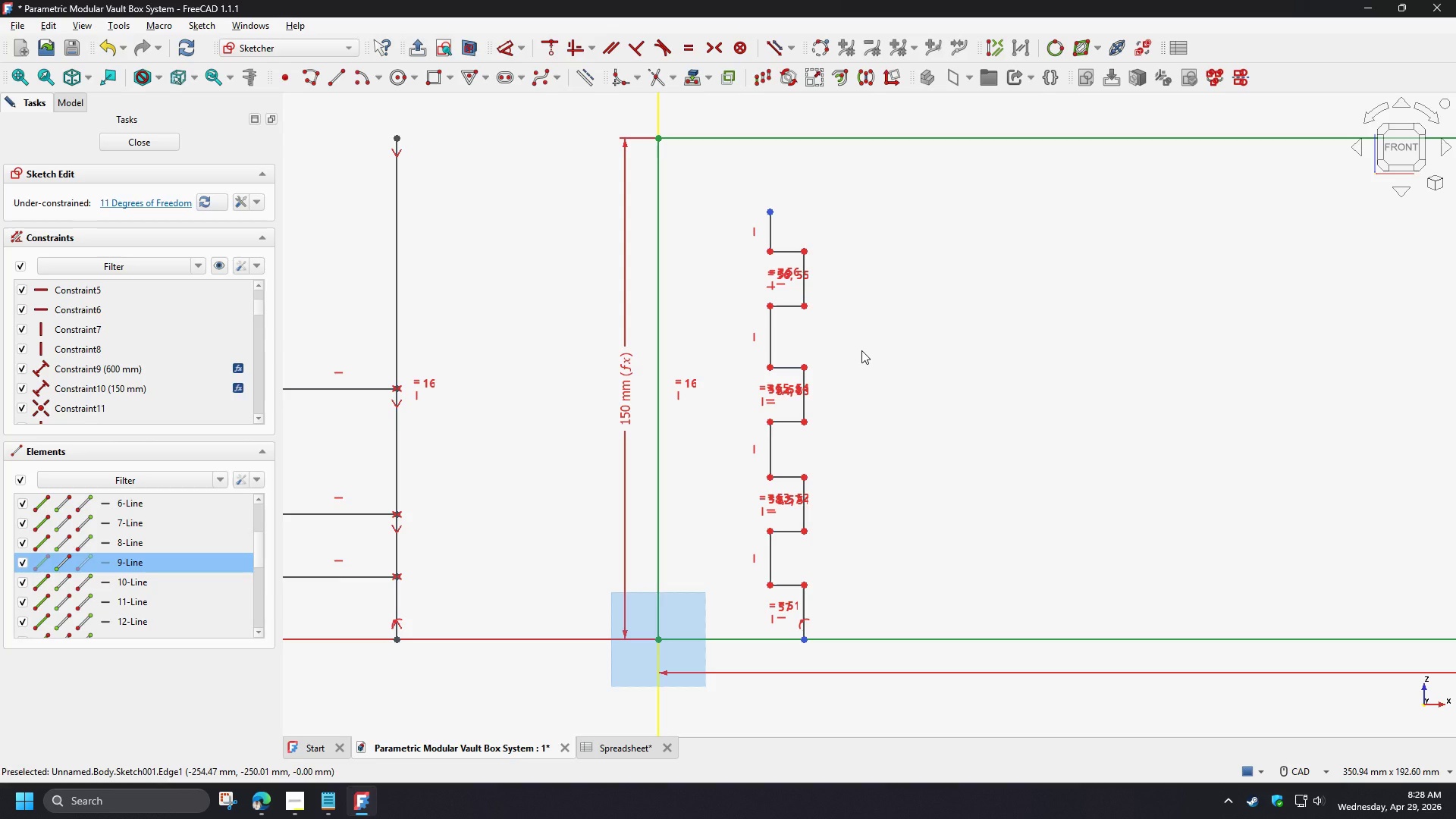 
key(D)
 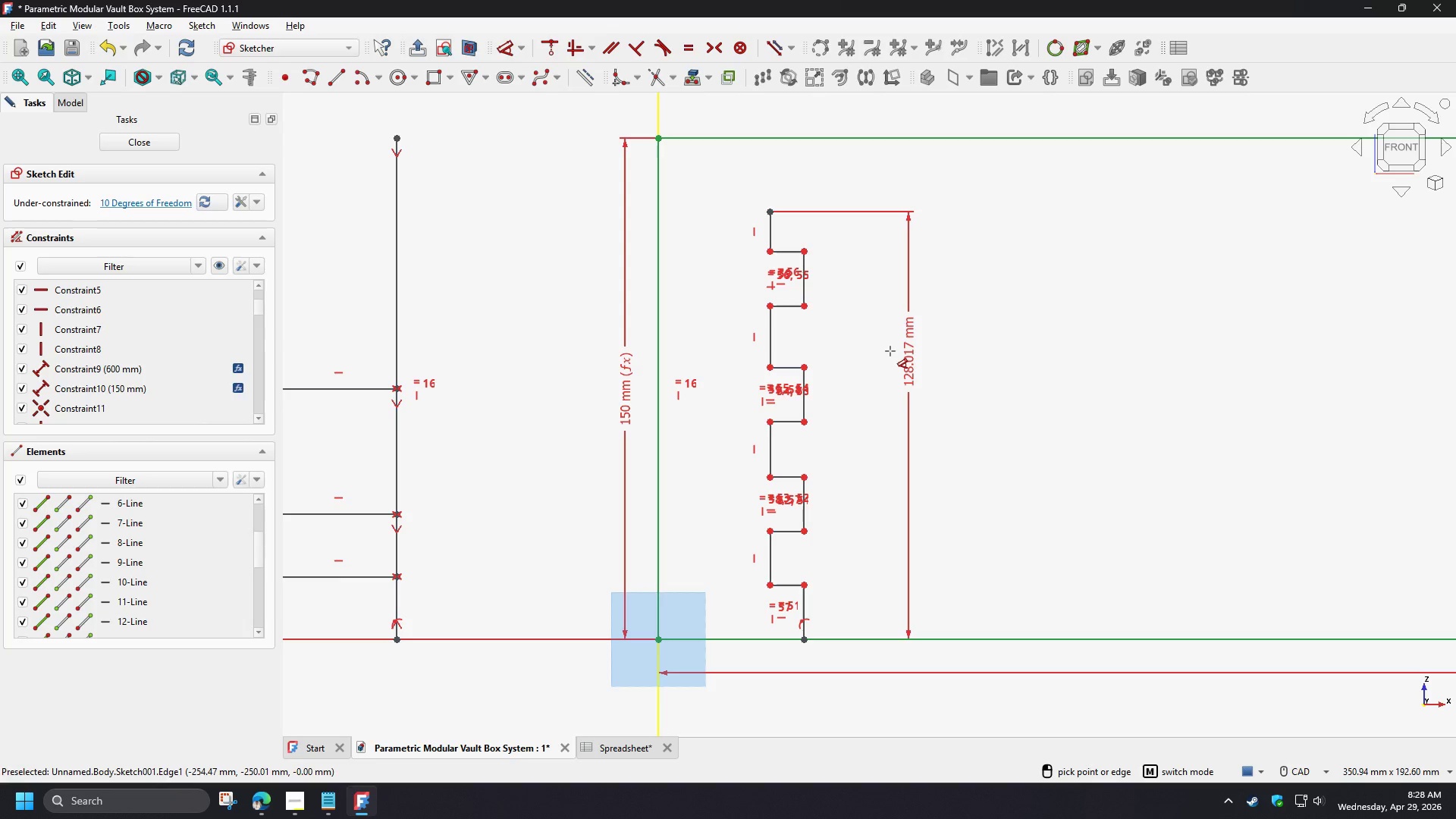 
left_click([890, 351])
 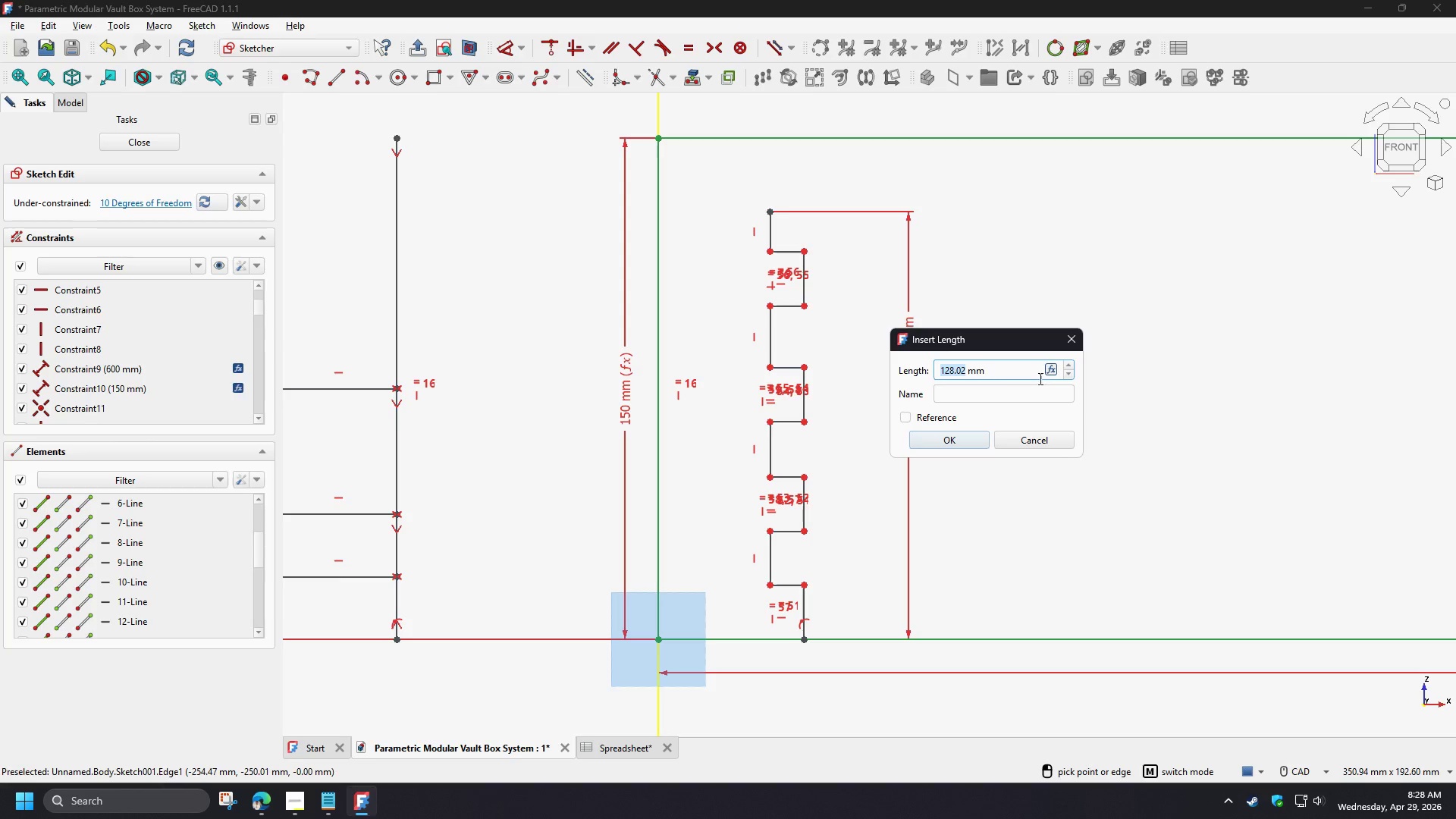 
left_click([1047, 371])
 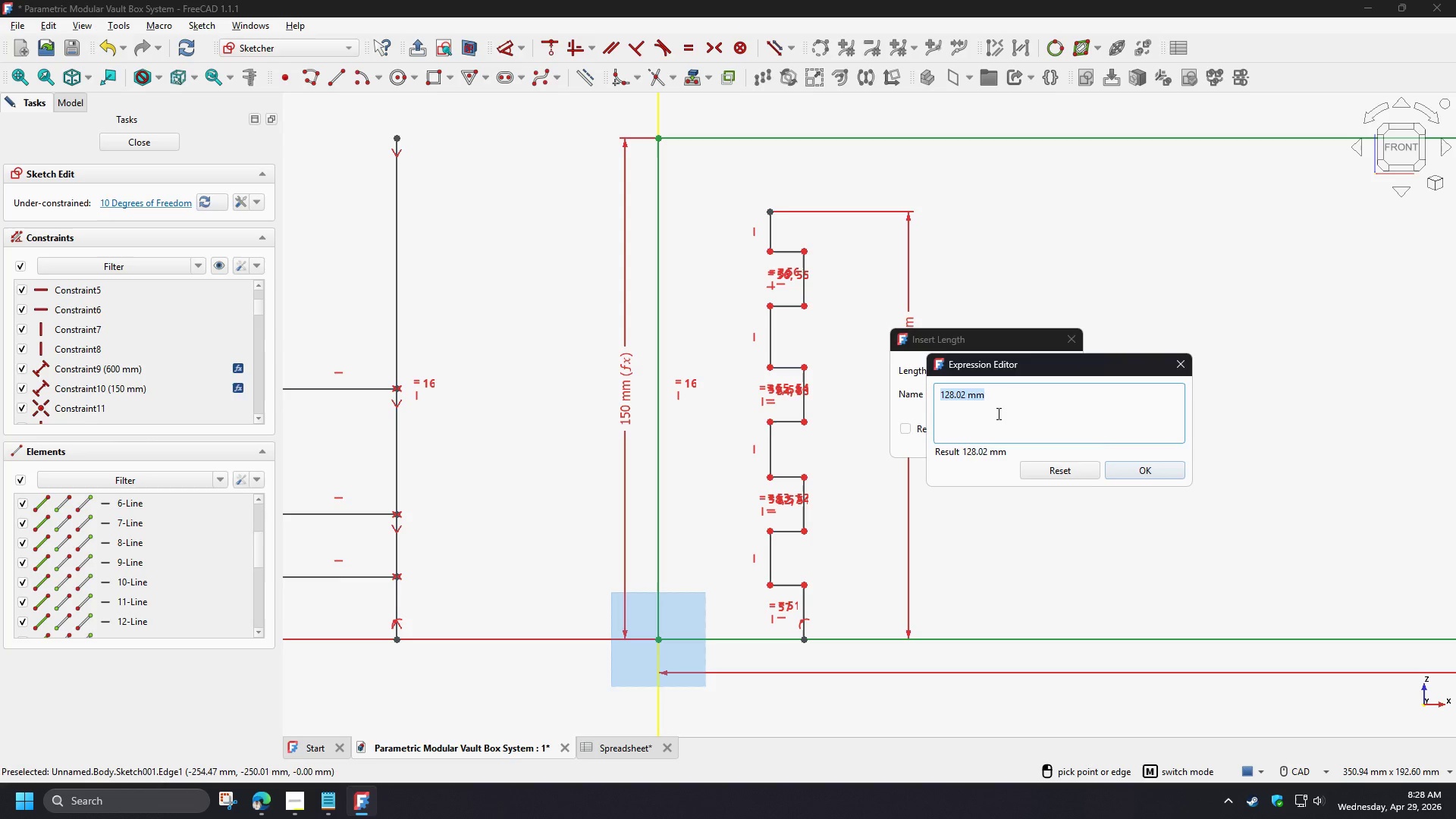 
type(sp)
 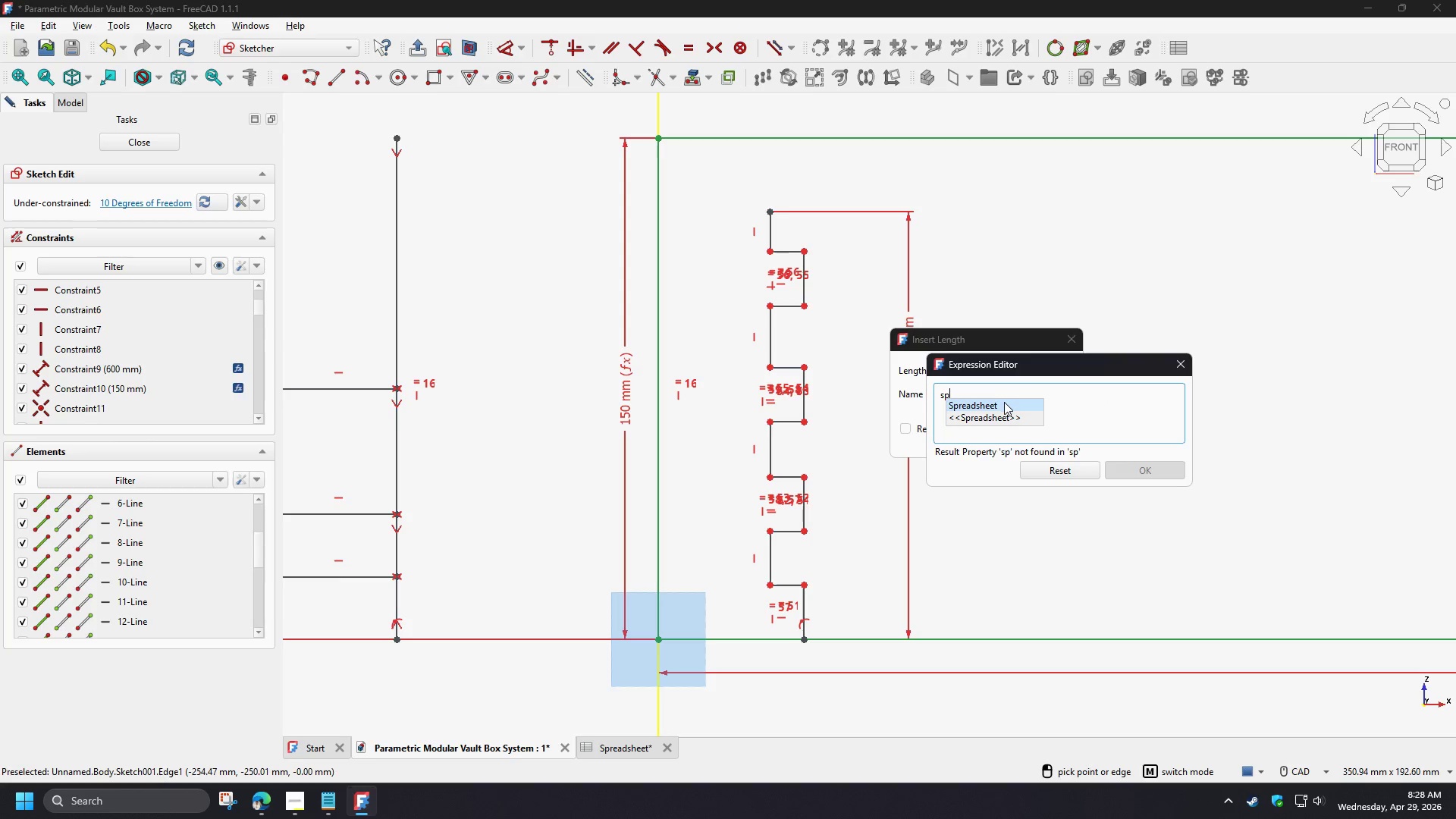 
left_click([1004, 402])
 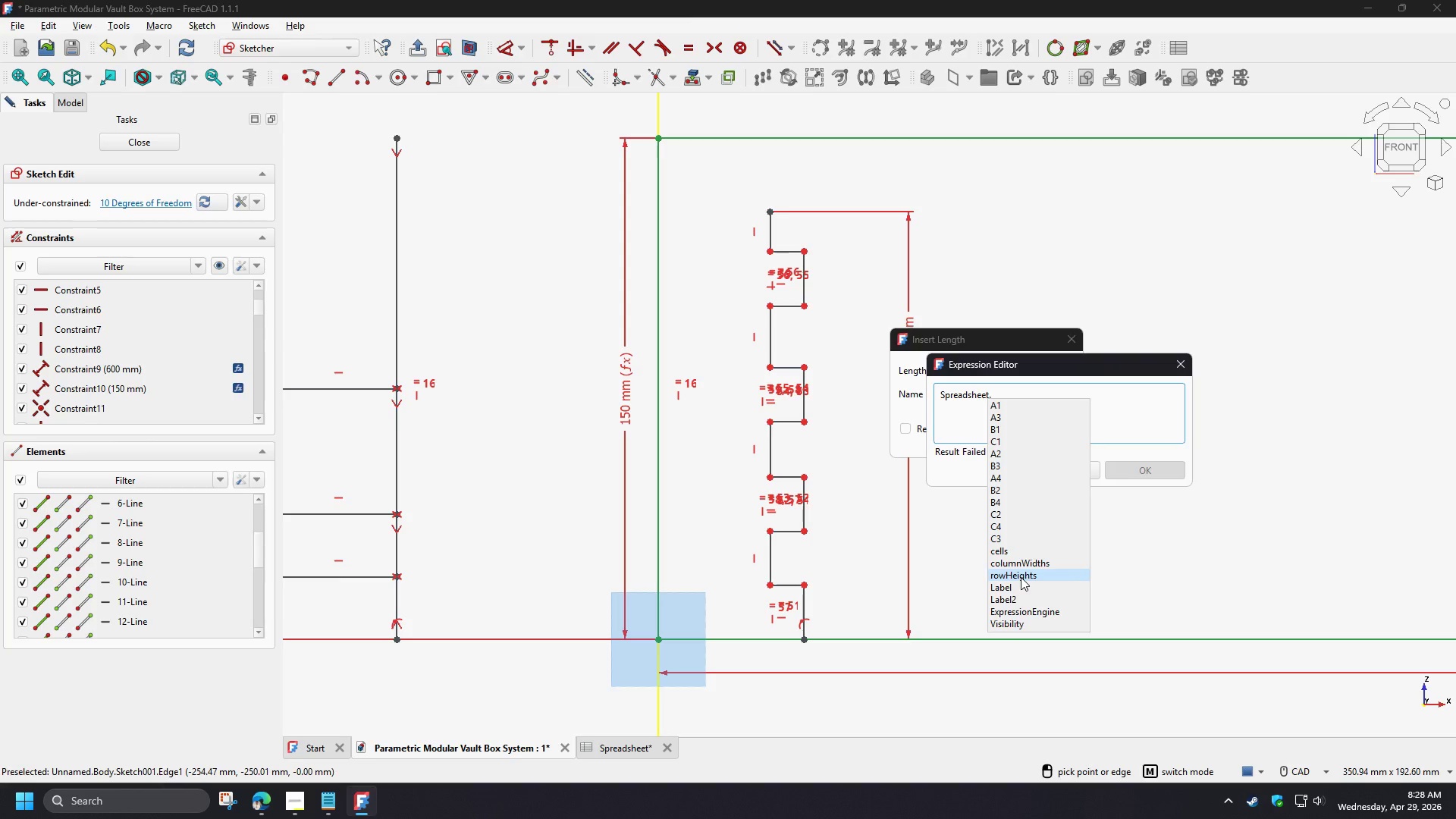 
wait(15.11)
 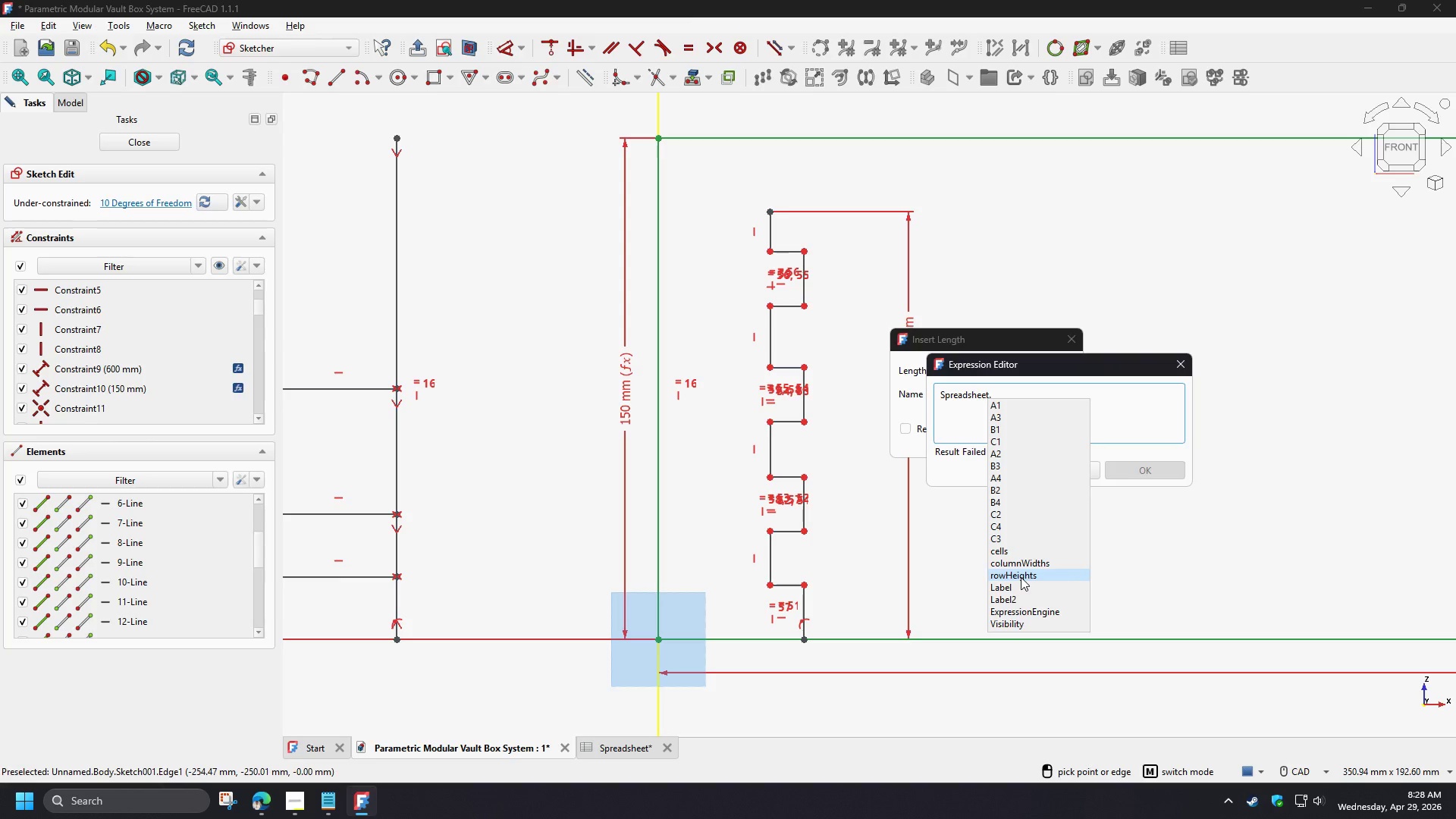 
left_click([1018, 500])
 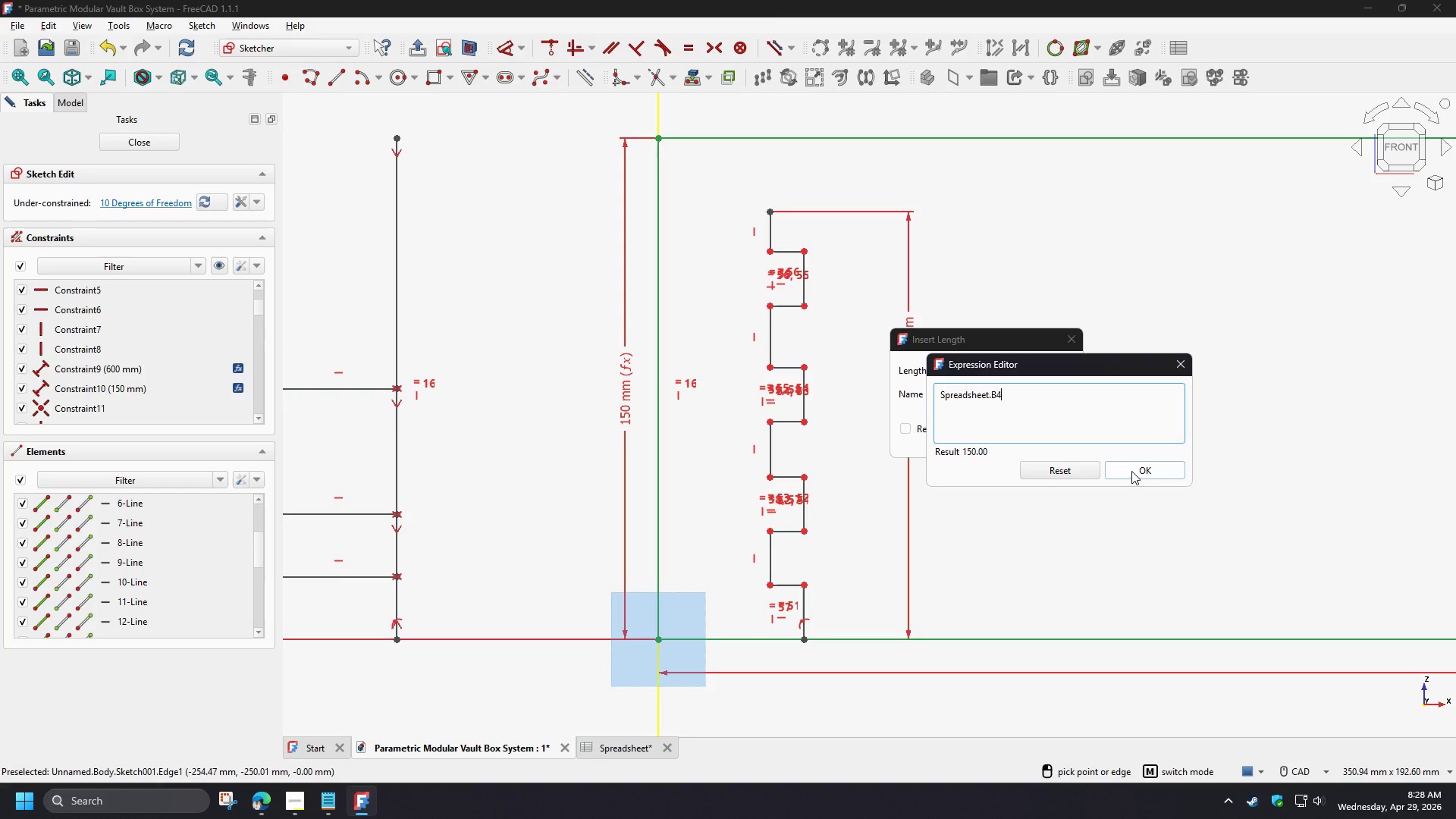 
left_click([1131, 471])
 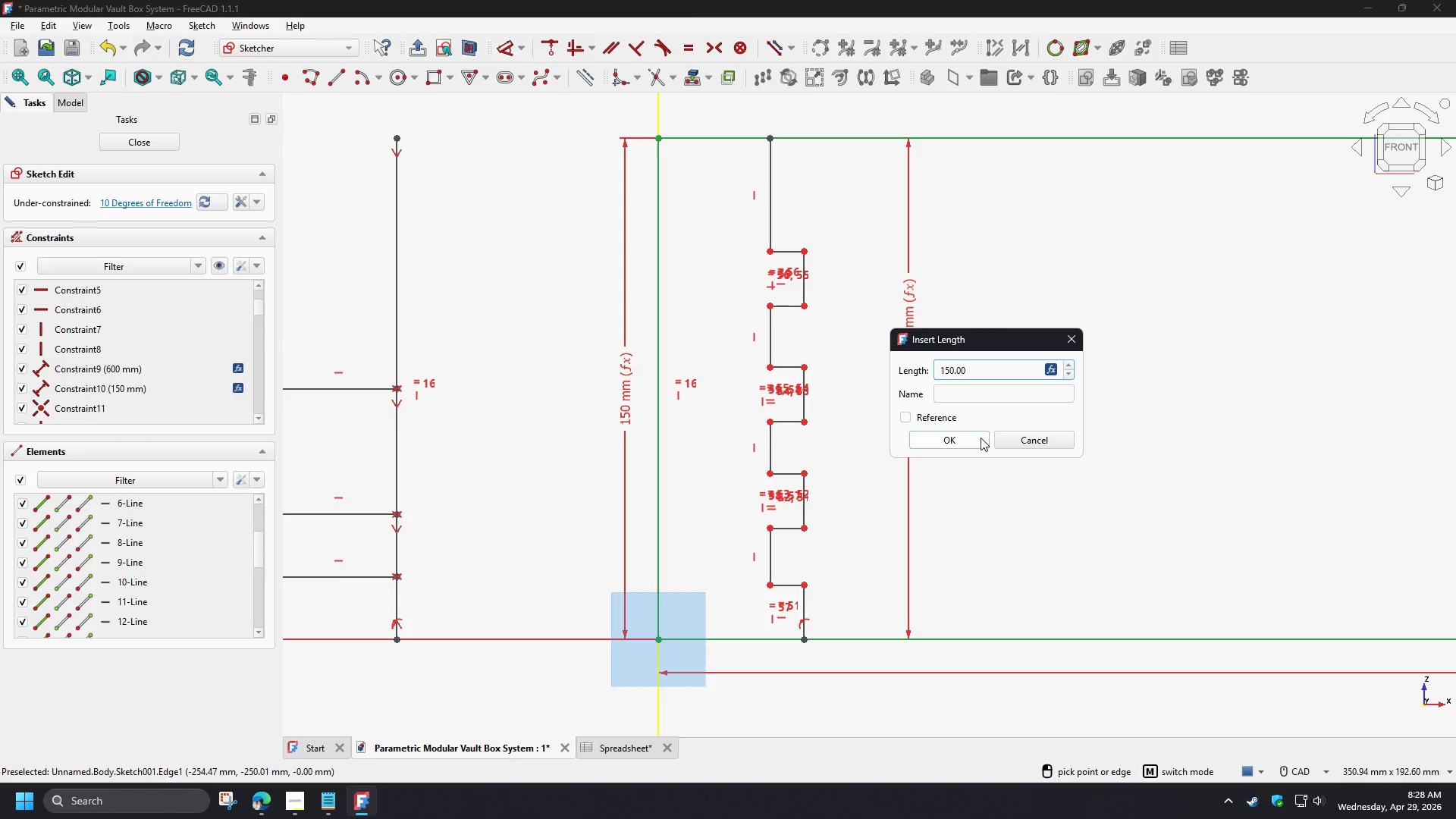 
left_click([980, 438])
 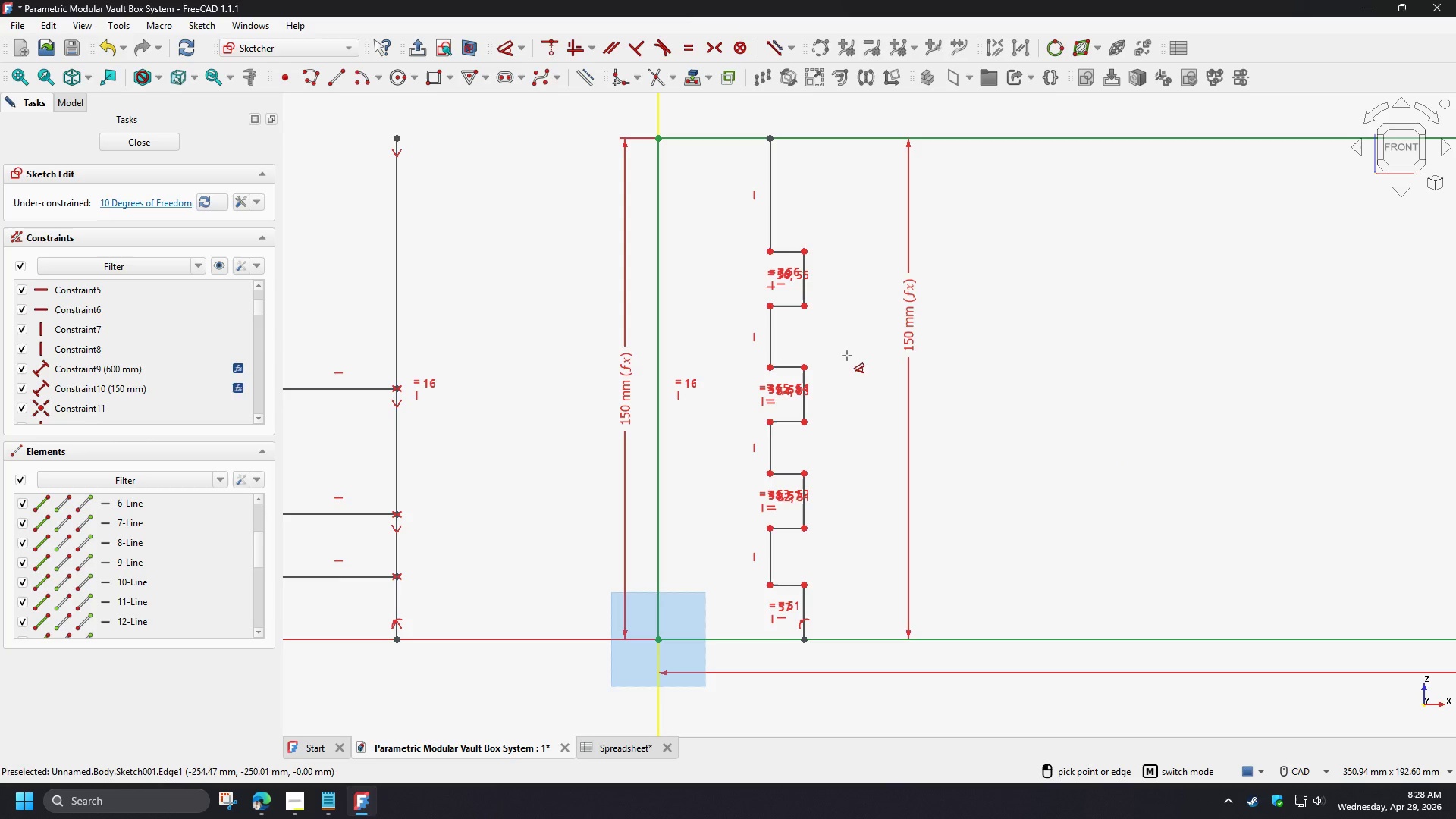 
right_click([838, 348])
 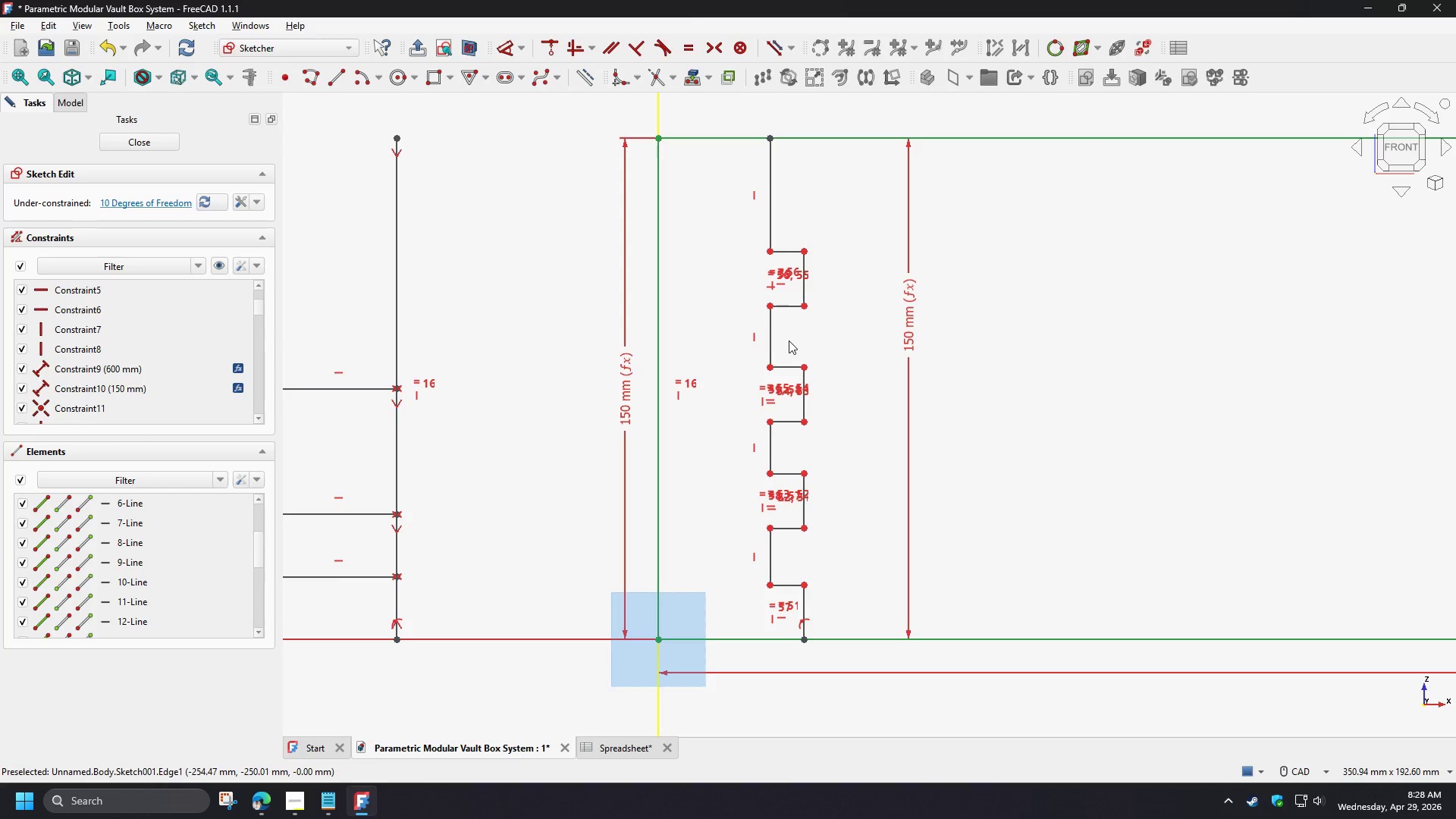 
left_click_drag(start_coordinate=[788, 340], to_coordinate=[755, 334])
 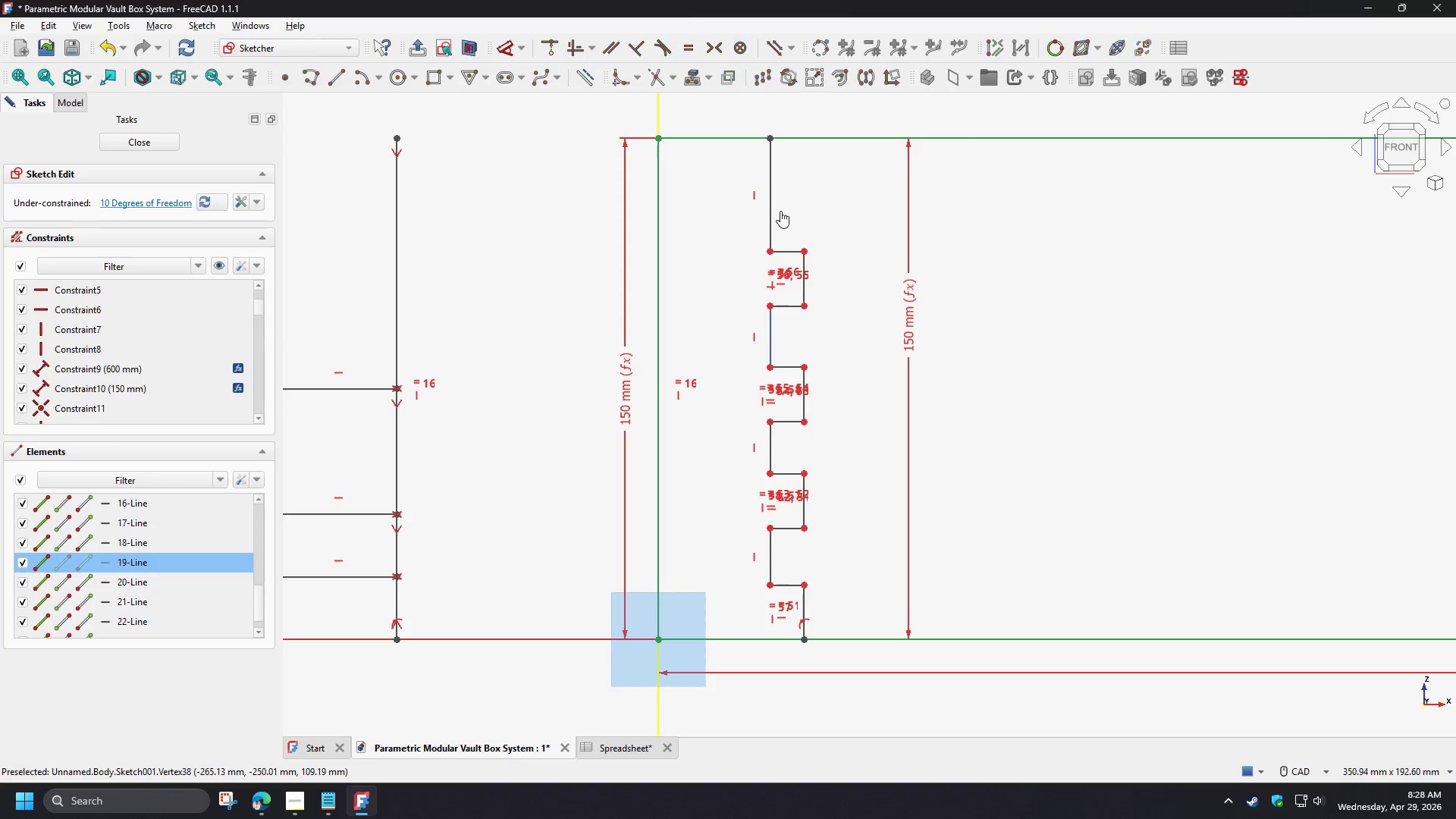 
left_click_drag(start_coordinate=[780, 211], to_coordinate=[750, 200])
 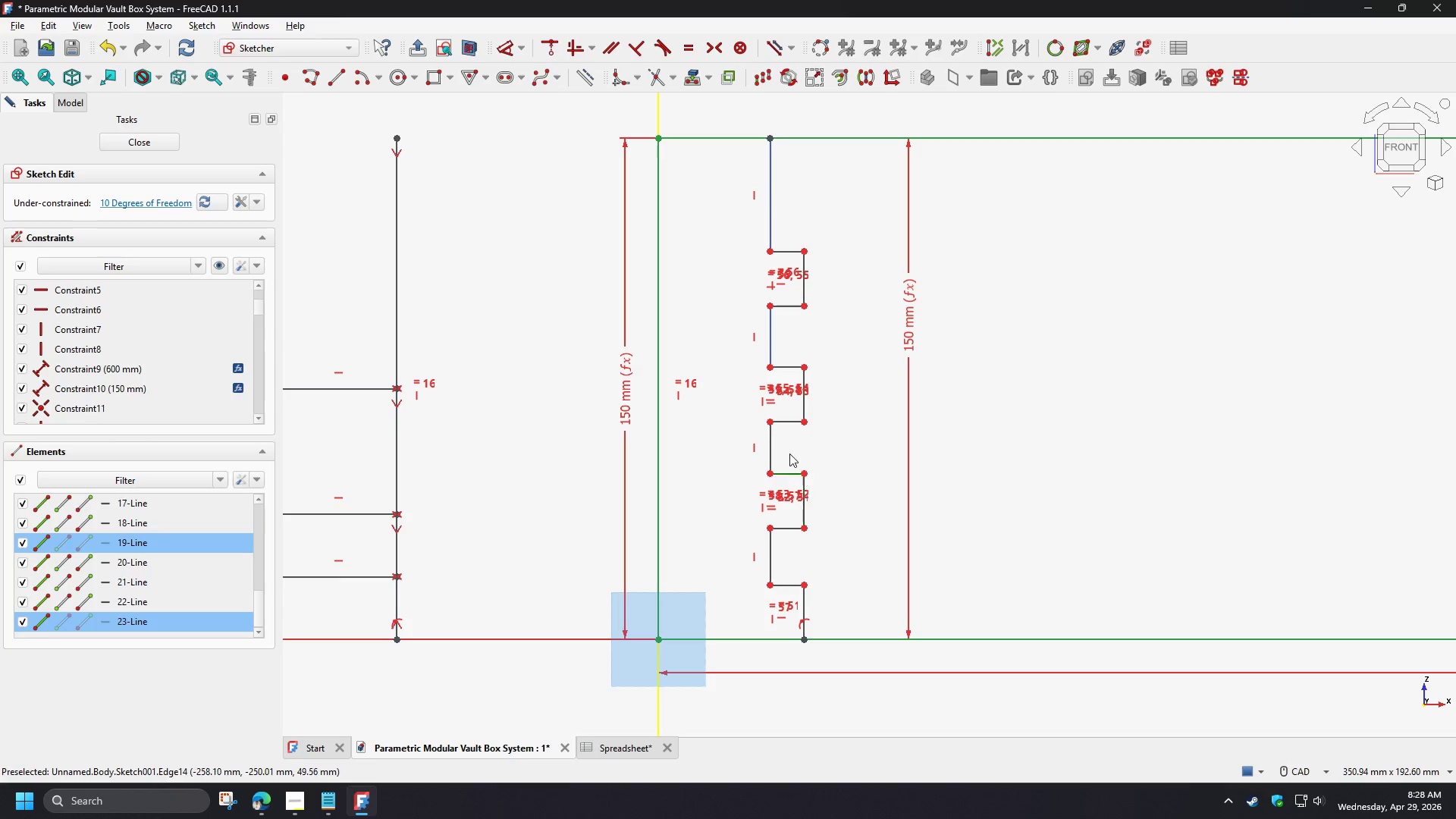 
left_click_drag(start_coordinate=[787, 451], to_coordinate=[741, 446])
 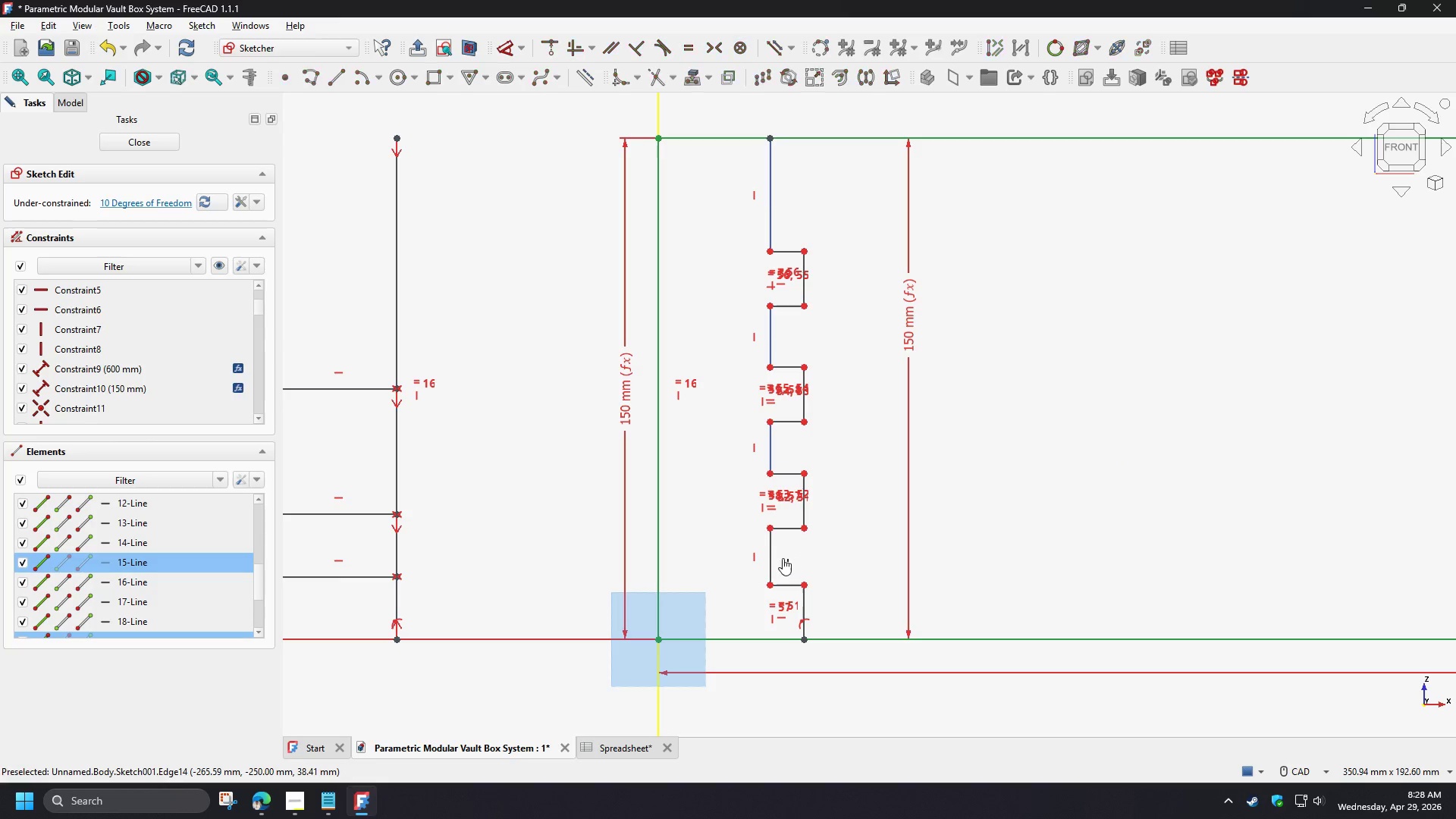 
left_click_drag(start_coordinate=[790, 560], to_coordinate=[741, 548])
 